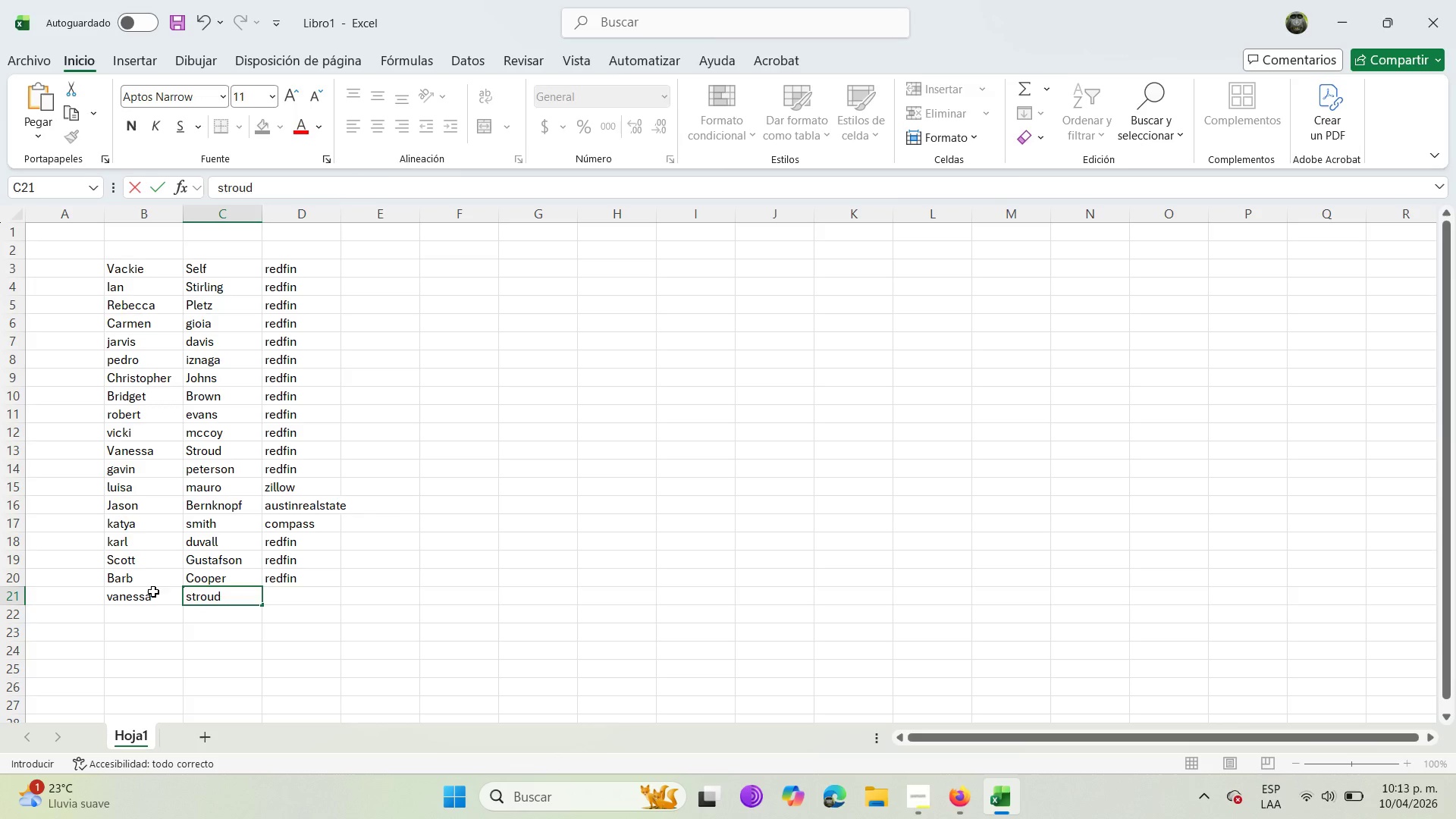 
key(ArrowRight)
 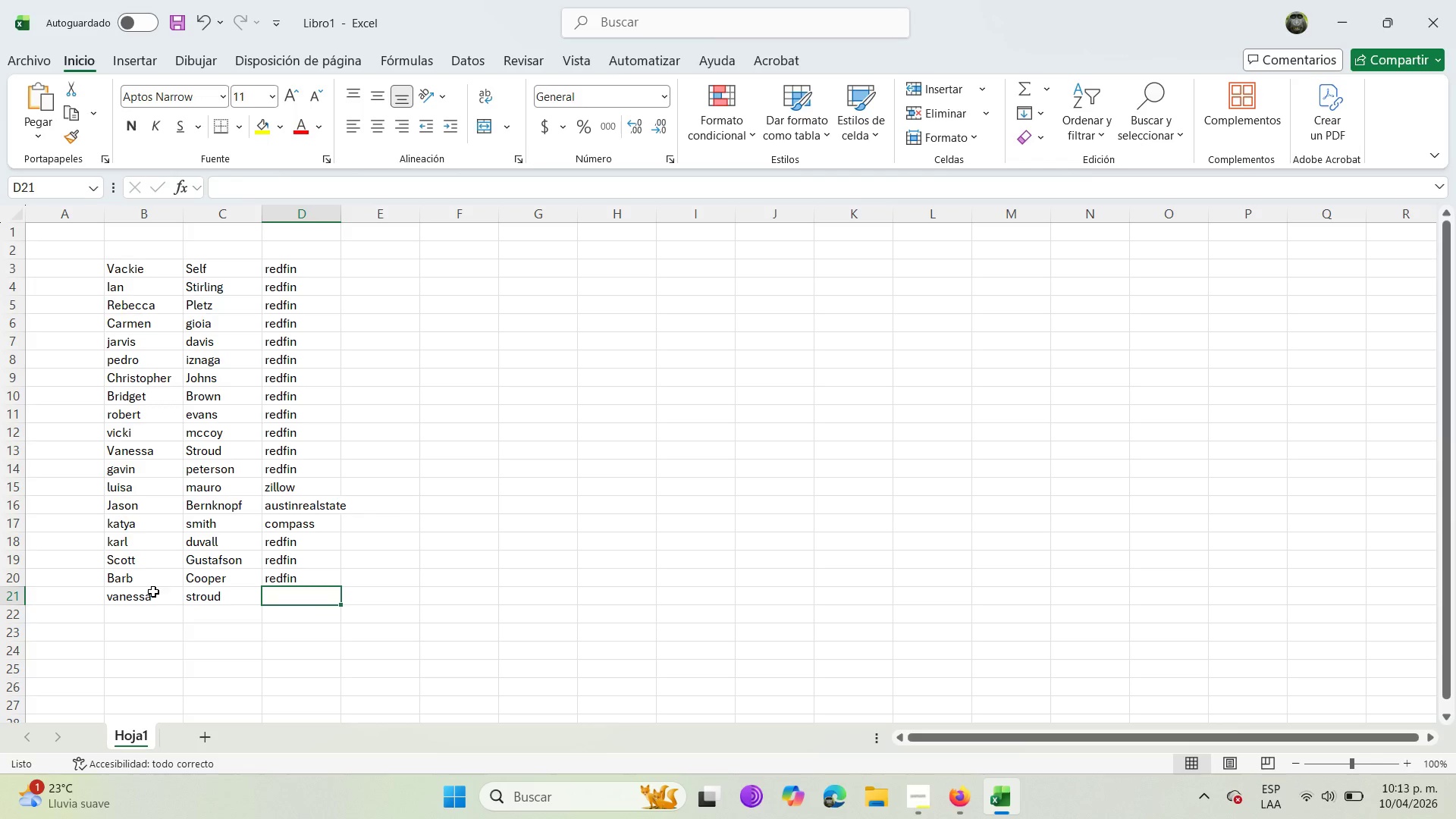 
type(edfin)
 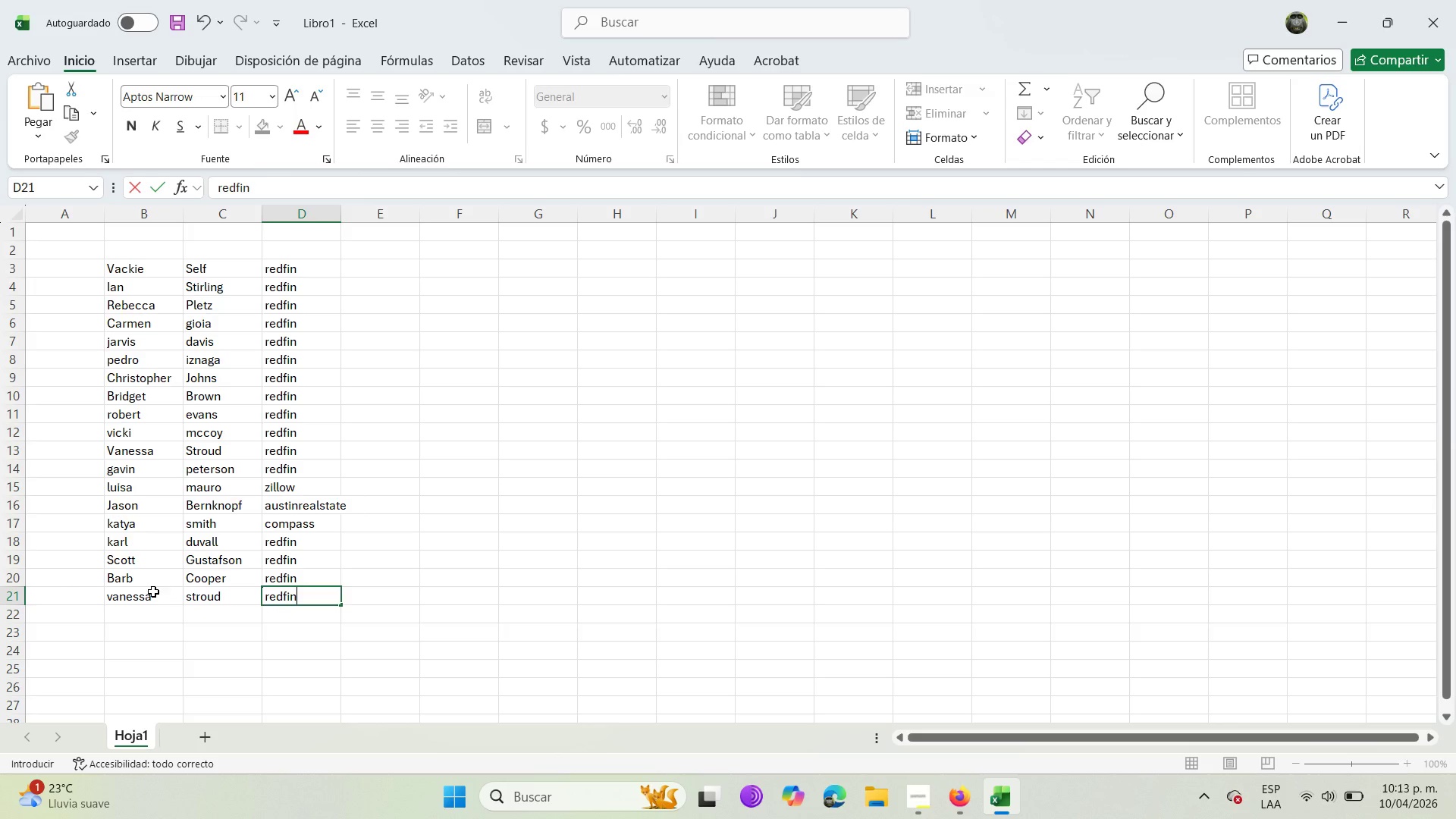 
key(Enter)
 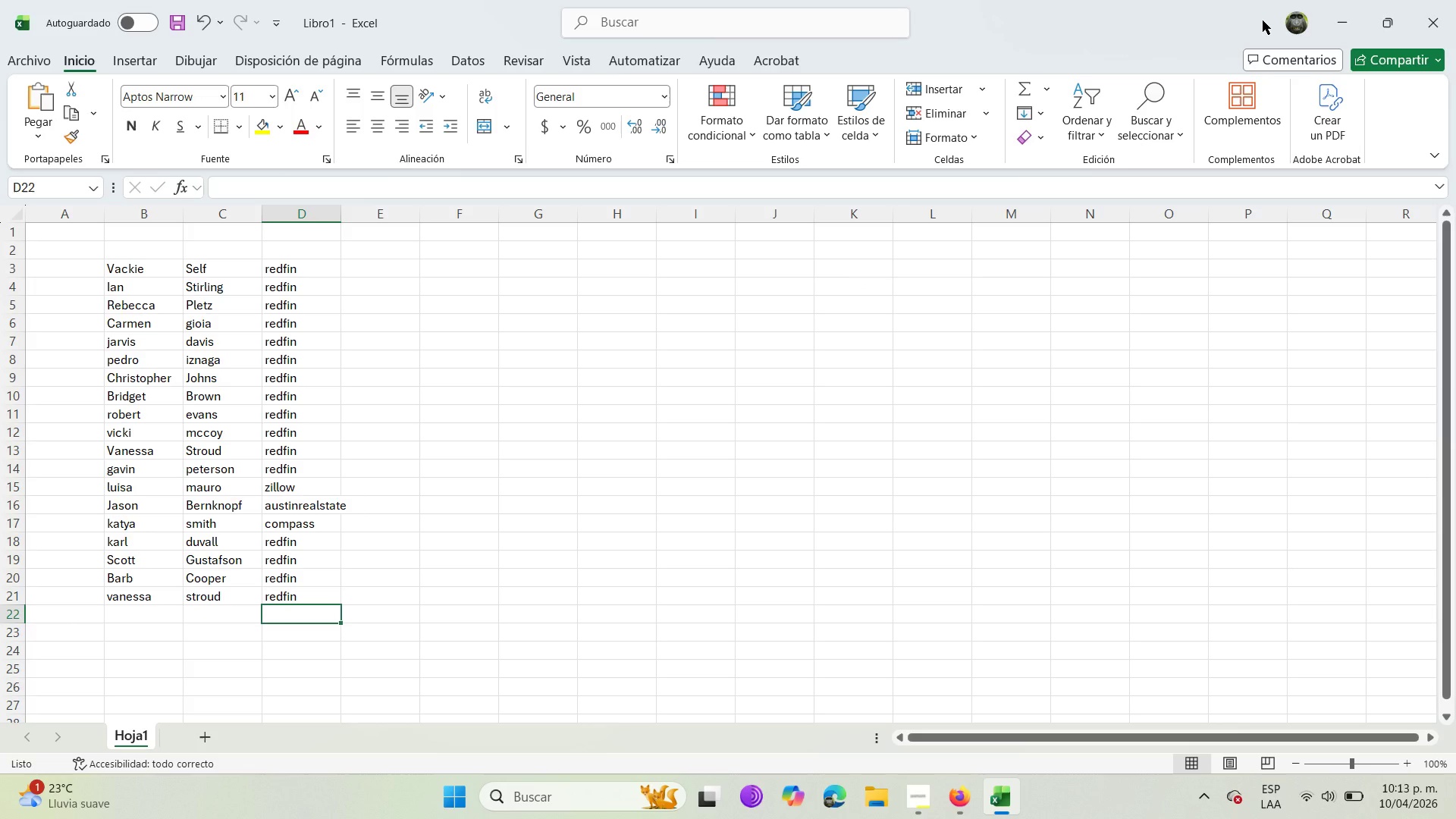 
wait(8.17)
 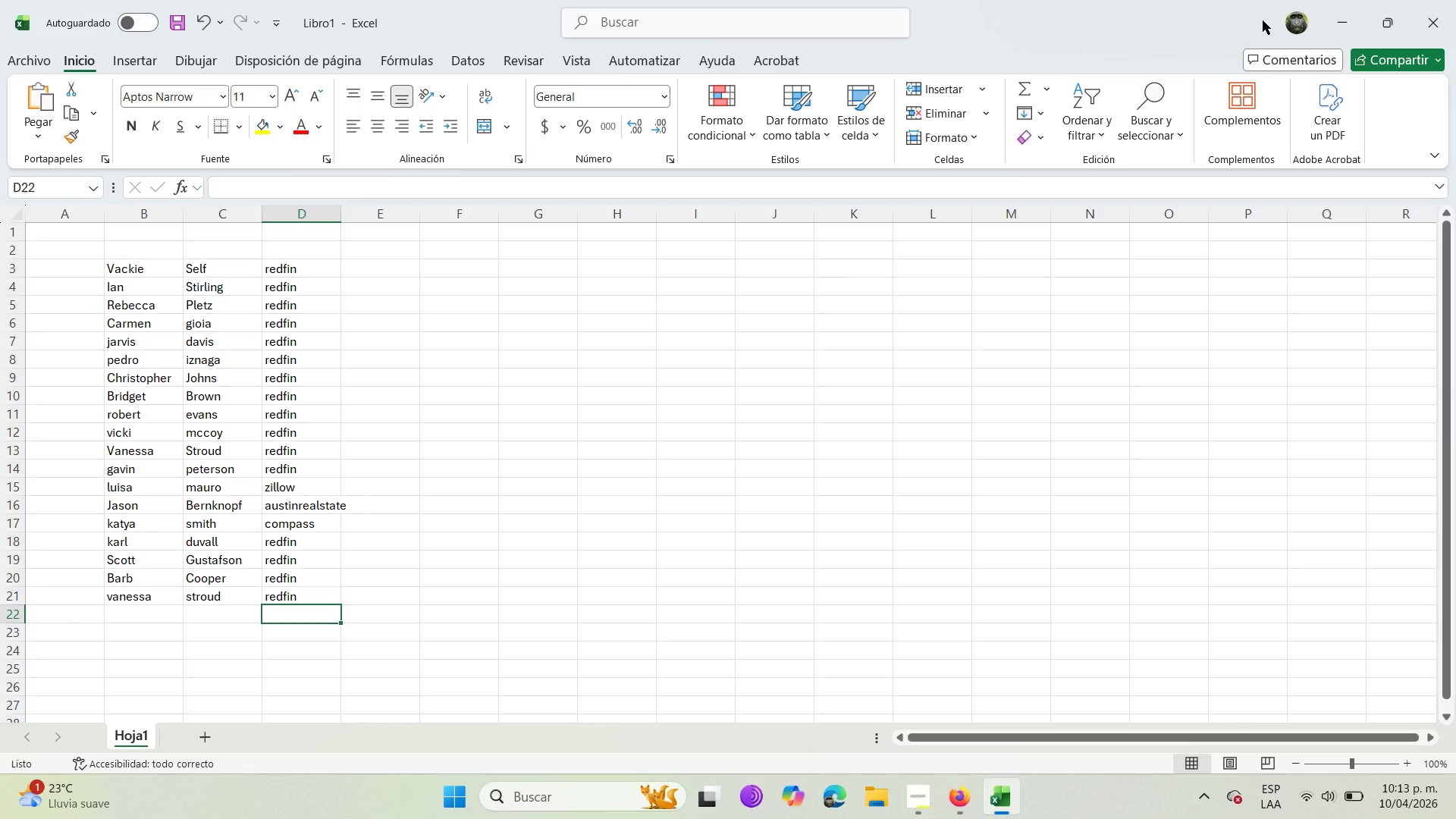 
left_click([940, 799])
 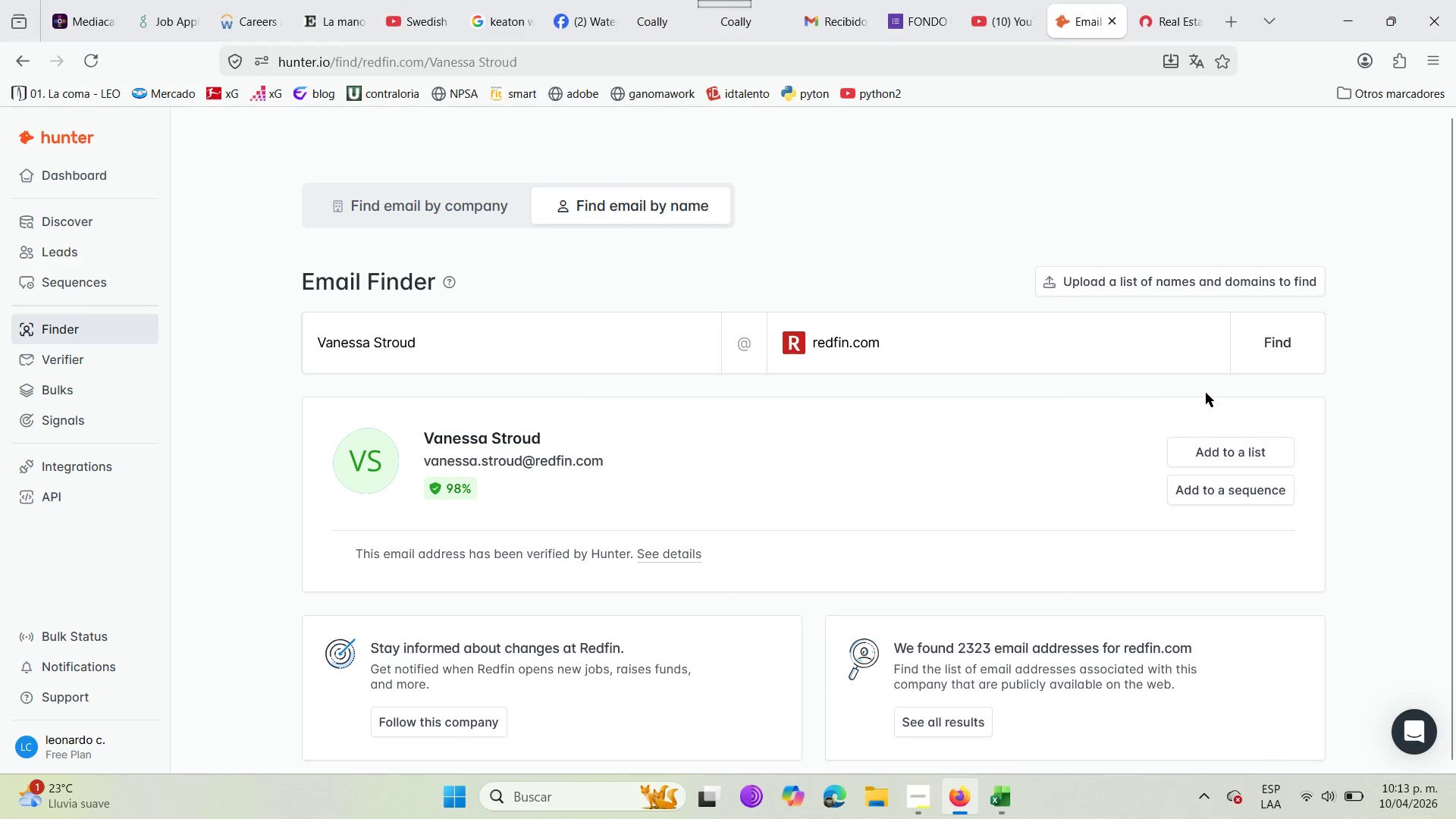 
wait(8.3)
 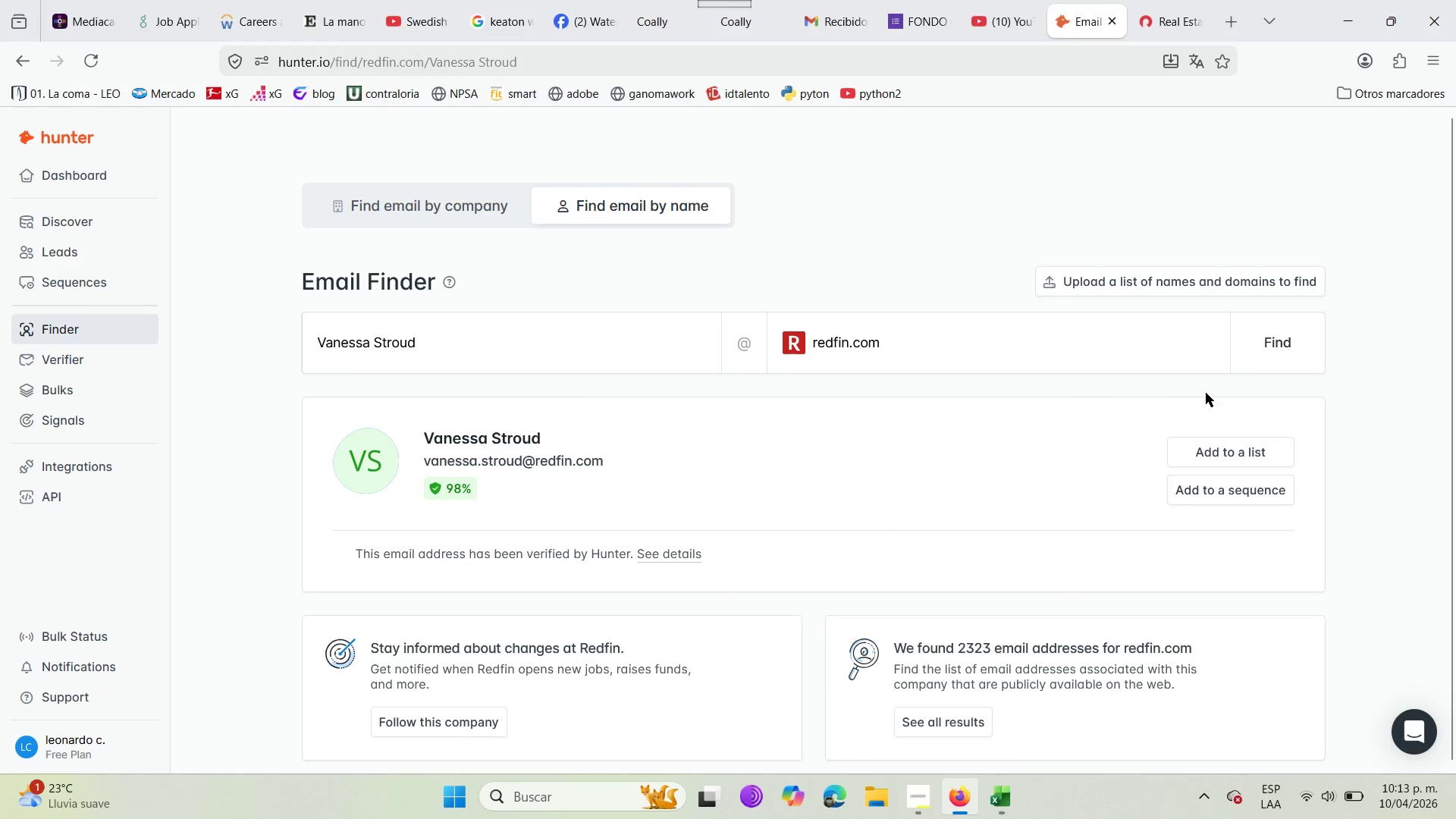 
left_click([1169, 0])
 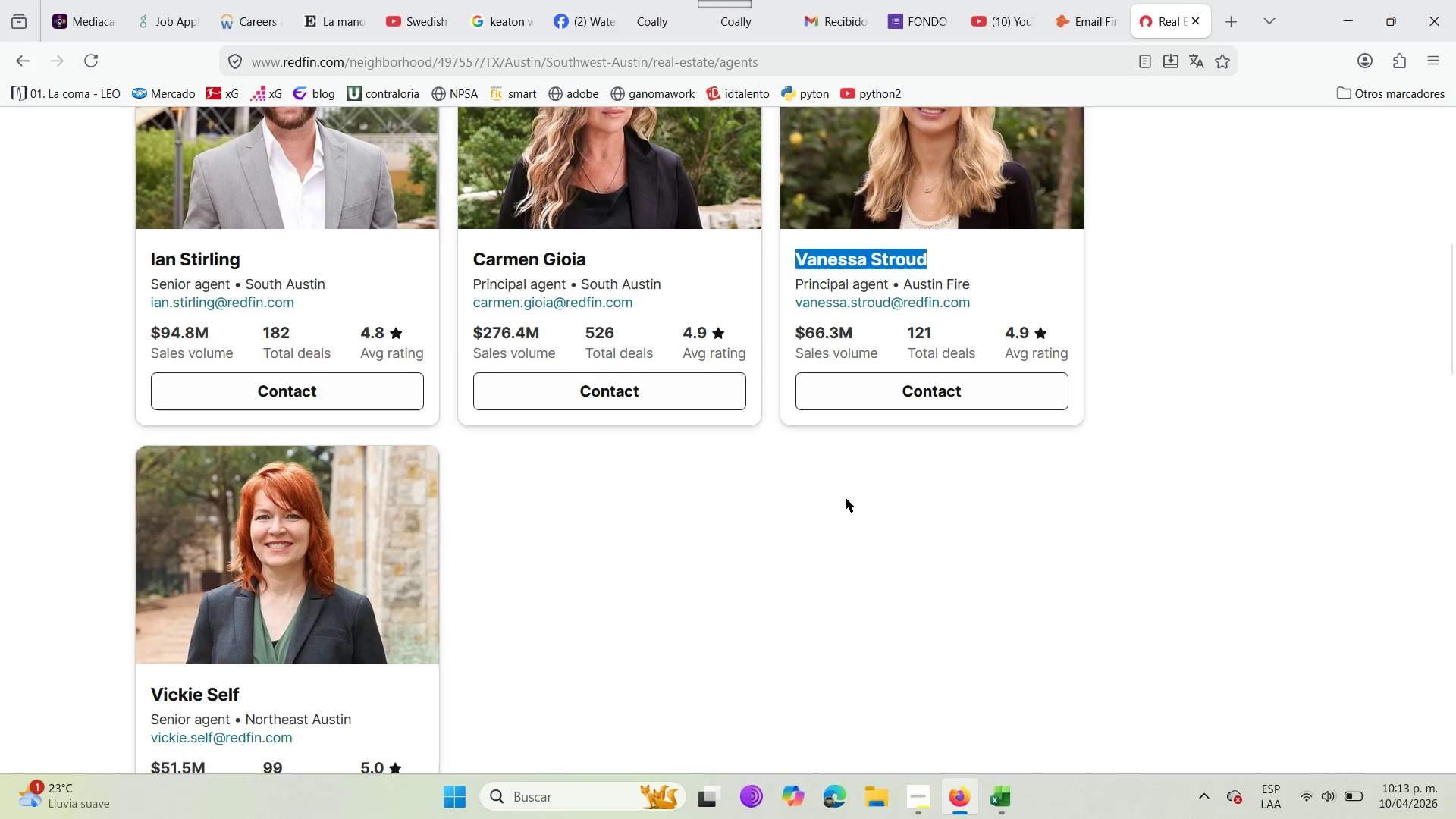 
scroll: coordinate [866, 620], scroll_direction: up, amount: 6.0
 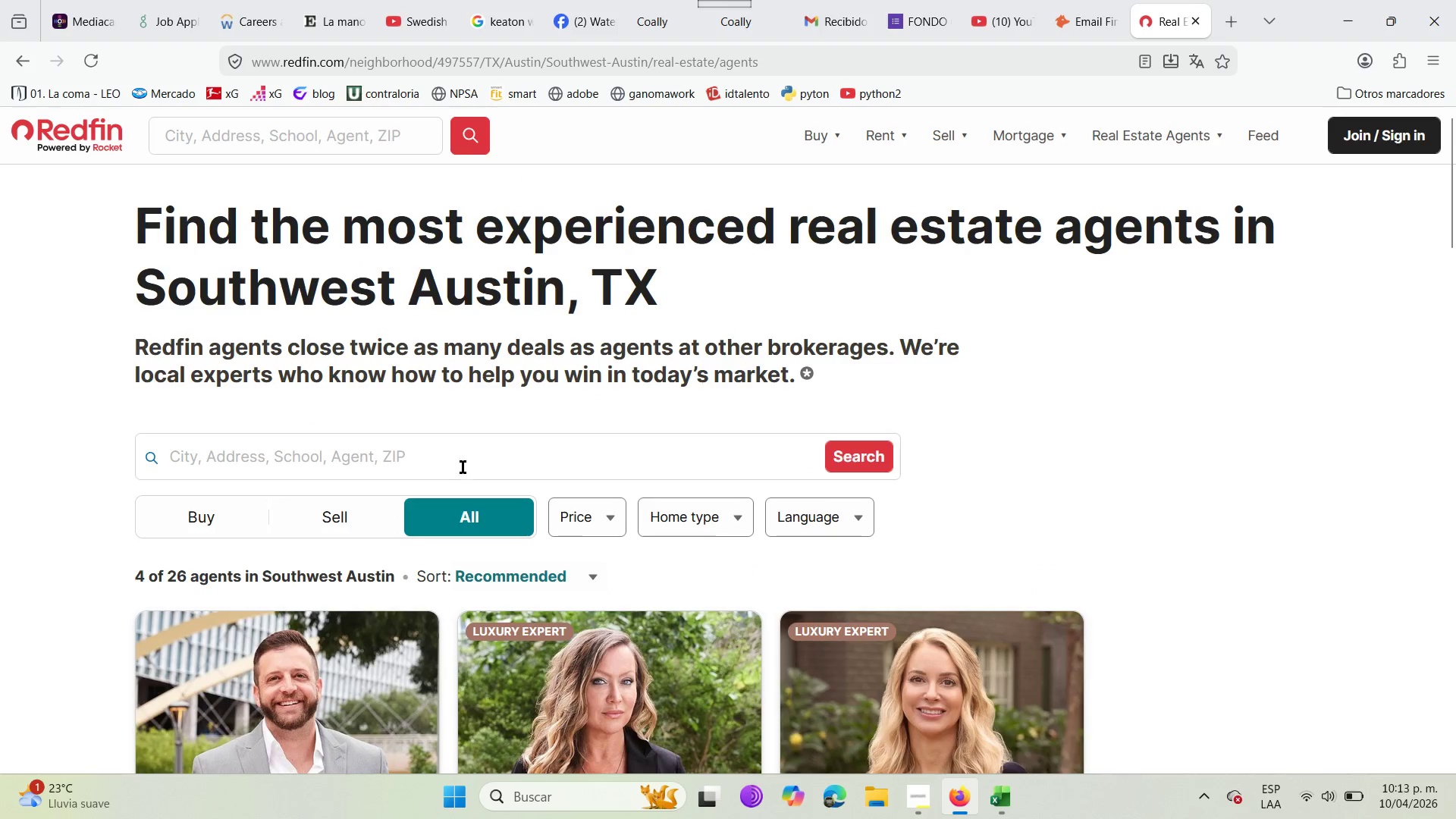 
left_click([463, 453])
 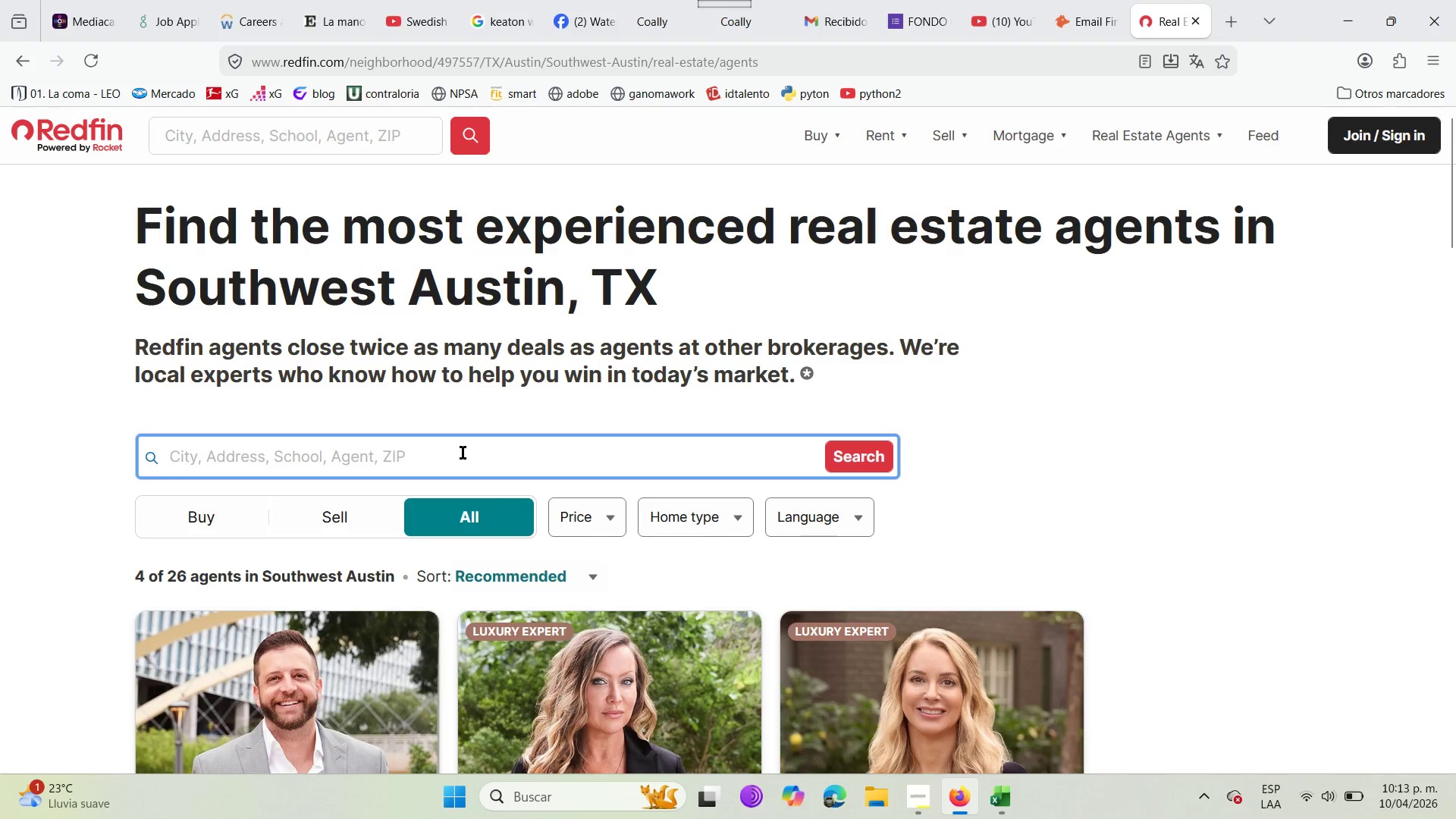 
type(austin tx)
 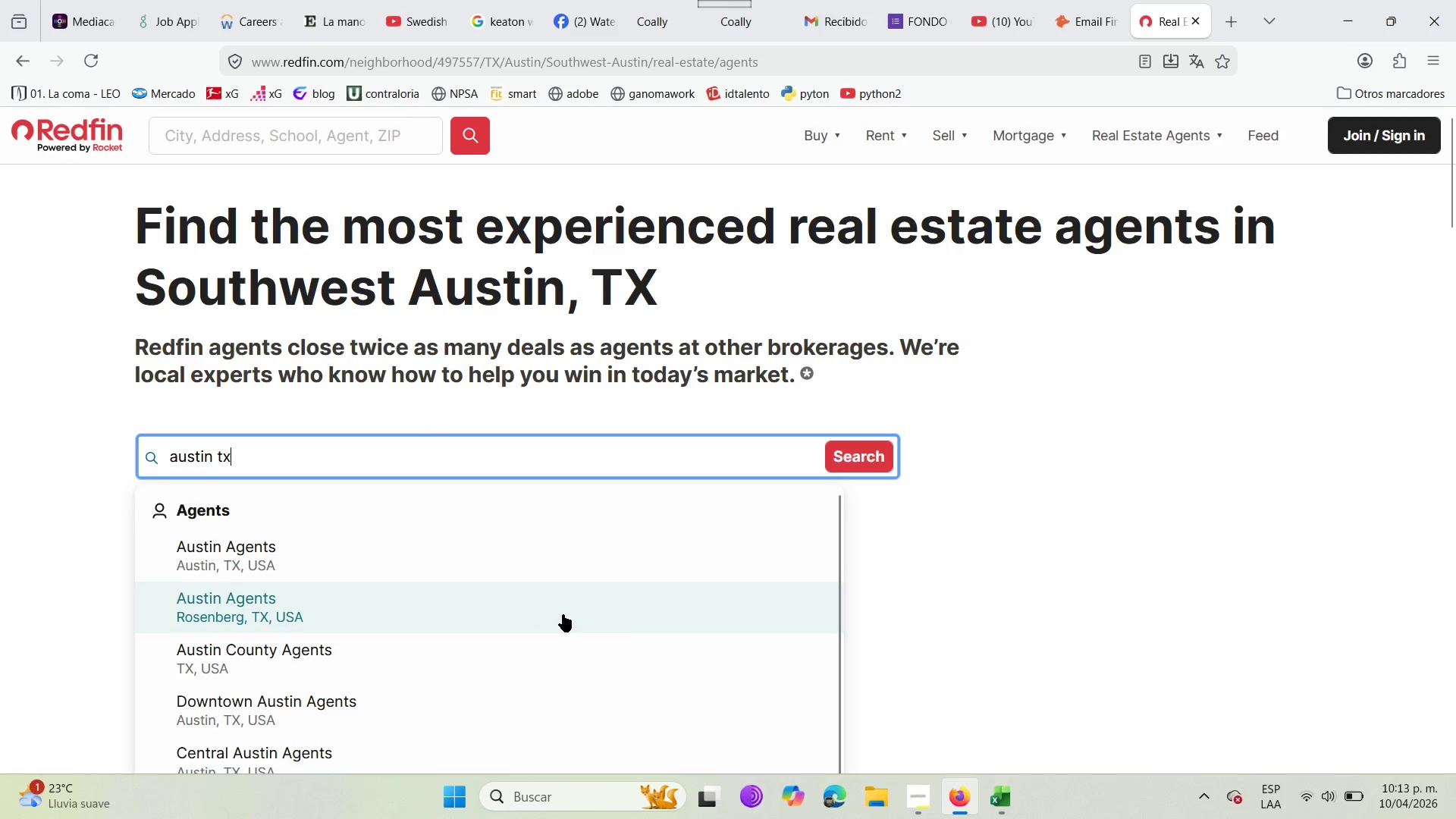 
scroll: coordinate [396, 651], scroll_direction: down, amount: 5.0
 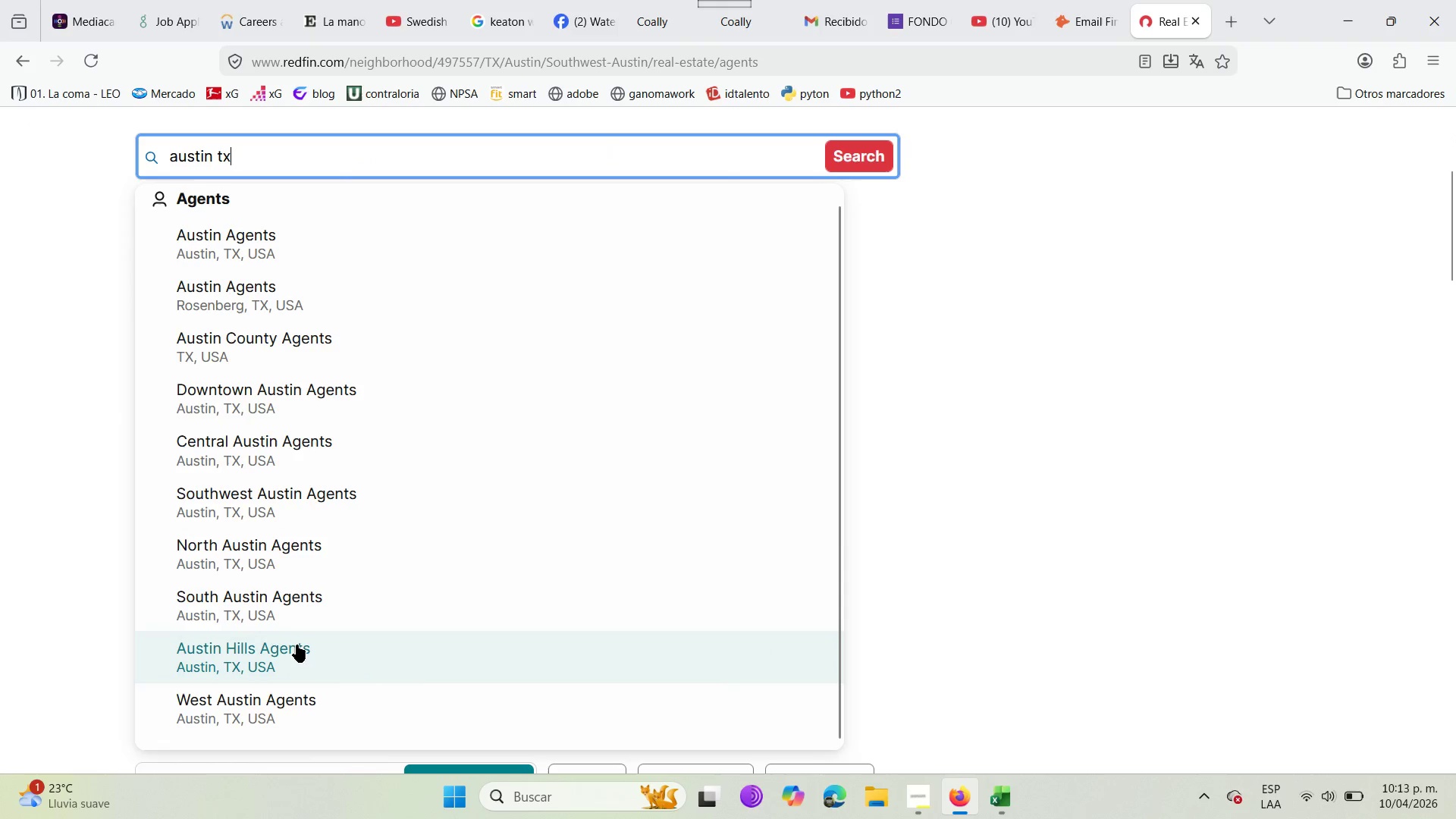 
left_click([297, 703])
 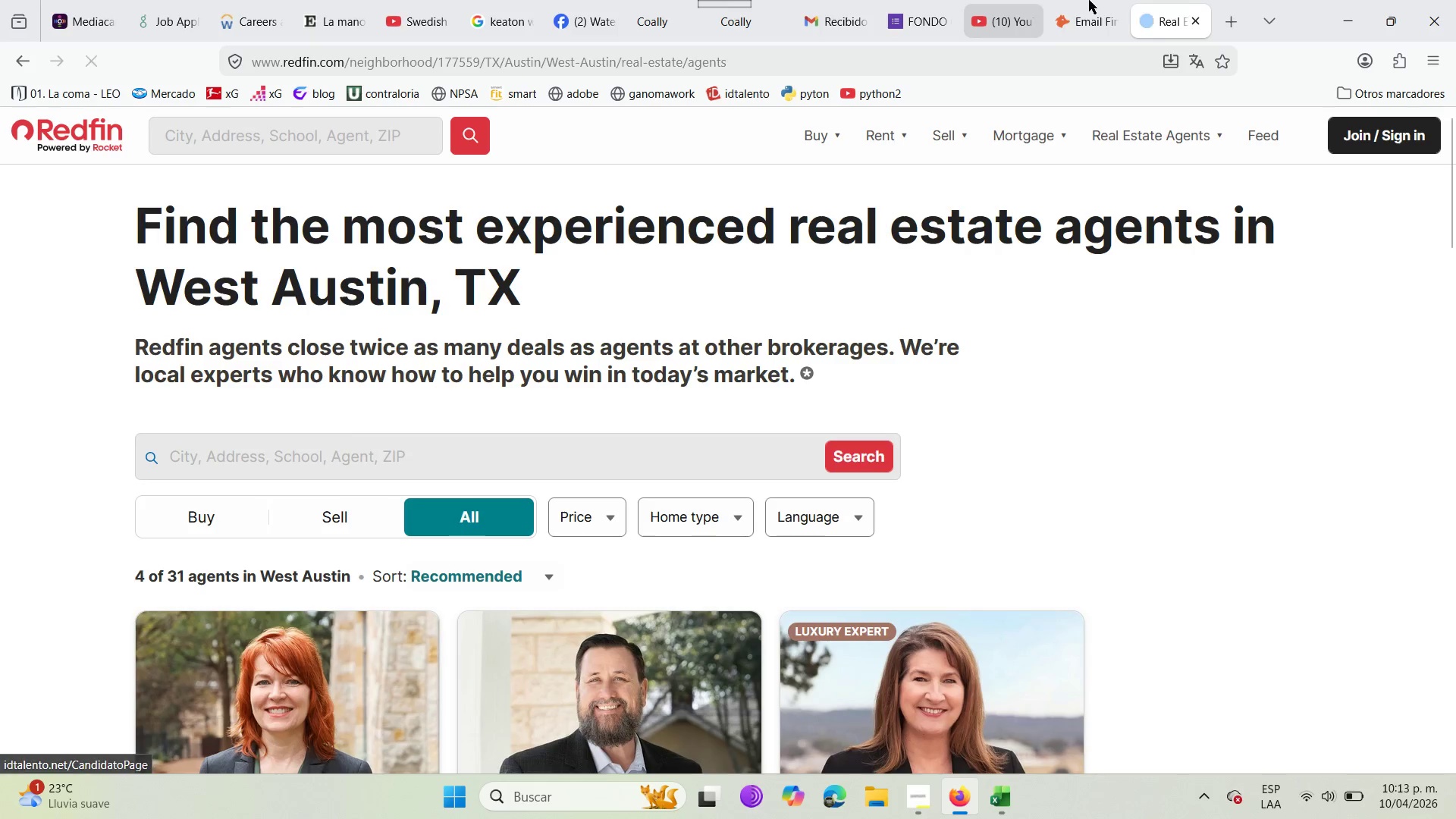 
left_click([1114, 0])
 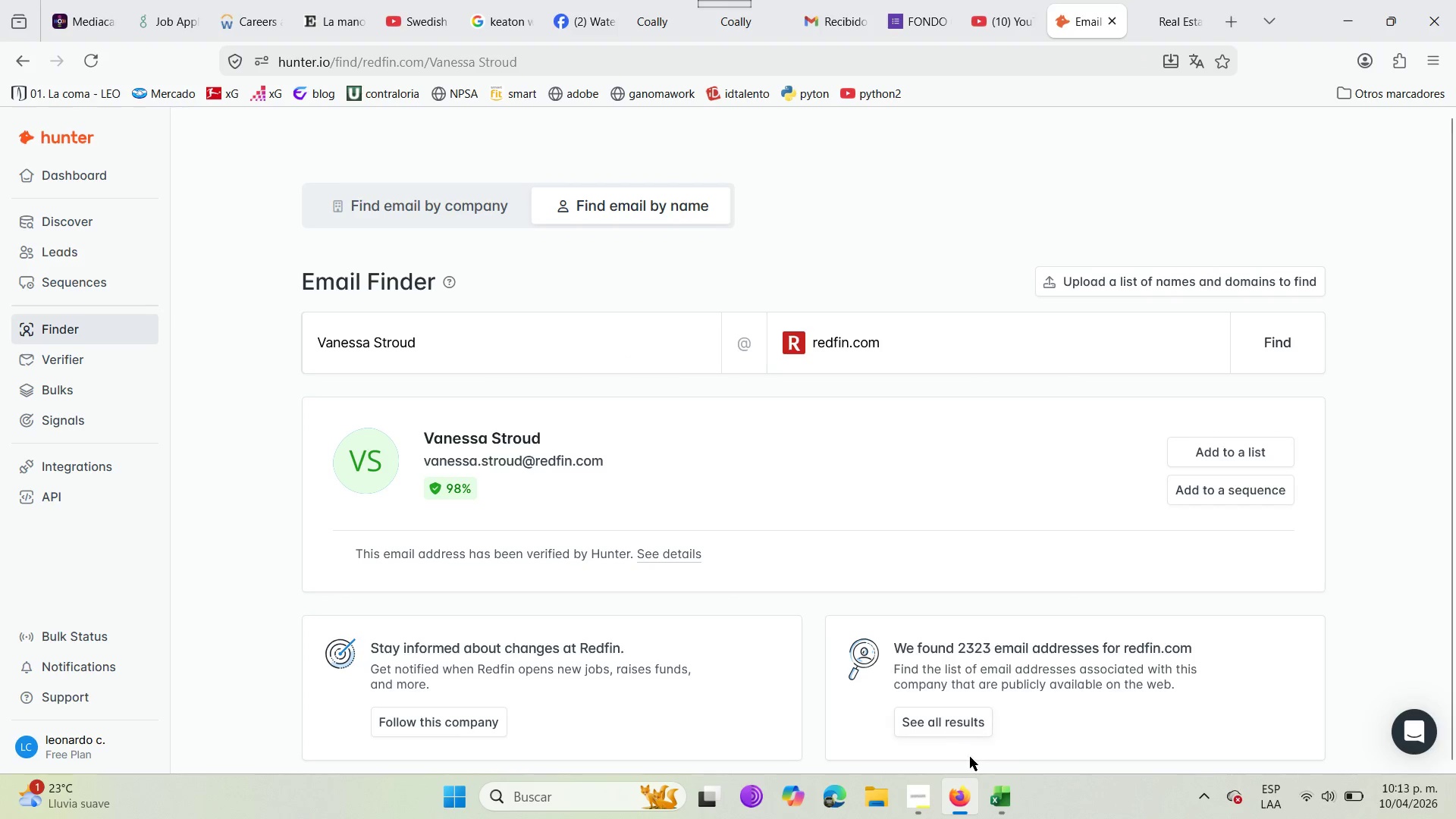 
left_click([993, 818])
 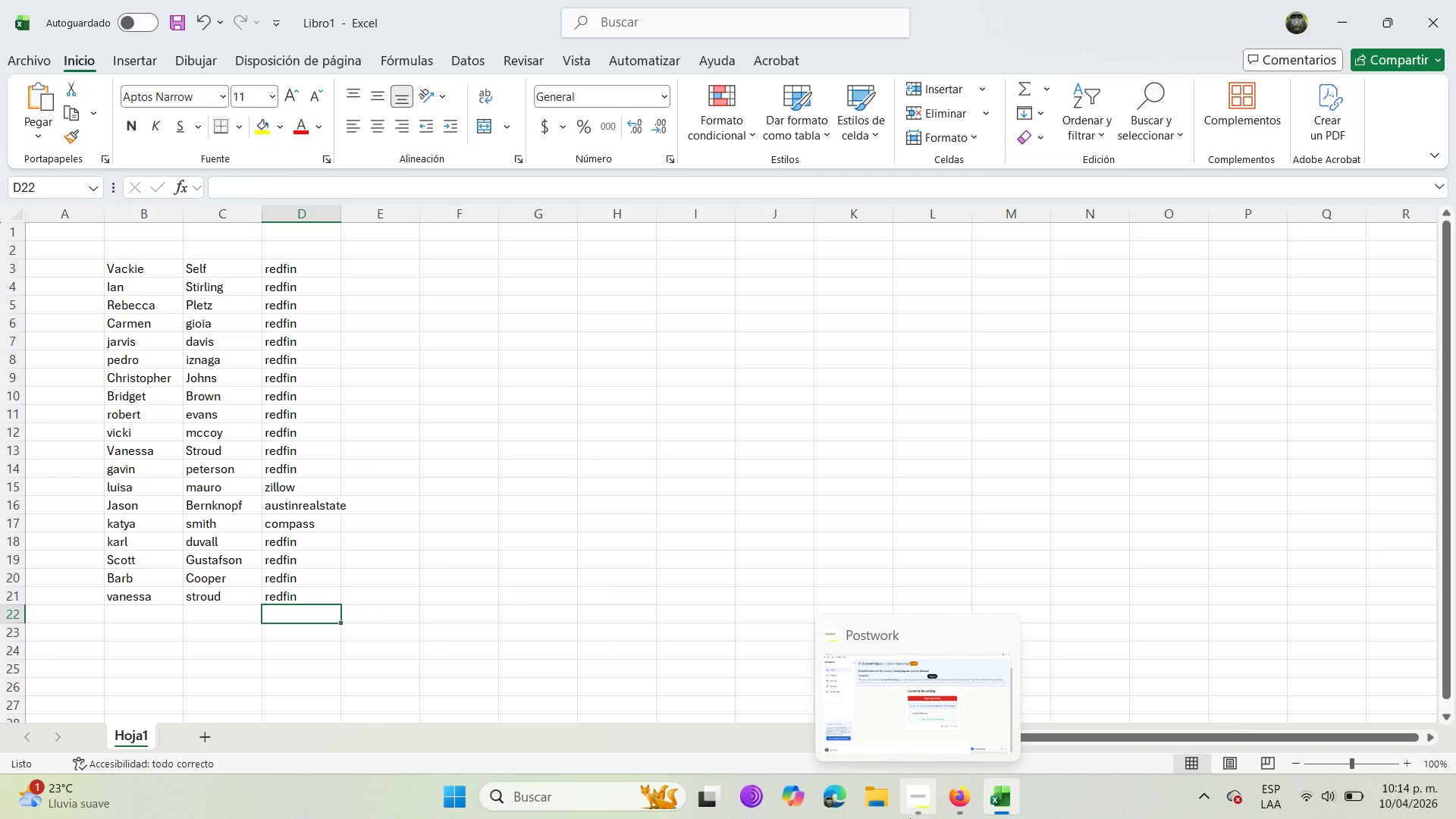 
left_click([951, 809])
 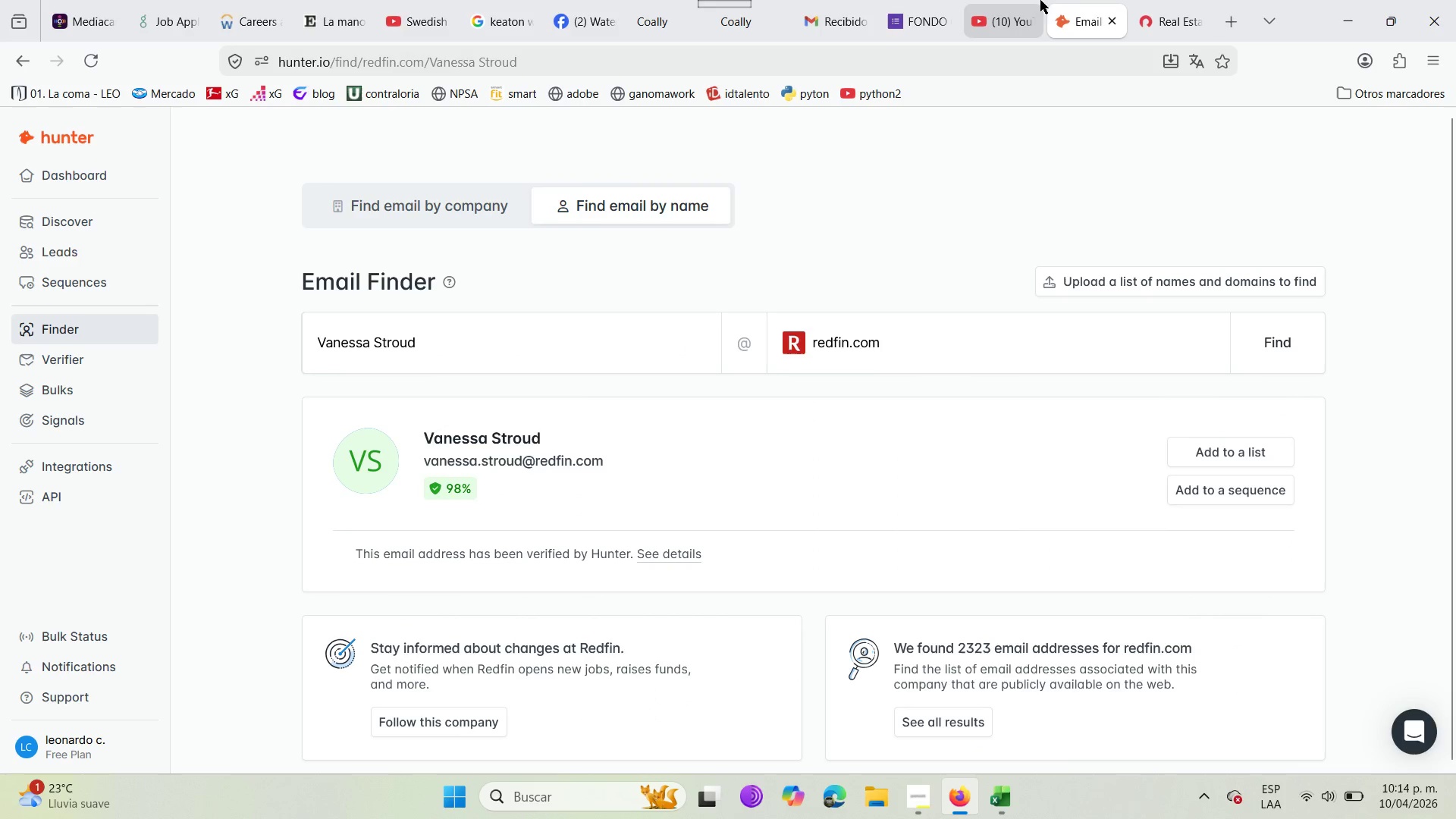 
left_click([1148, 0])
 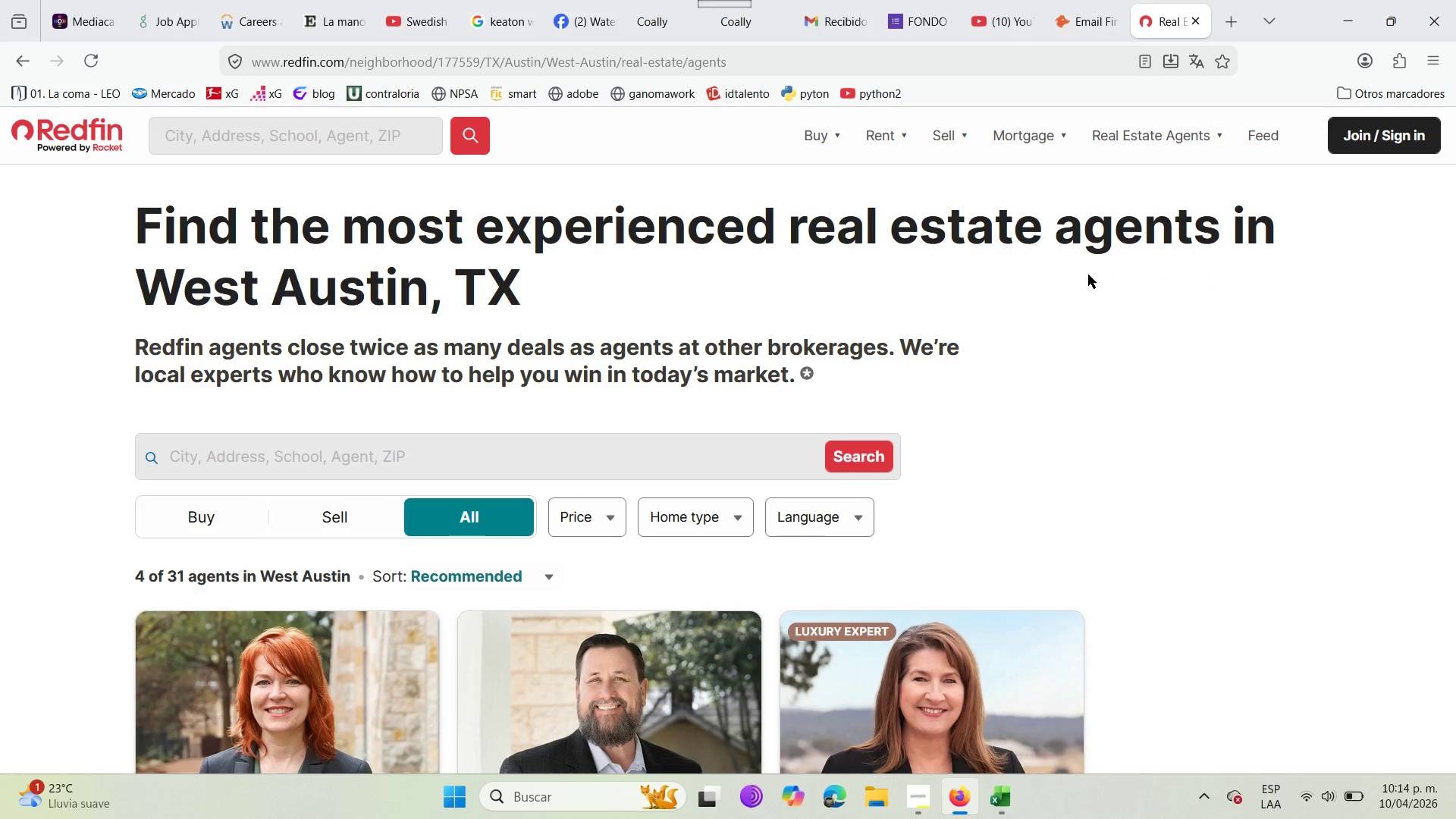 
scroll: coordinate [1078, 360], scroll_direction: down, amount: 4.0
 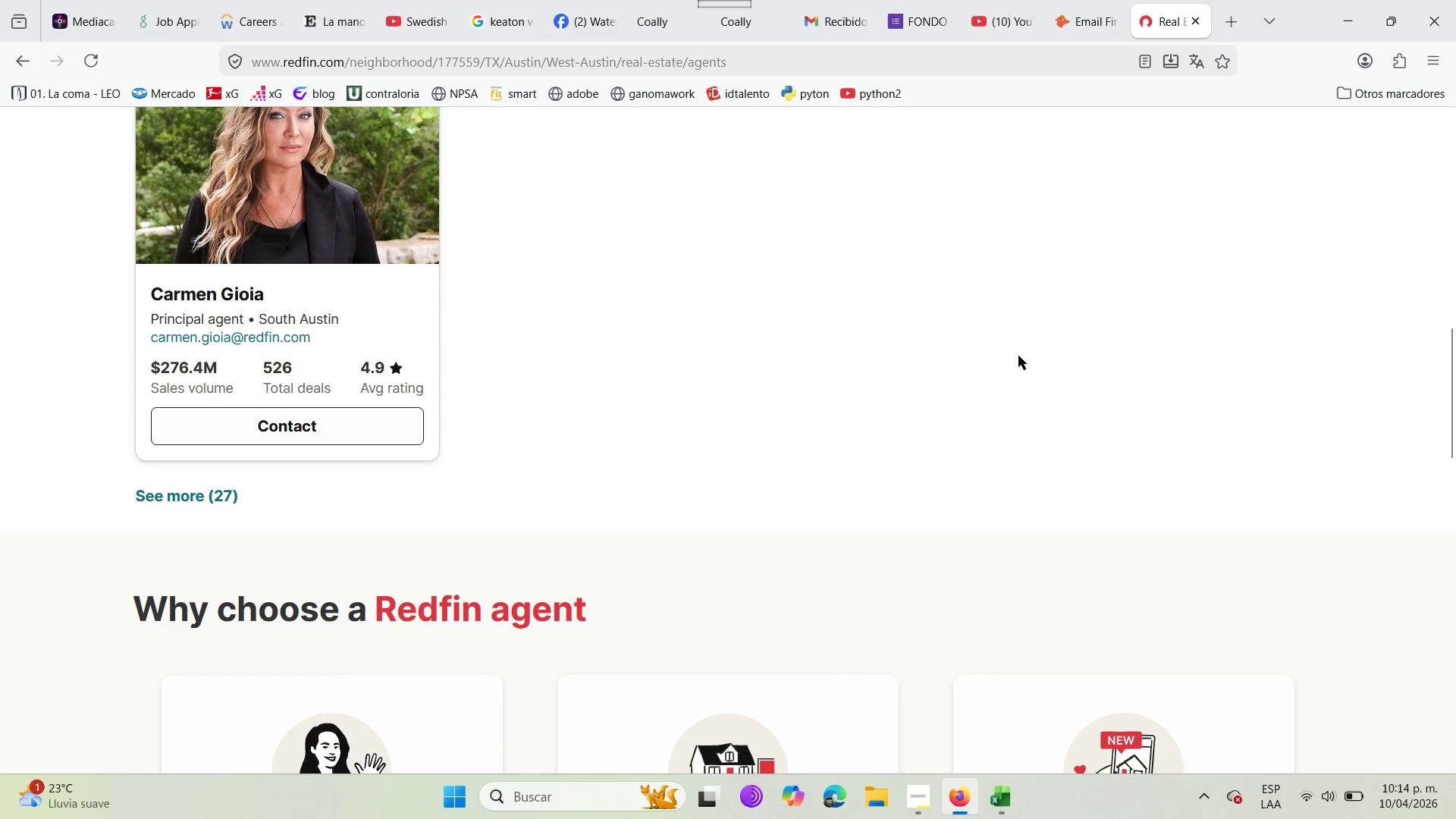 
scroll: coordinate [406, 189], scroll_direction: up, amount: 10.0
 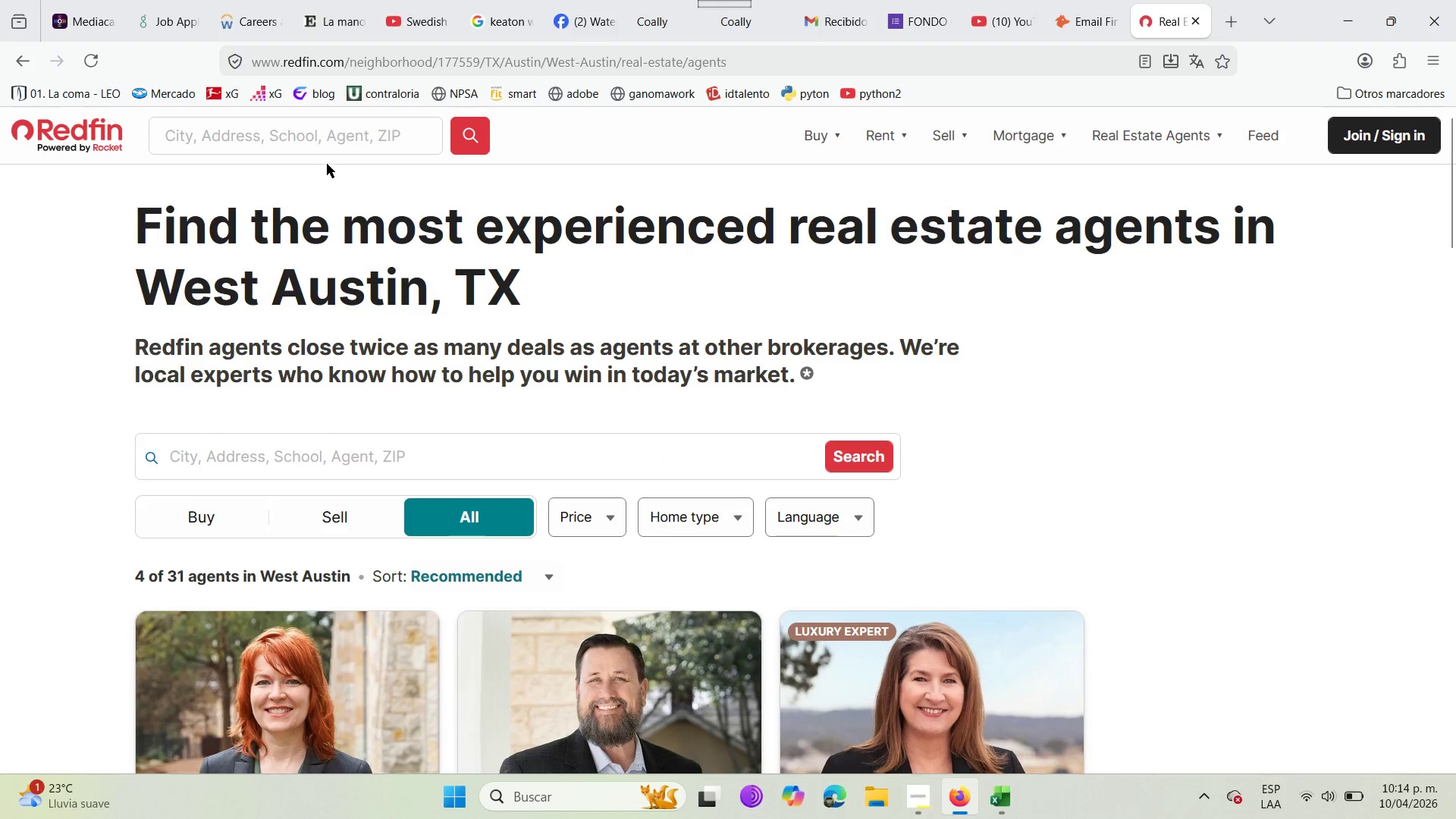 
left_click([315, 147])
 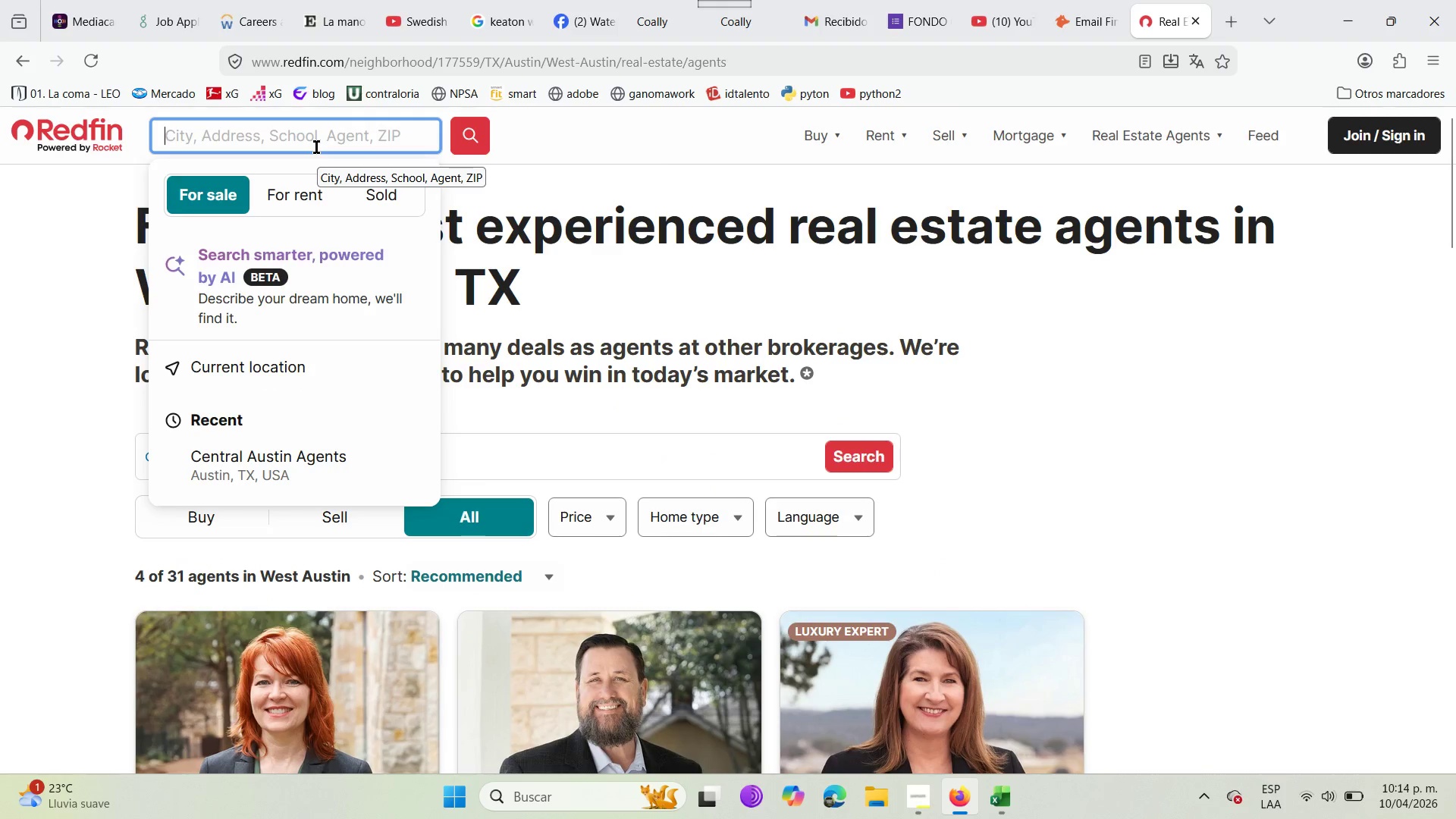 
type(austin tx)
 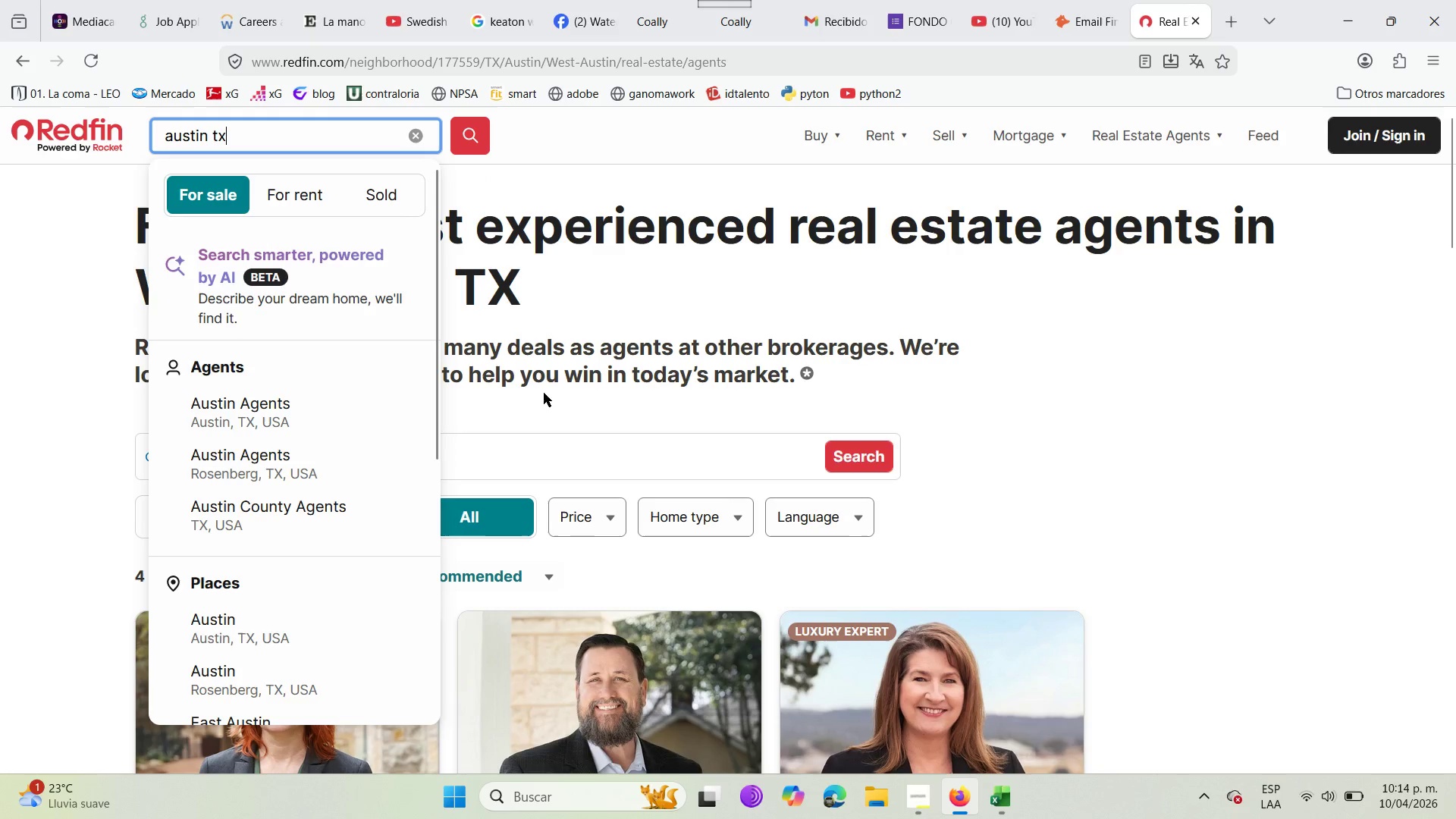 
left_click([570, 474])
 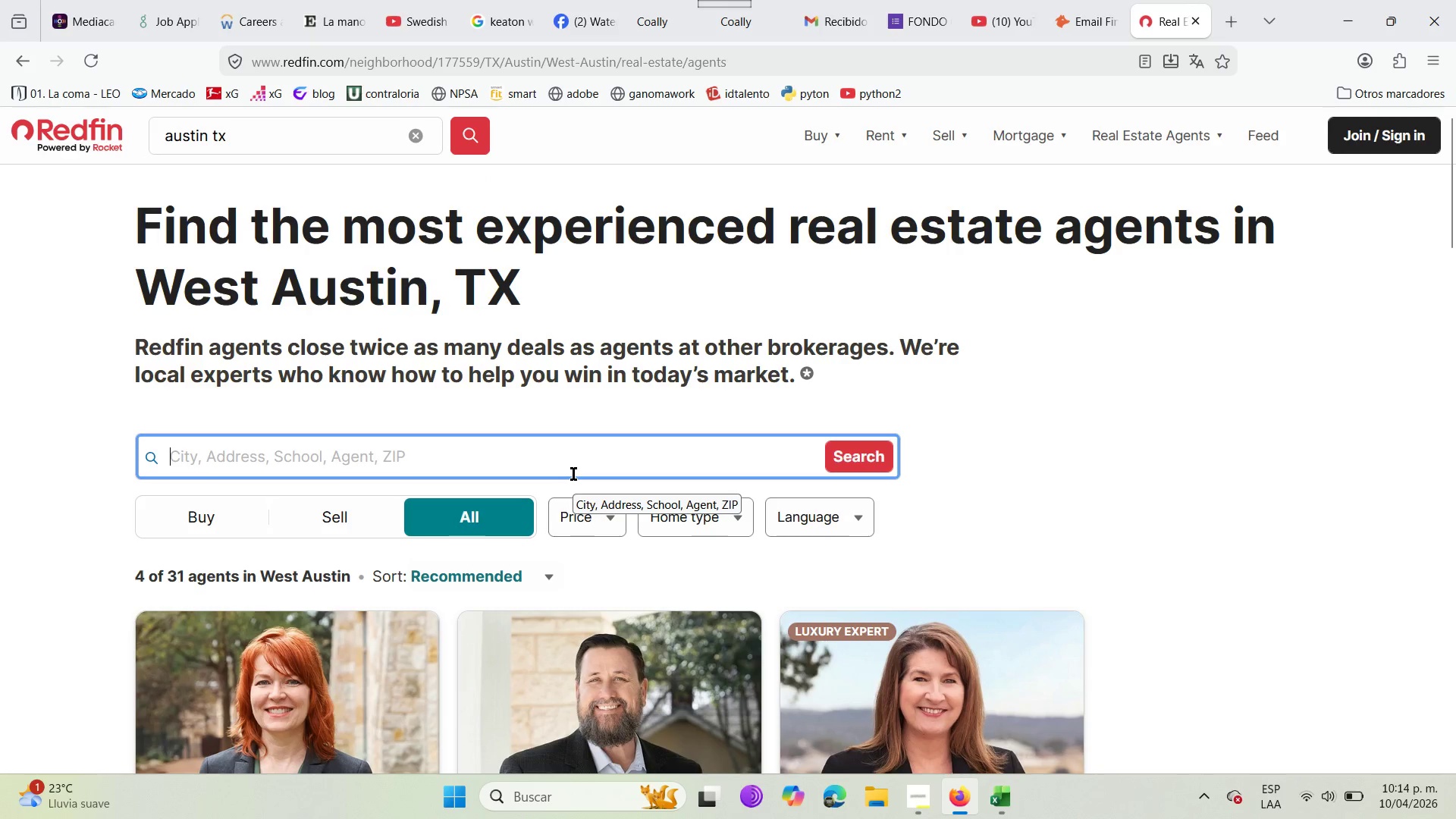 
type(austin tx)
 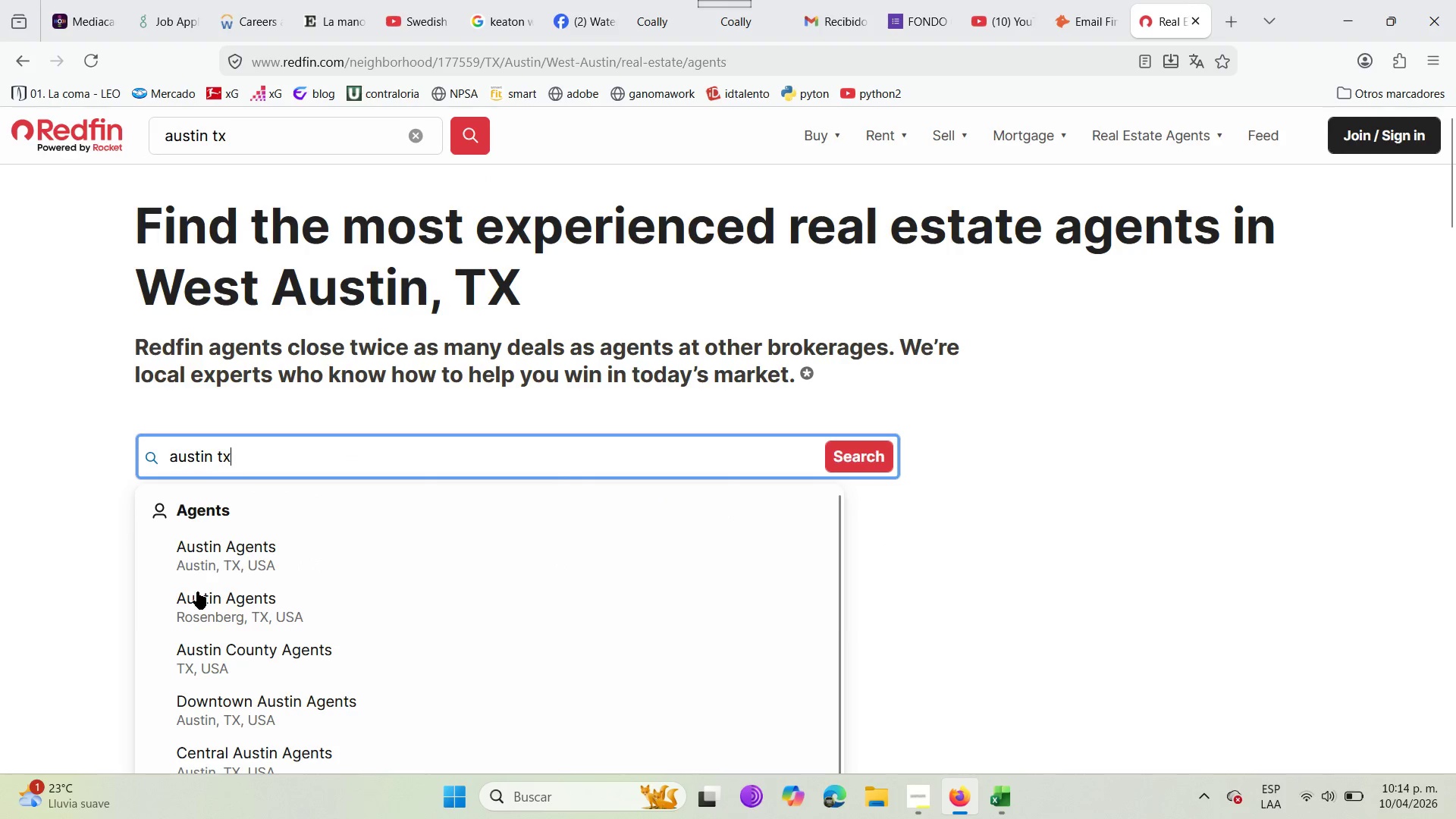 
scroll: coordinate [301, 655], scroll_direction: down, amount: 3.0
 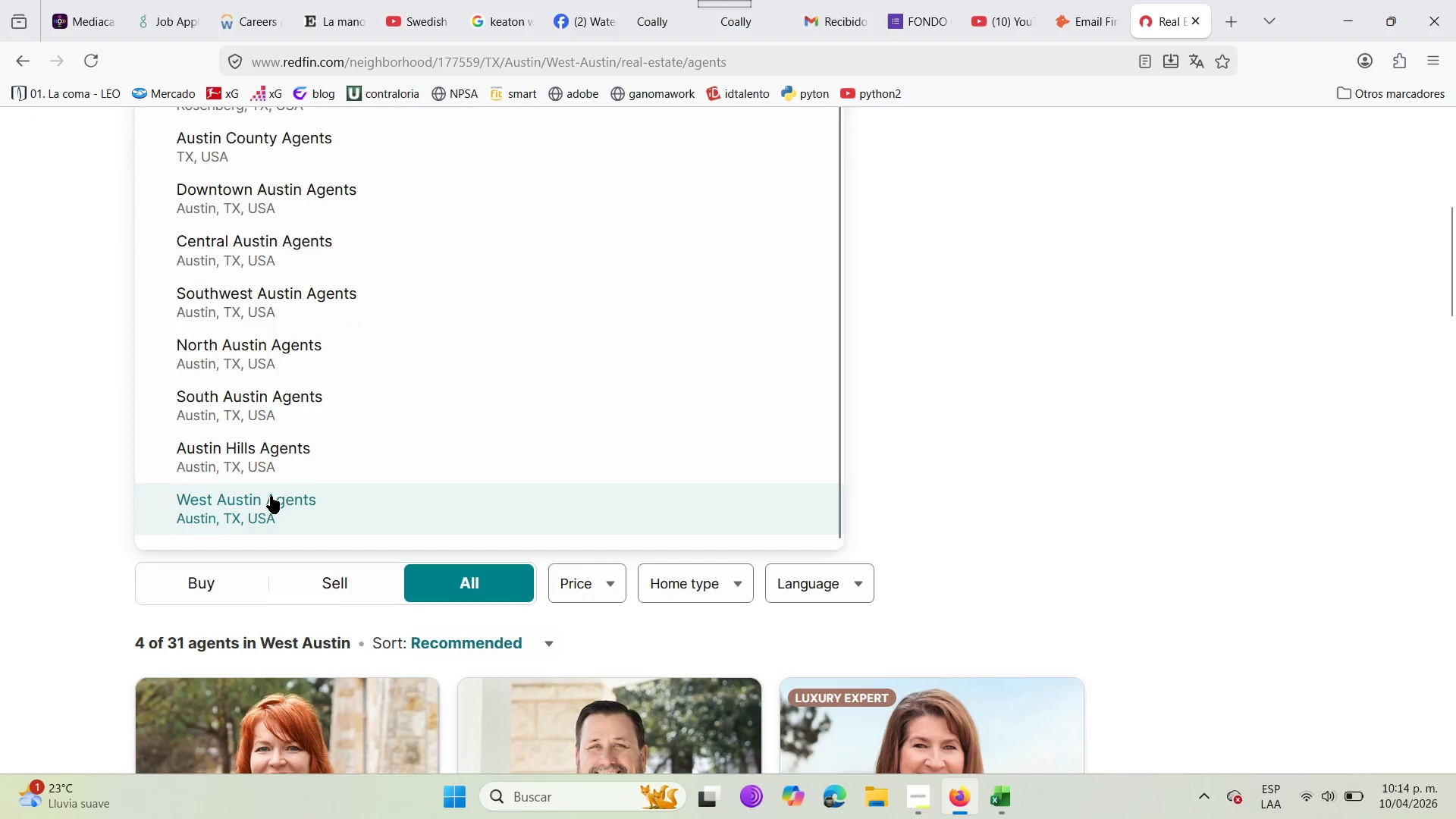 
left_click([268, 466])
 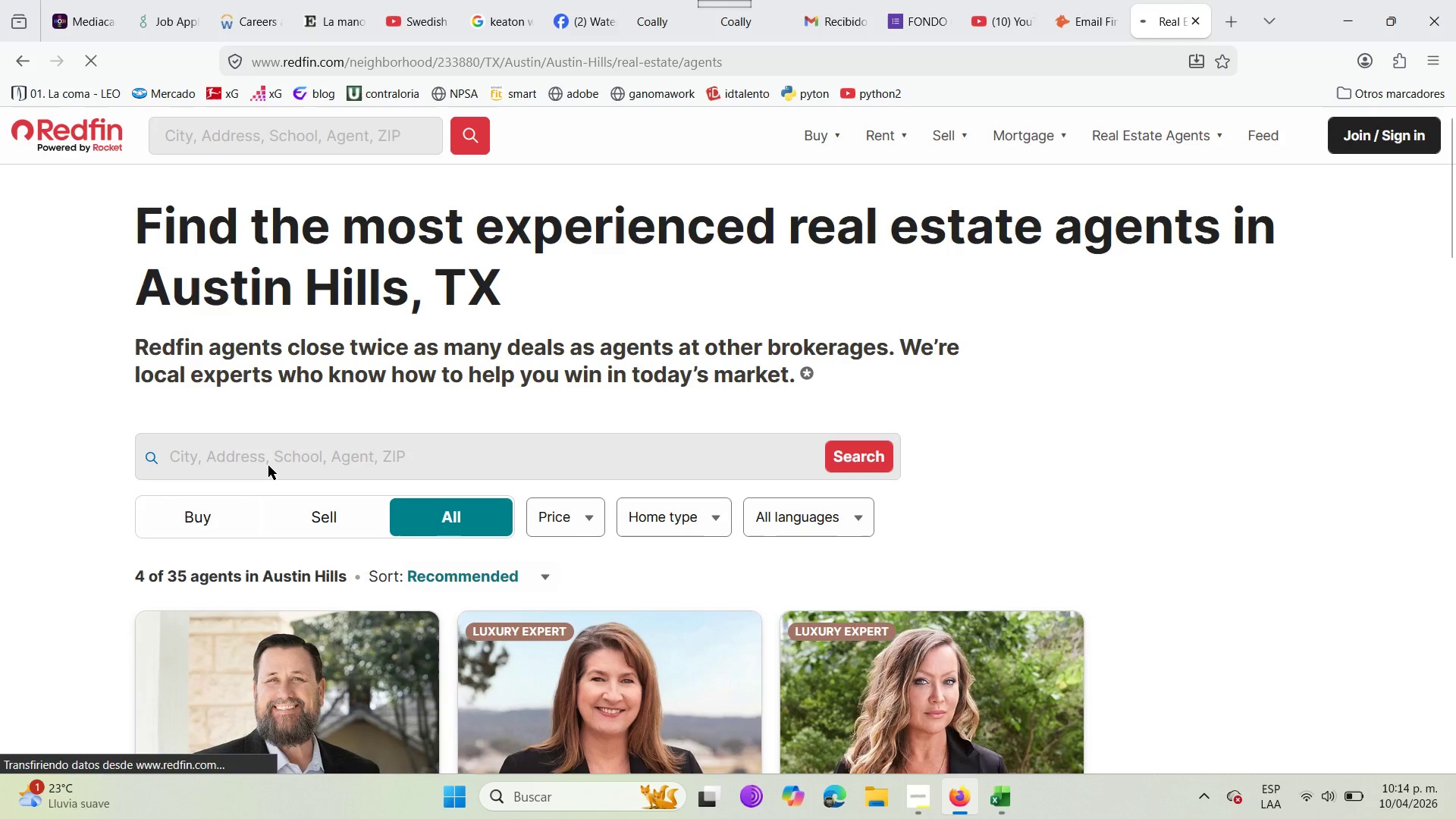 
scroll: coordinate [463, 487], scroll_direction: down, amount: 9.0
 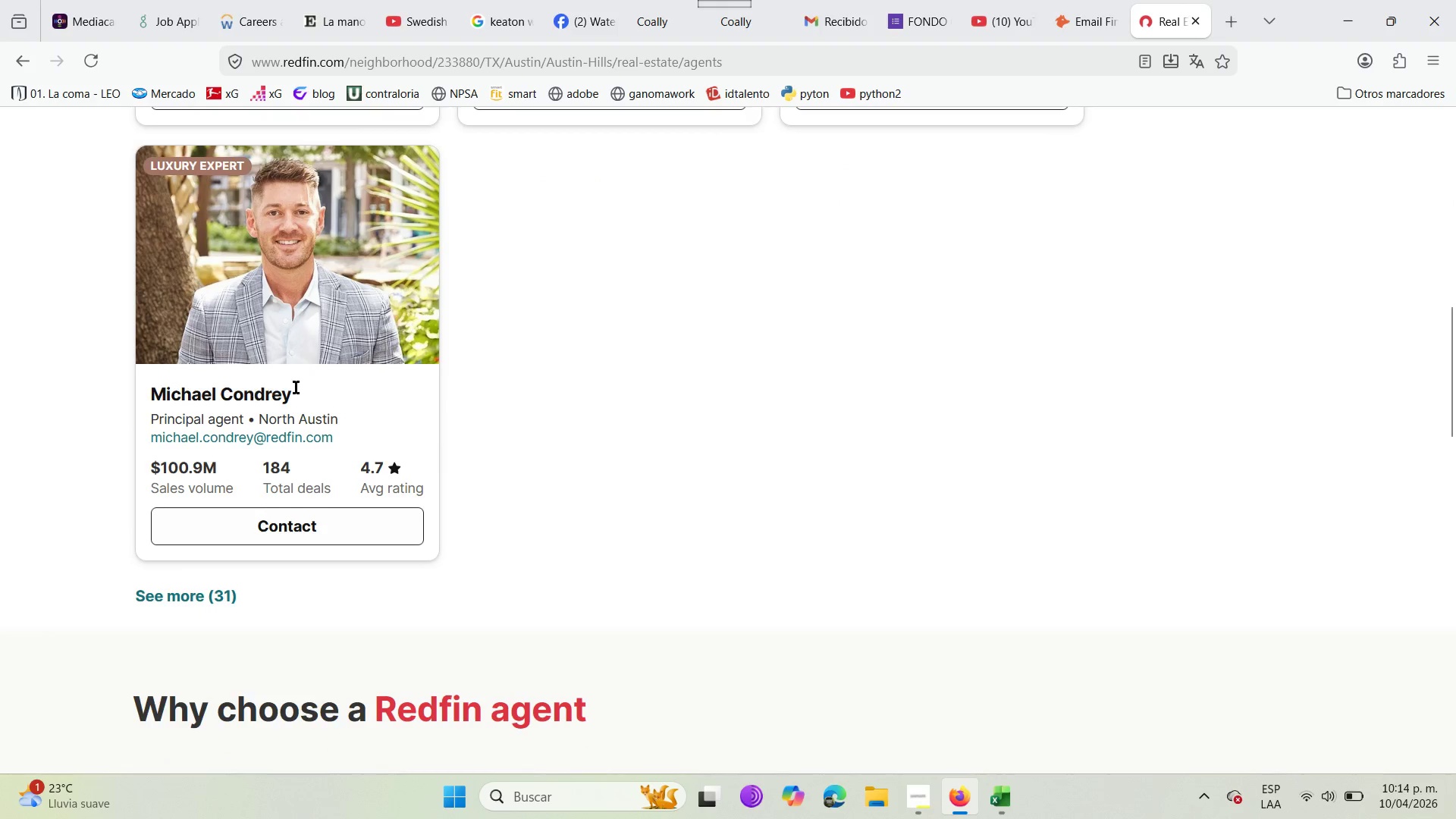 
left_click_drag(start_coordinate=[296, 388], to_coordinate=[146, 384])
 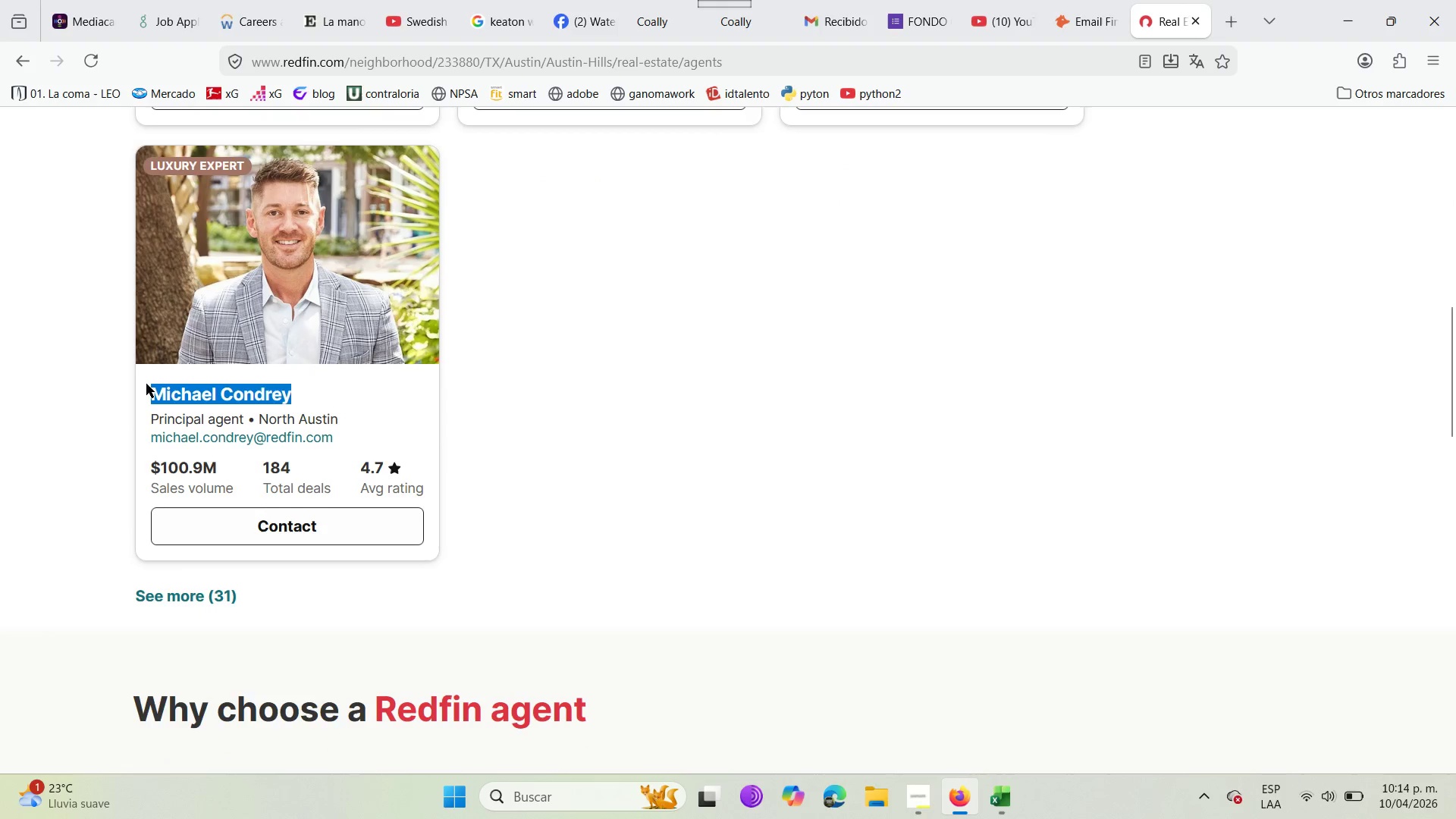 
key(Control+C)
 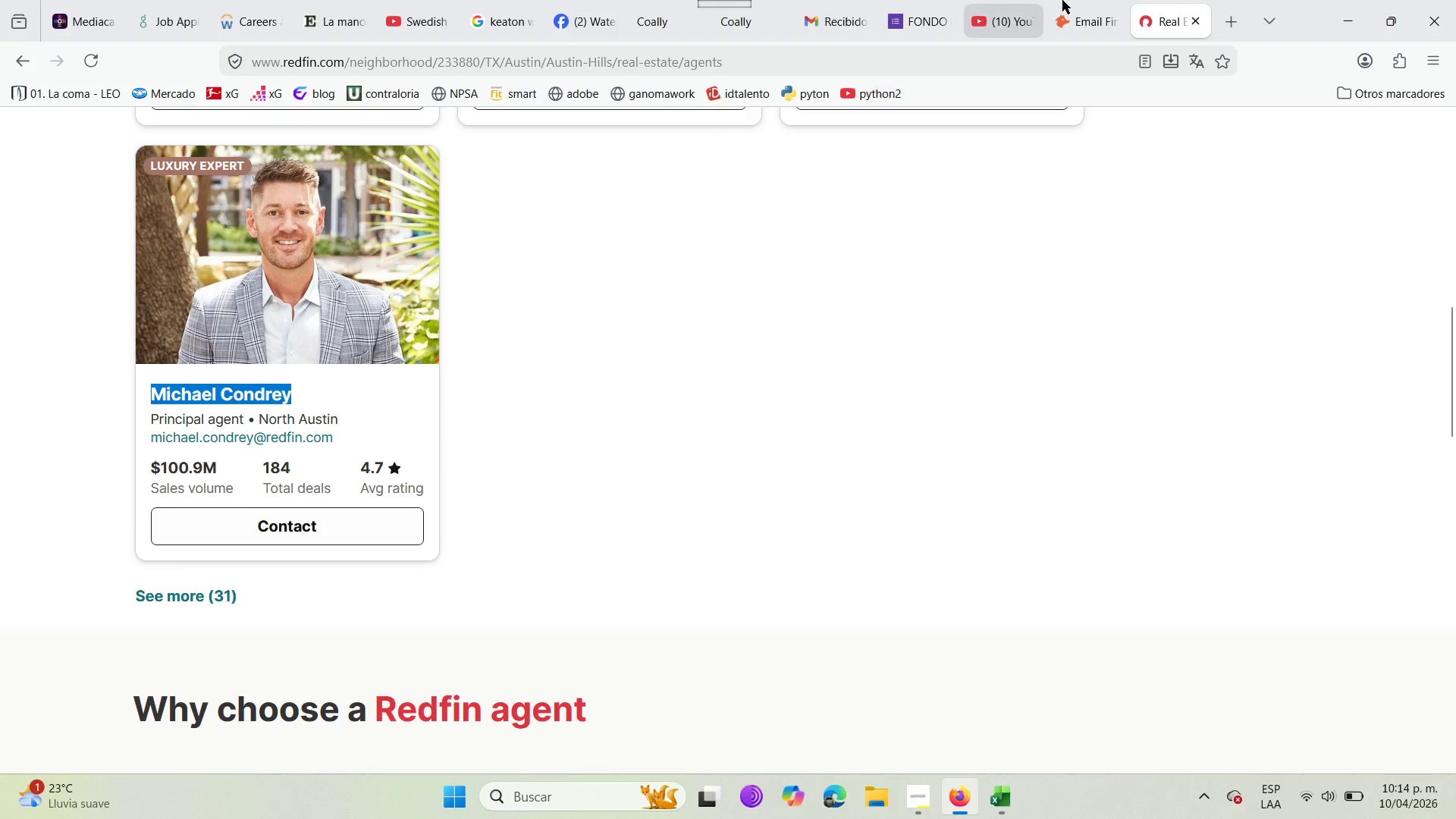 
left_click([1074, 0])
 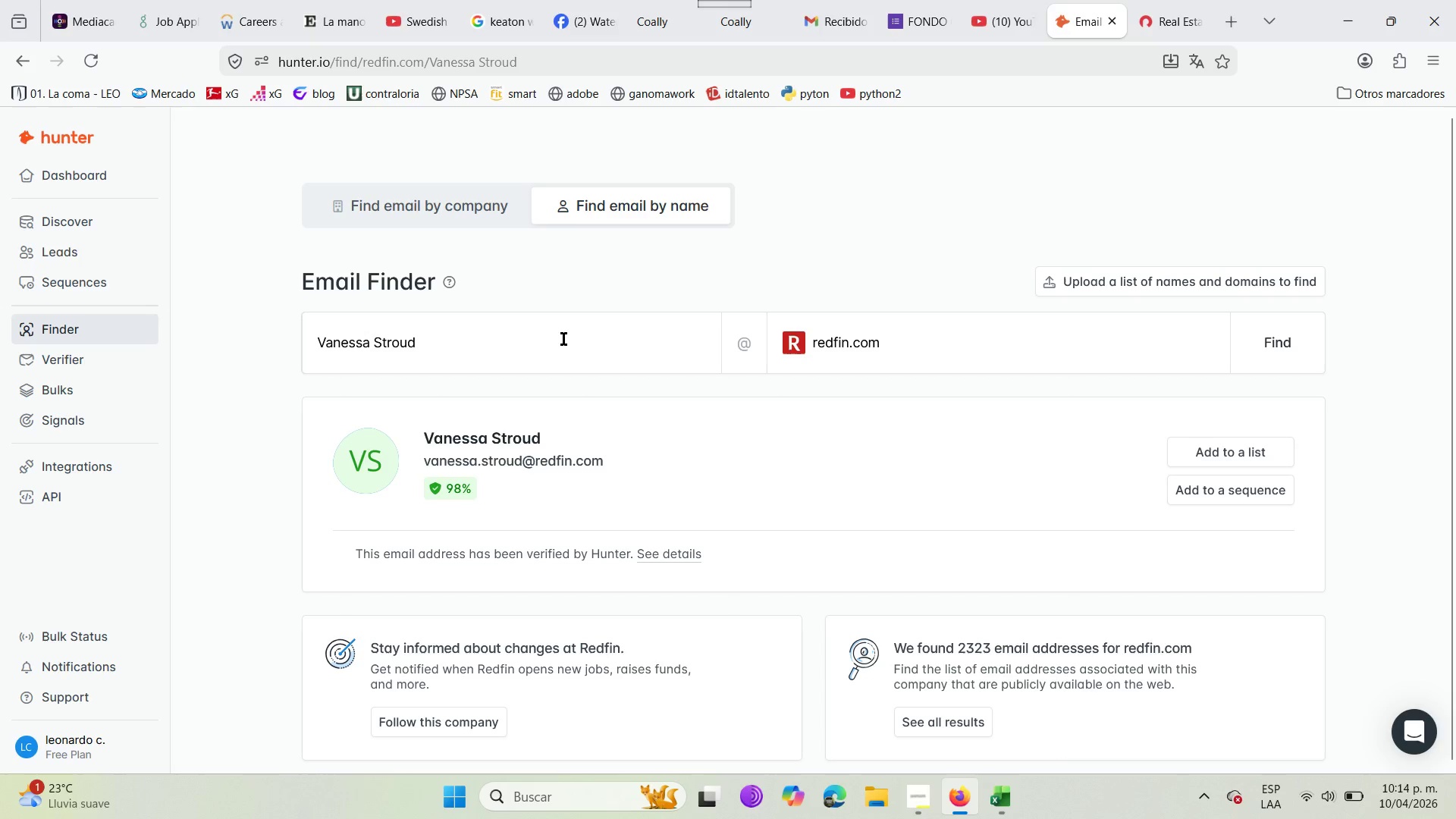 
left_click([551, 331])
 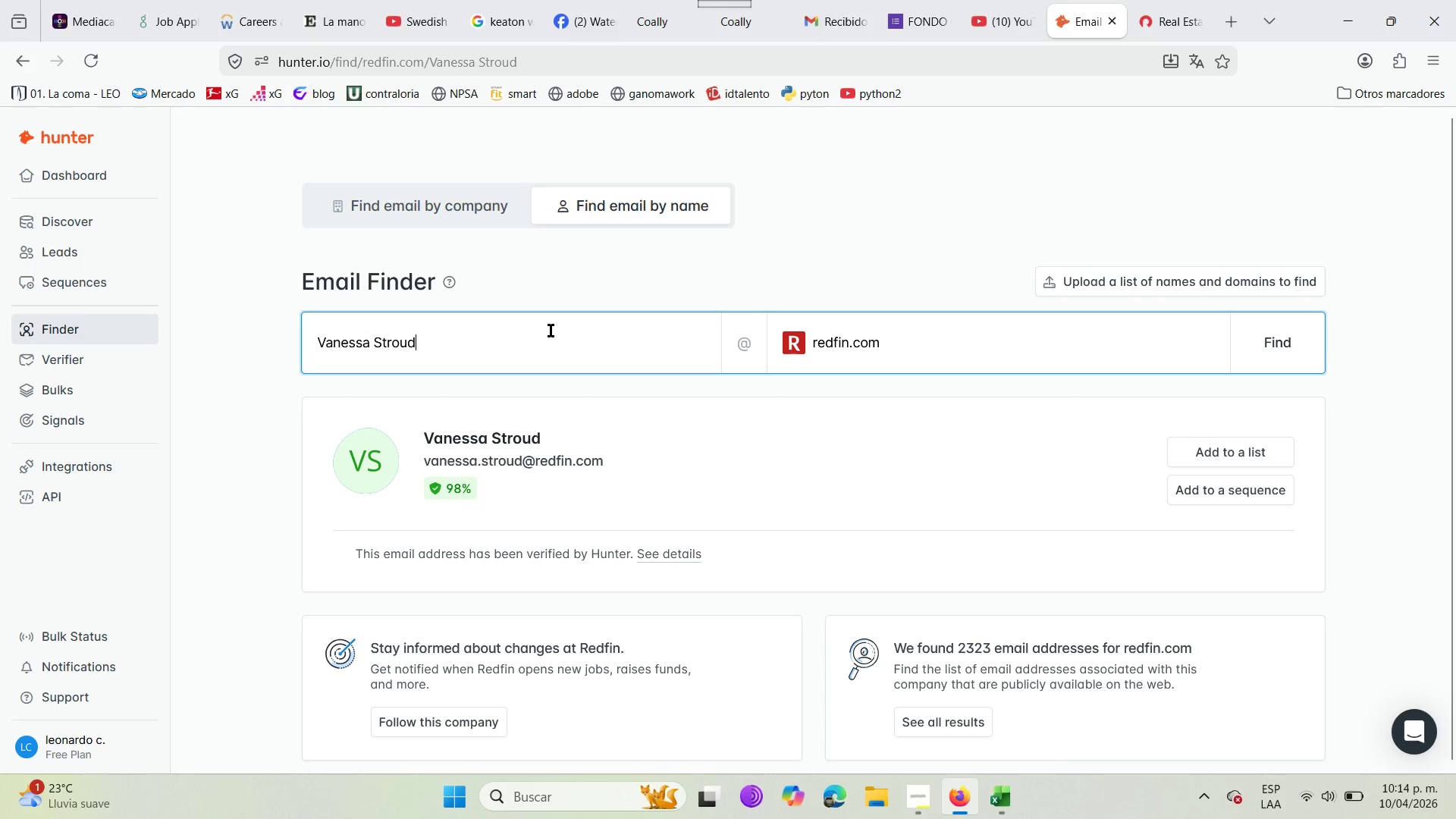 
hold_key(key=Backspace, duration=1.11)
 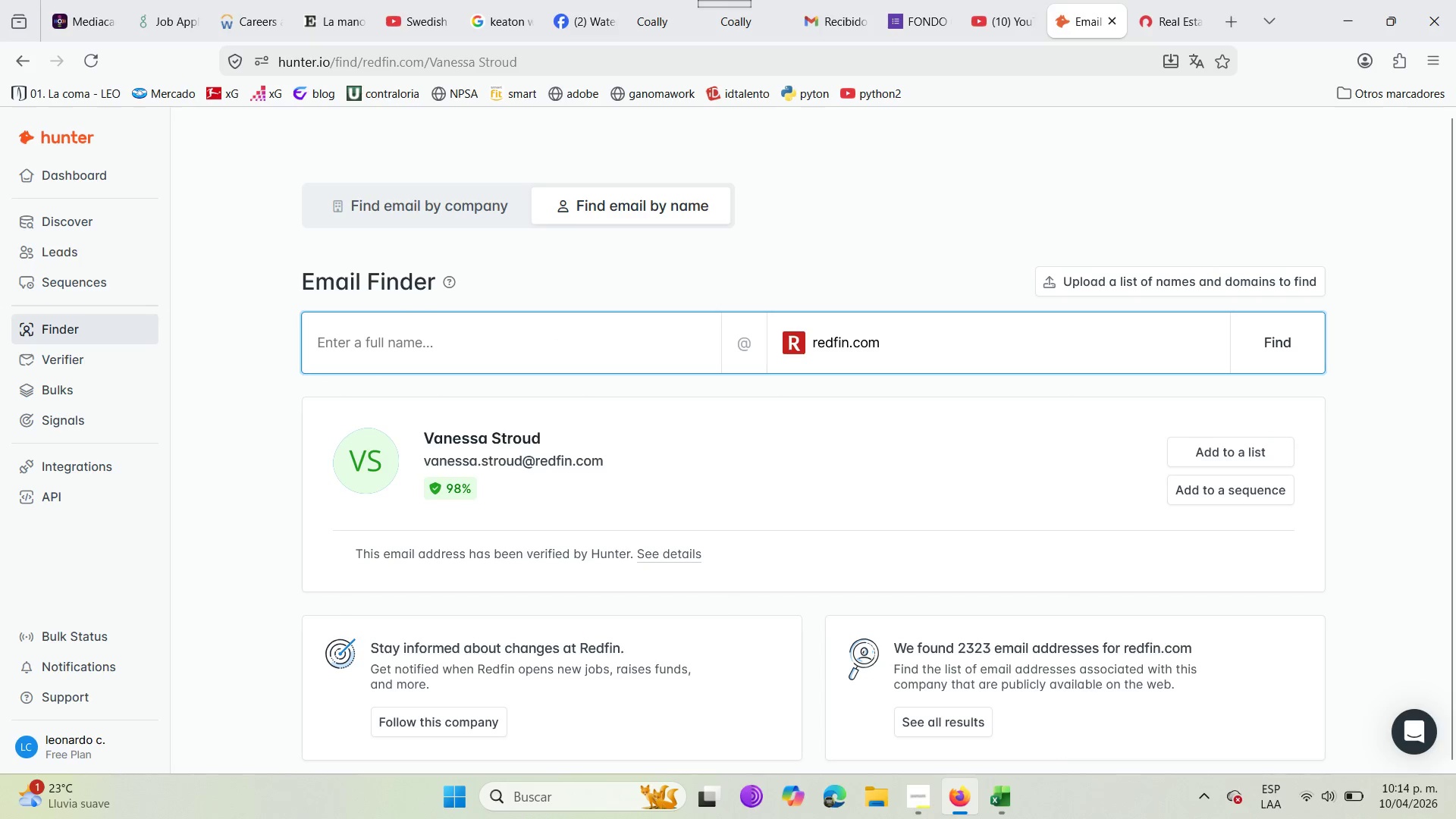 
key(Control+V)
 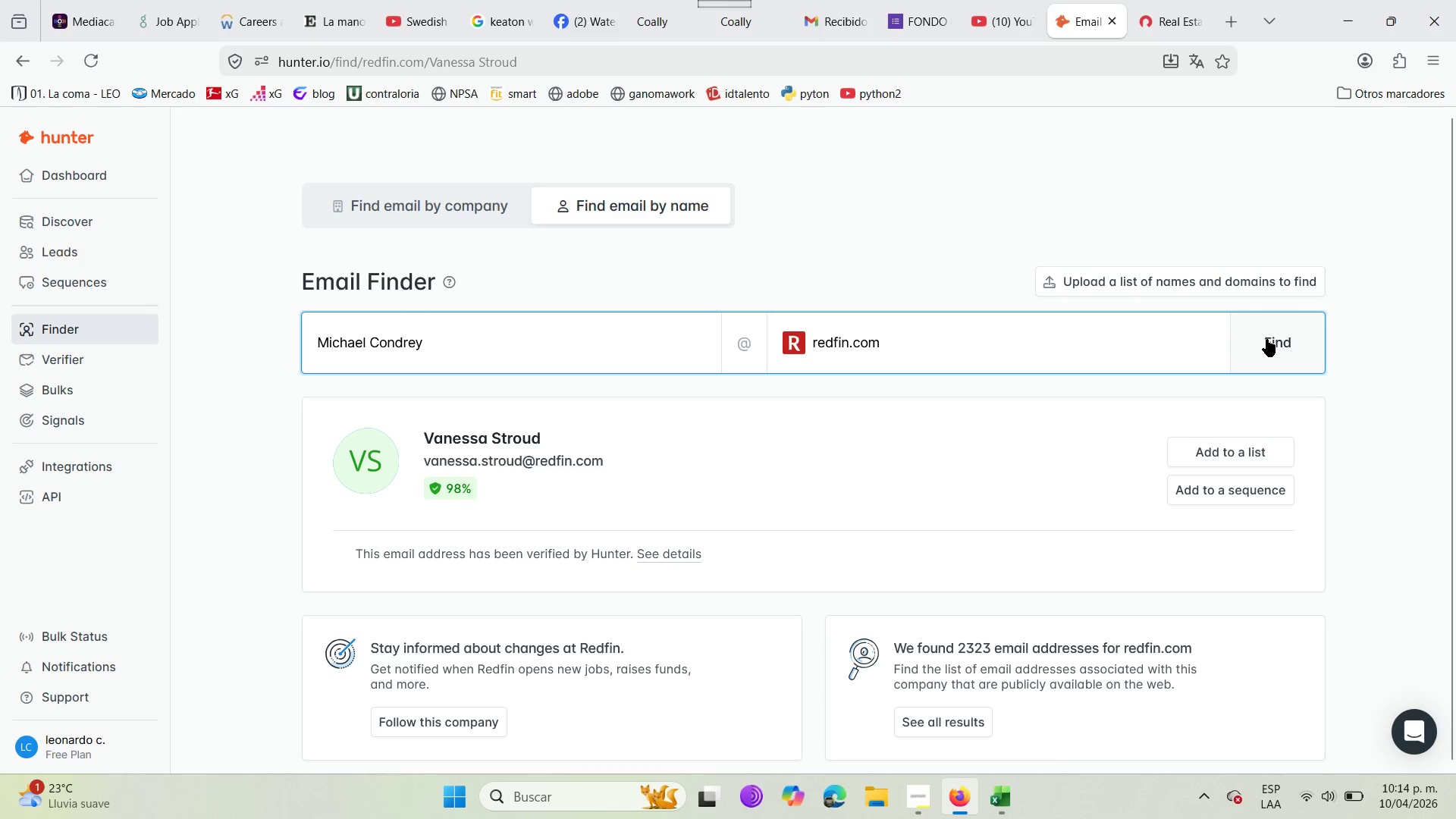 
left_click([1266, 339])
 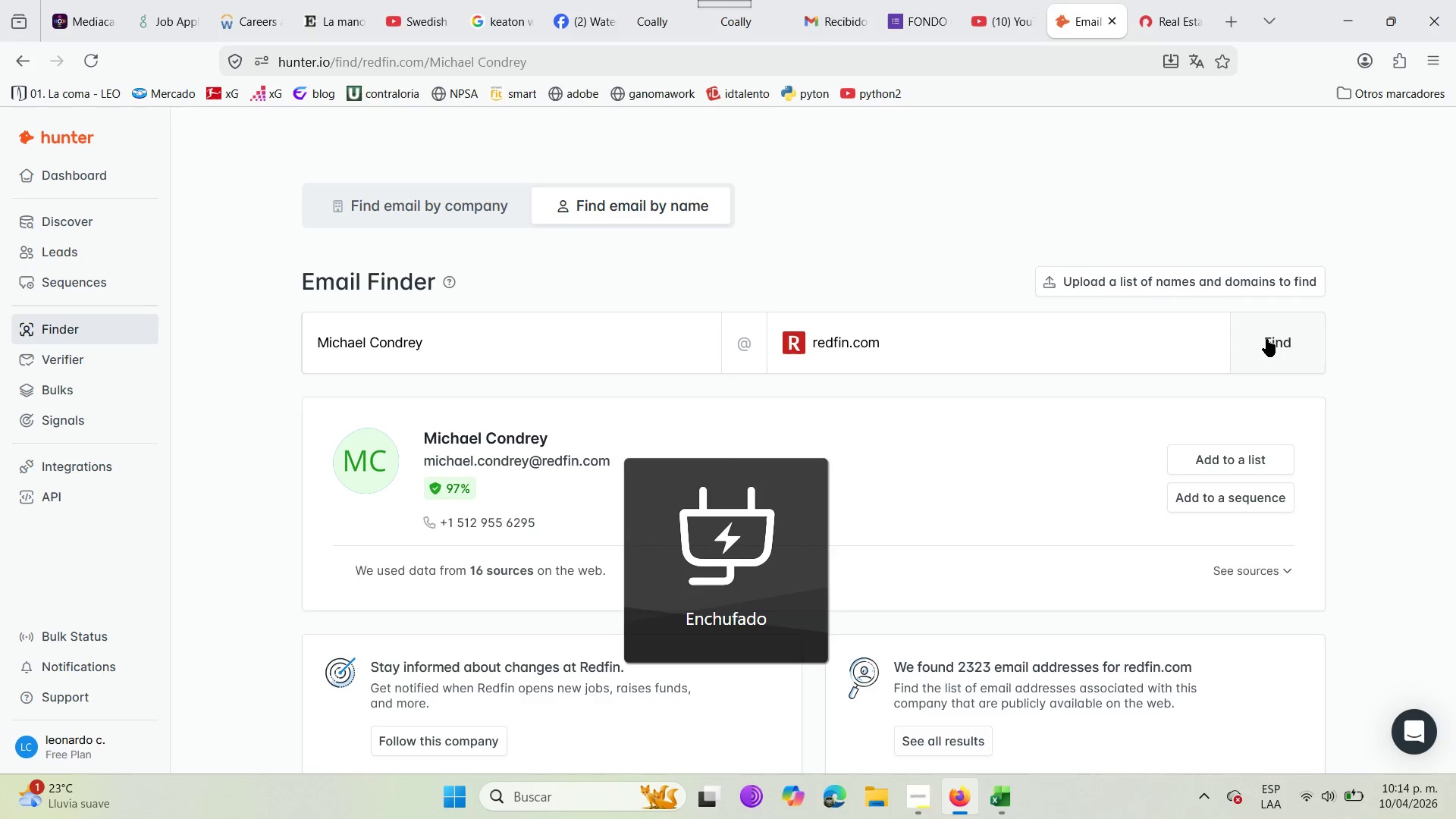 
wait(18.94)
 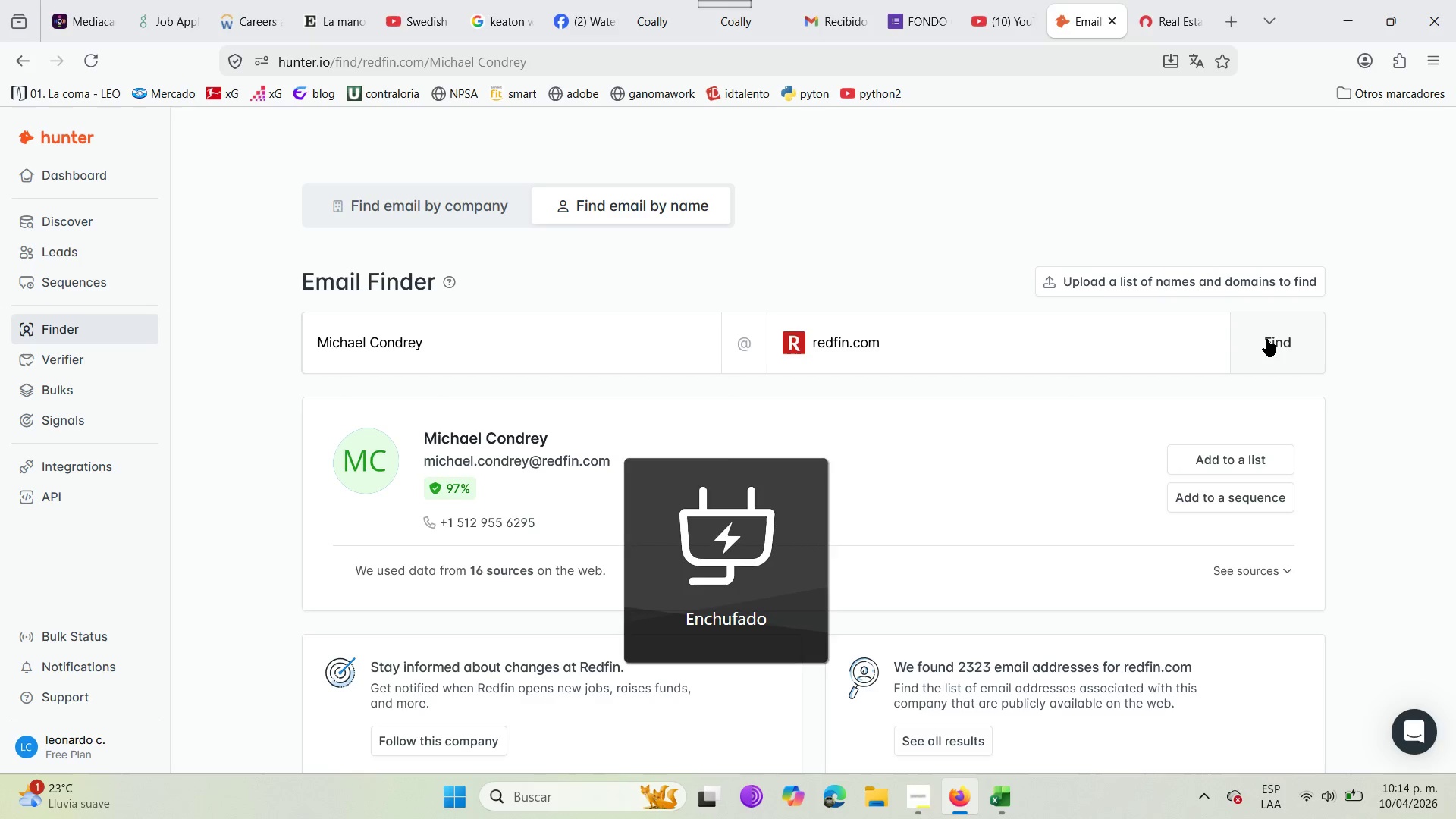 
left_click([1208, 450])
 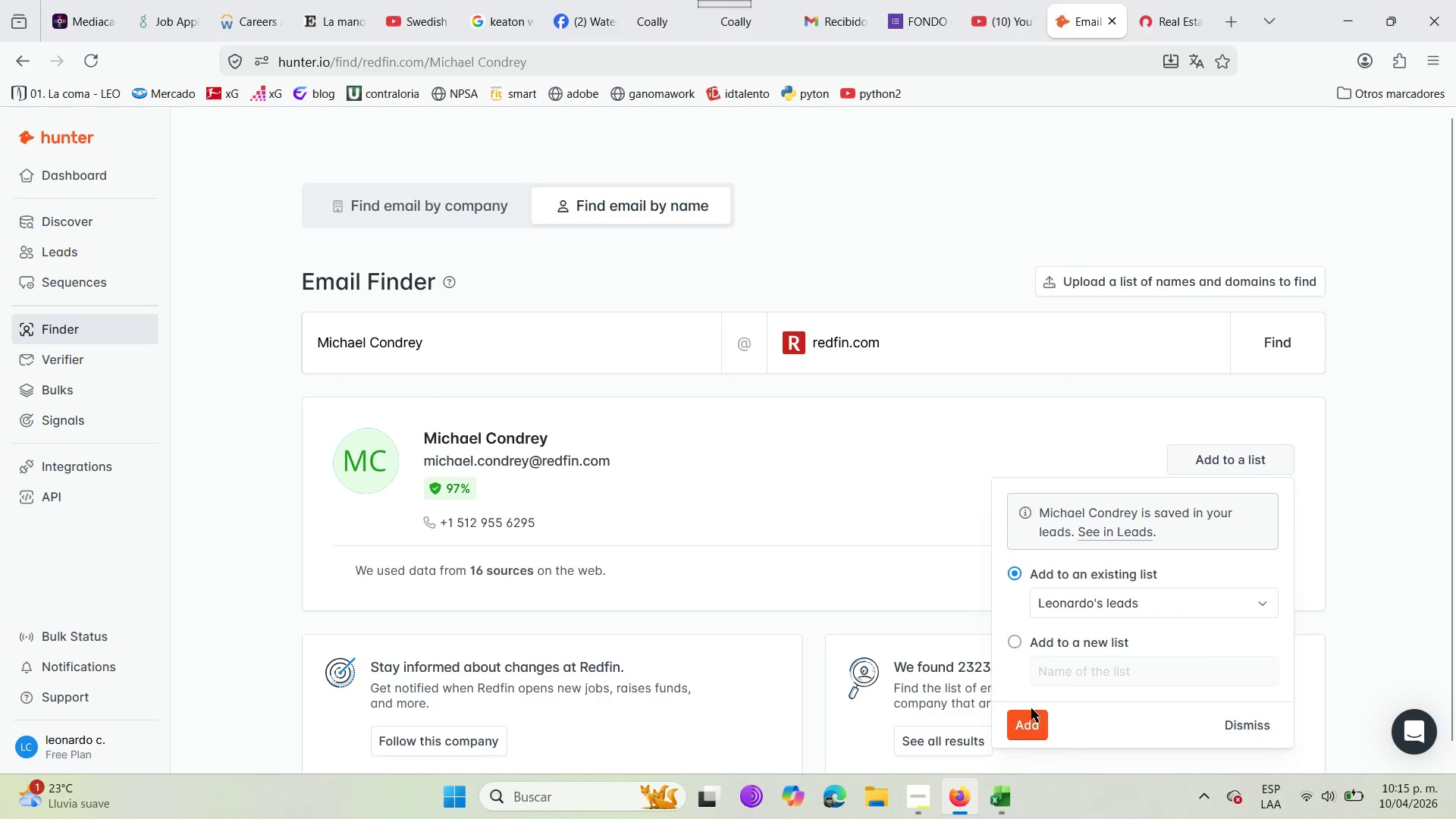 
left_click([1029, 717])
 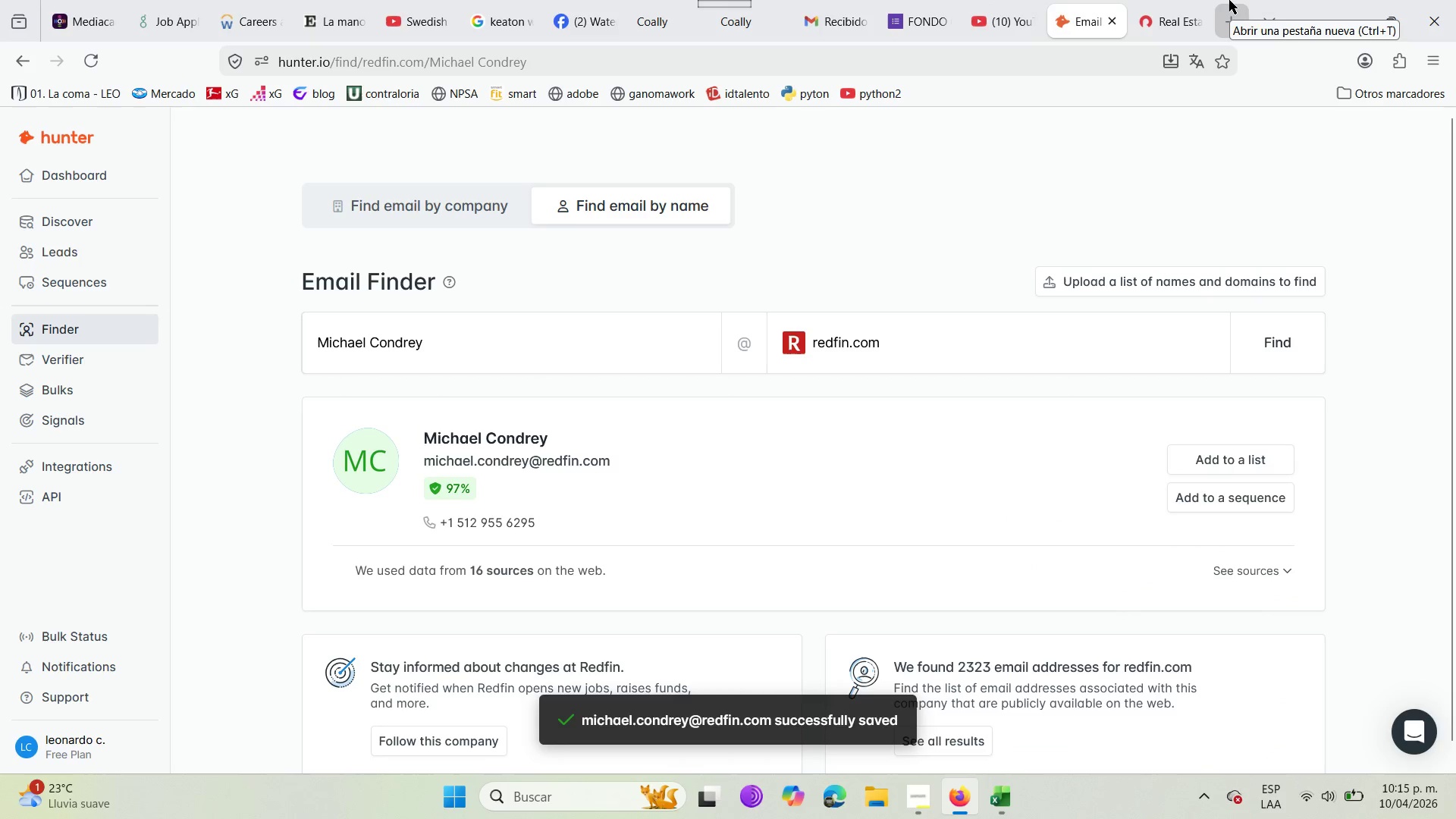 
wait(7.19)
 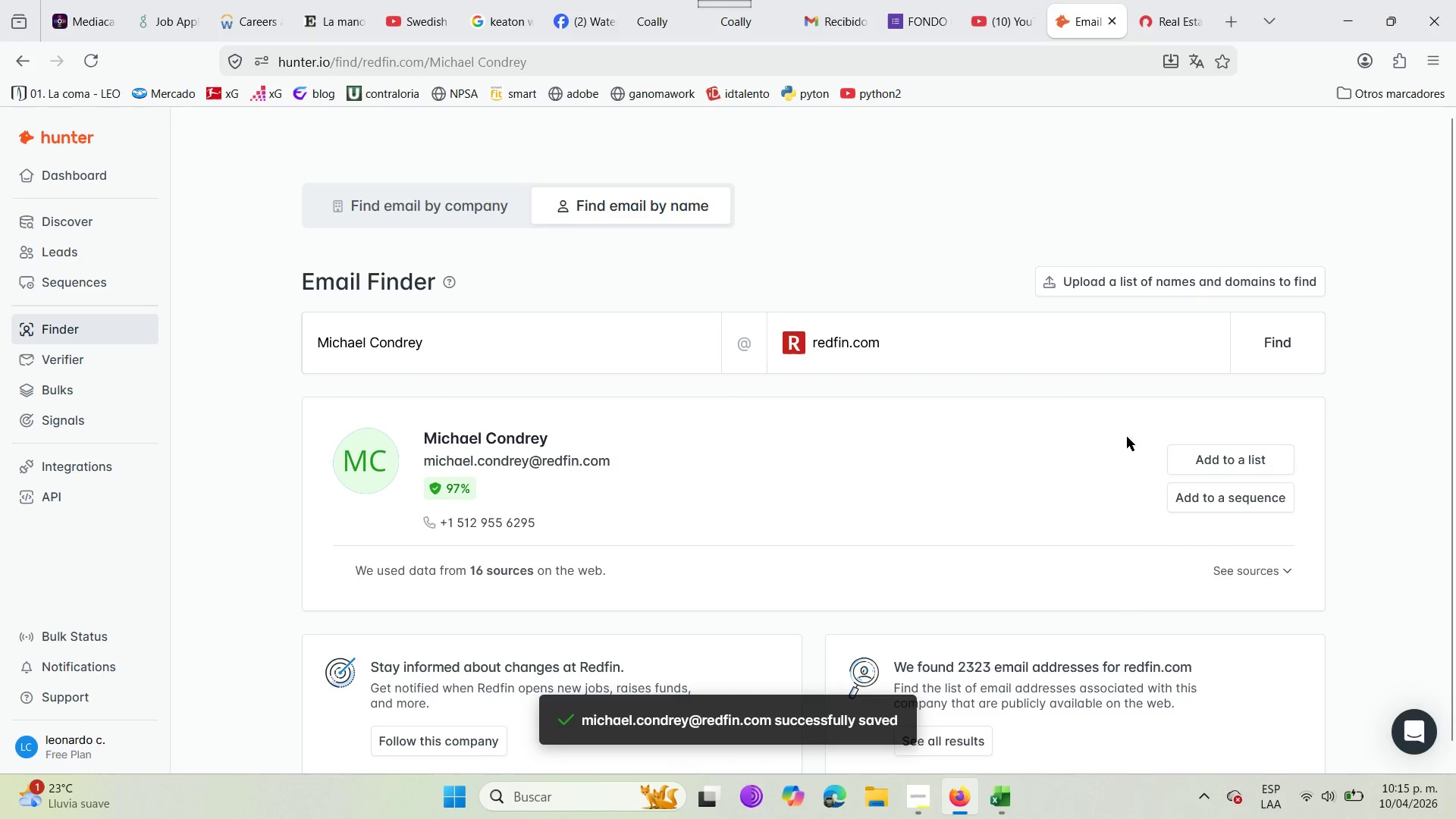 
left_click([1189, 1])
 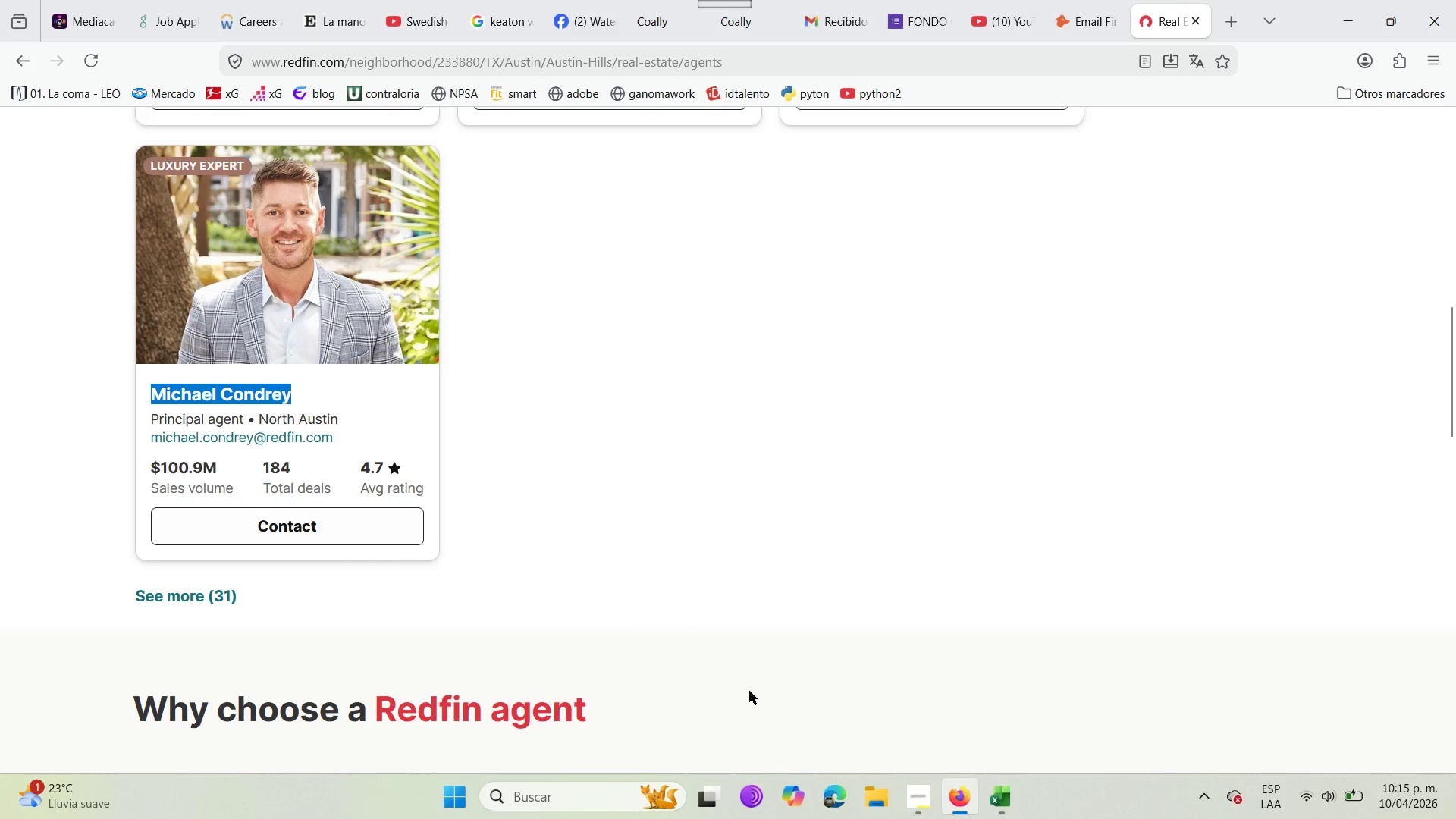 
left_click([998, 816])
 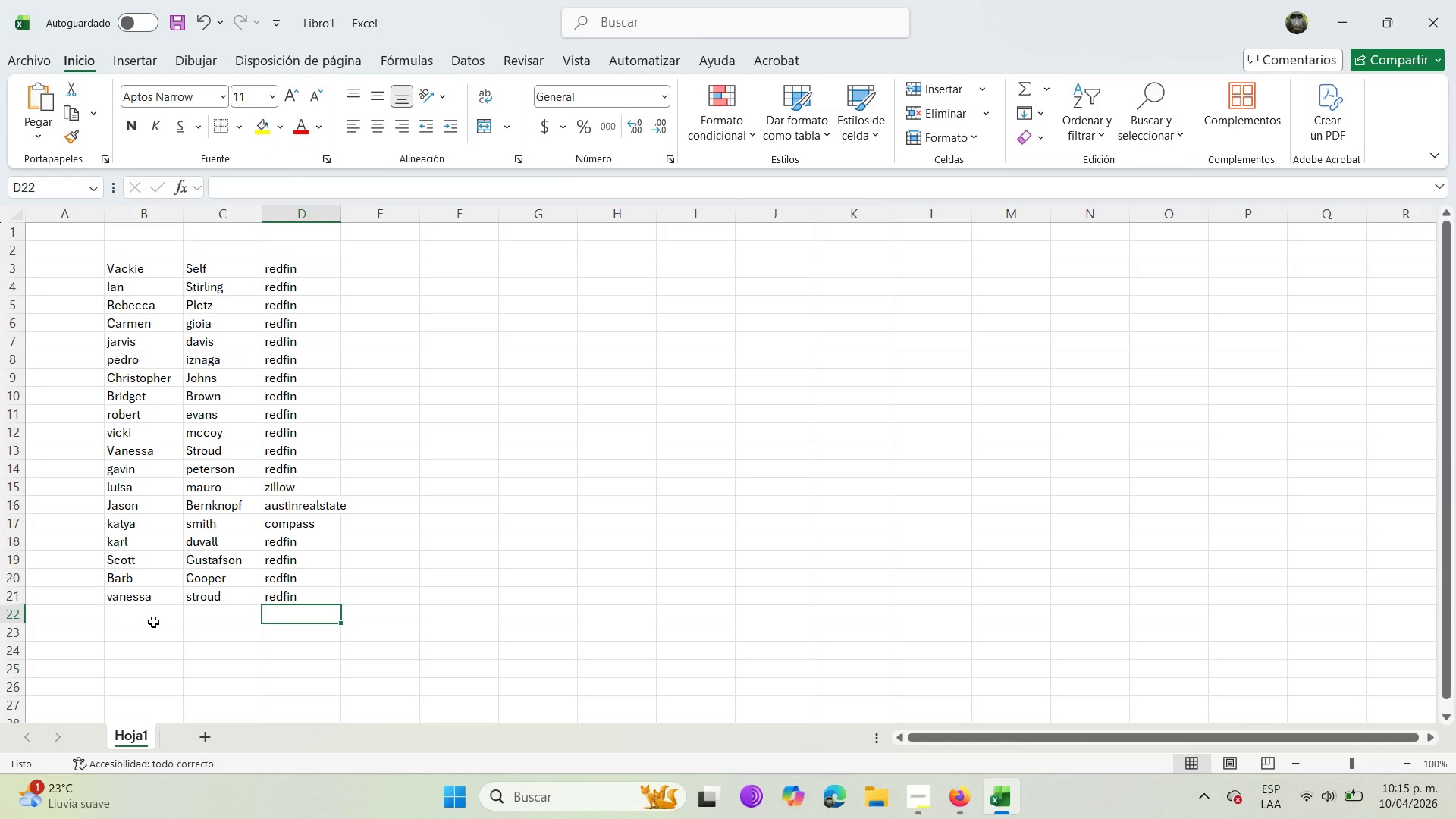 
left_click([125, 626])
 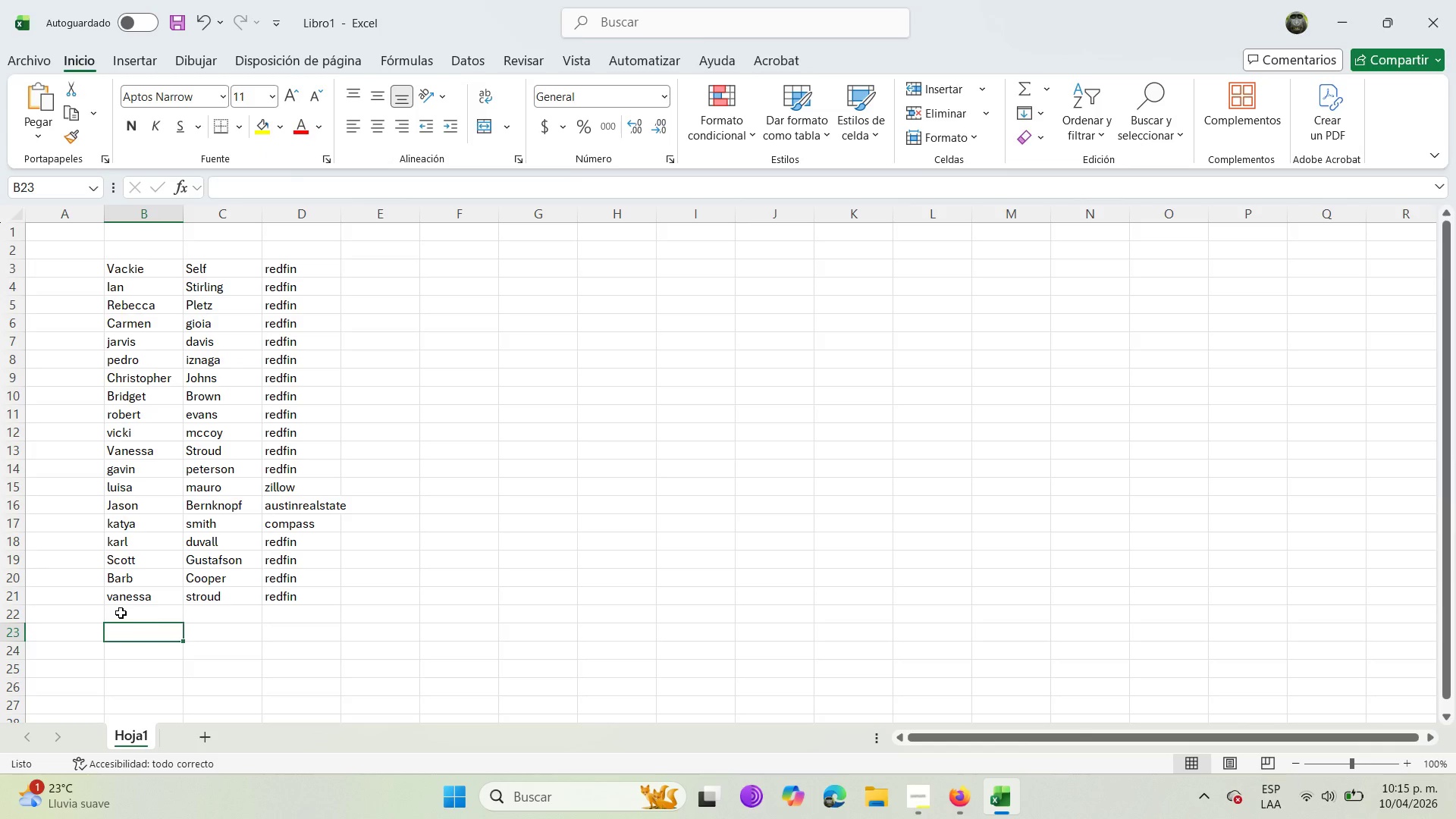 
left_click([121, 613])
 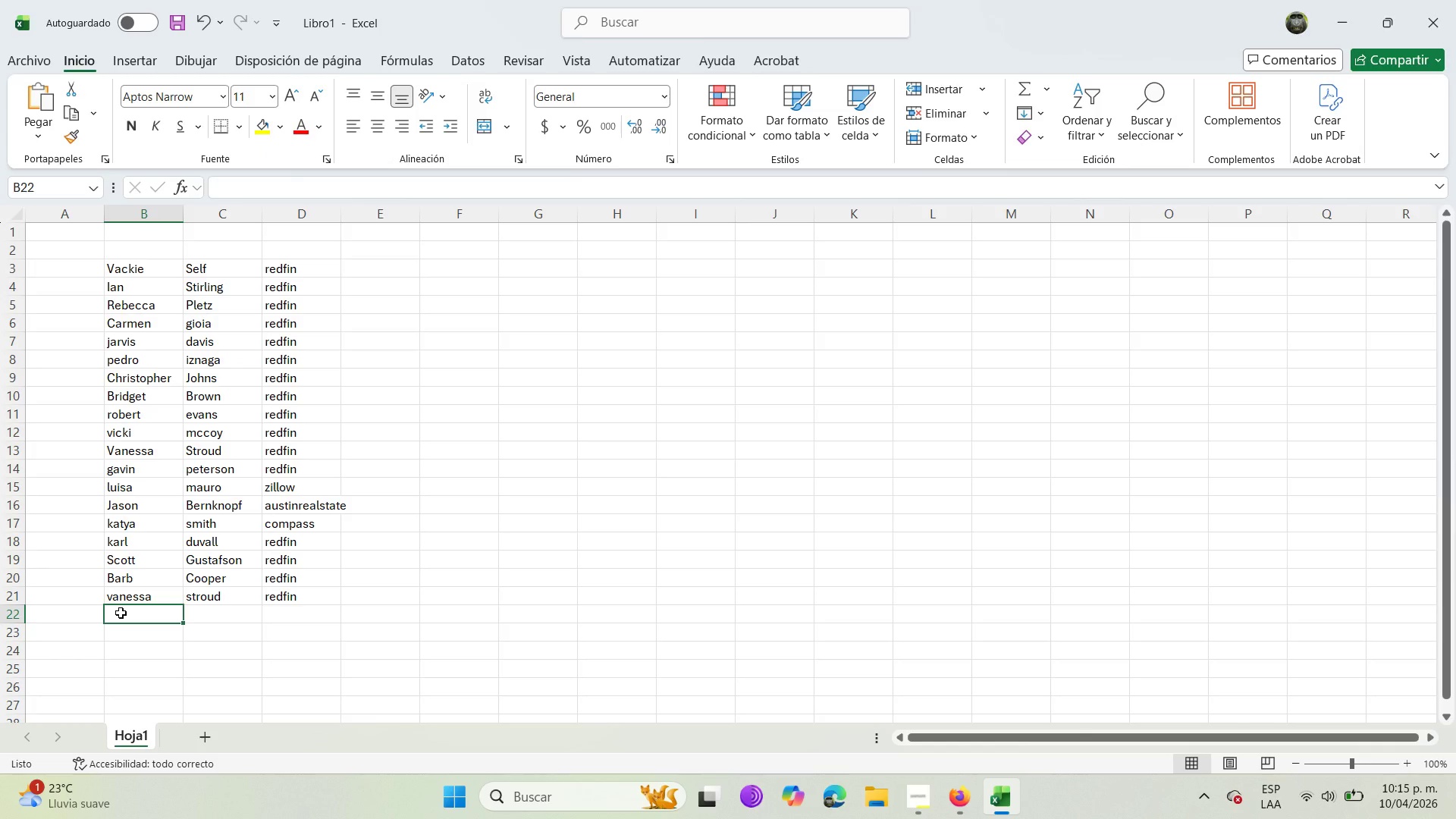 
type(michael )
 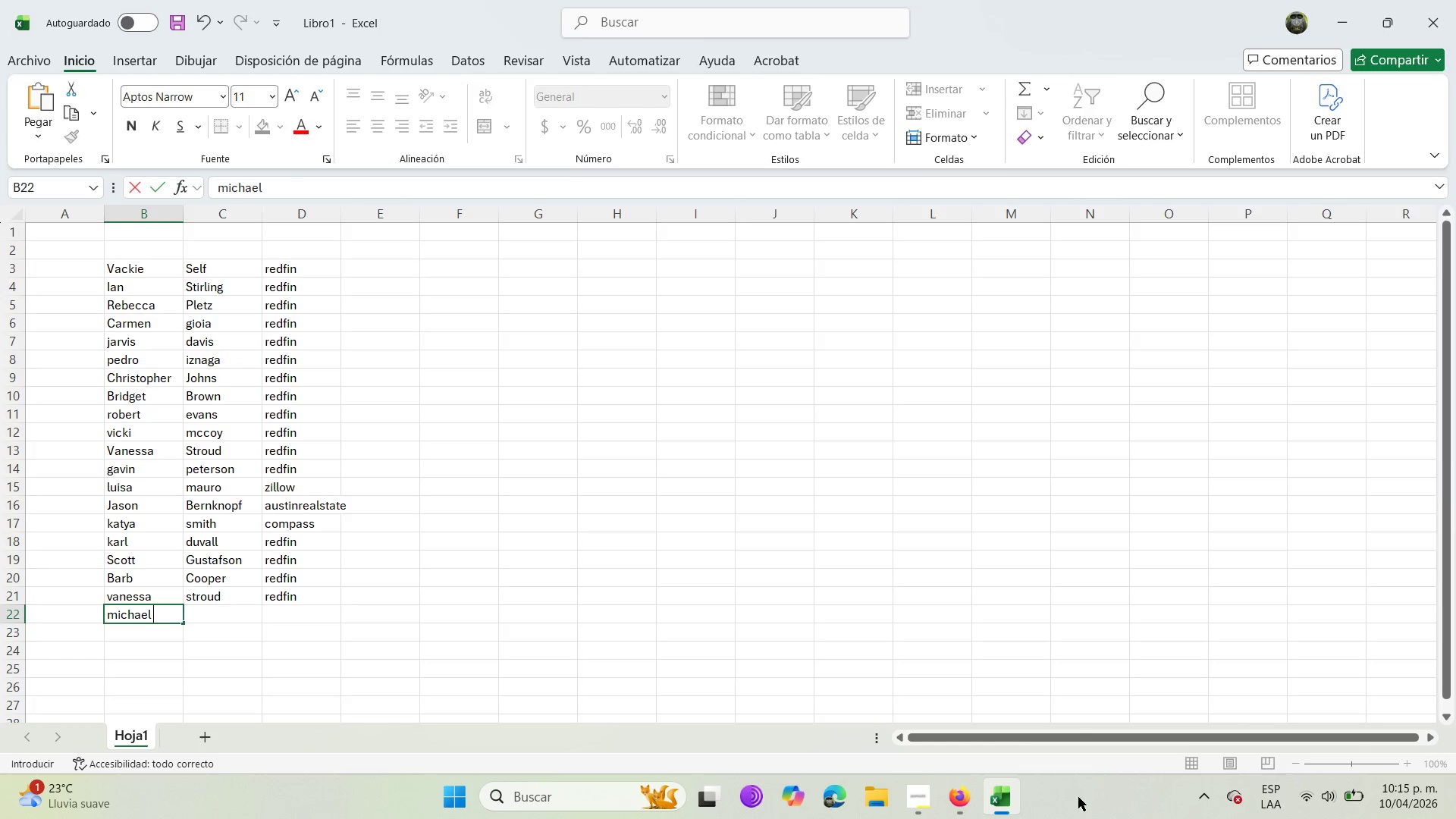 
left_click([957, 817])
 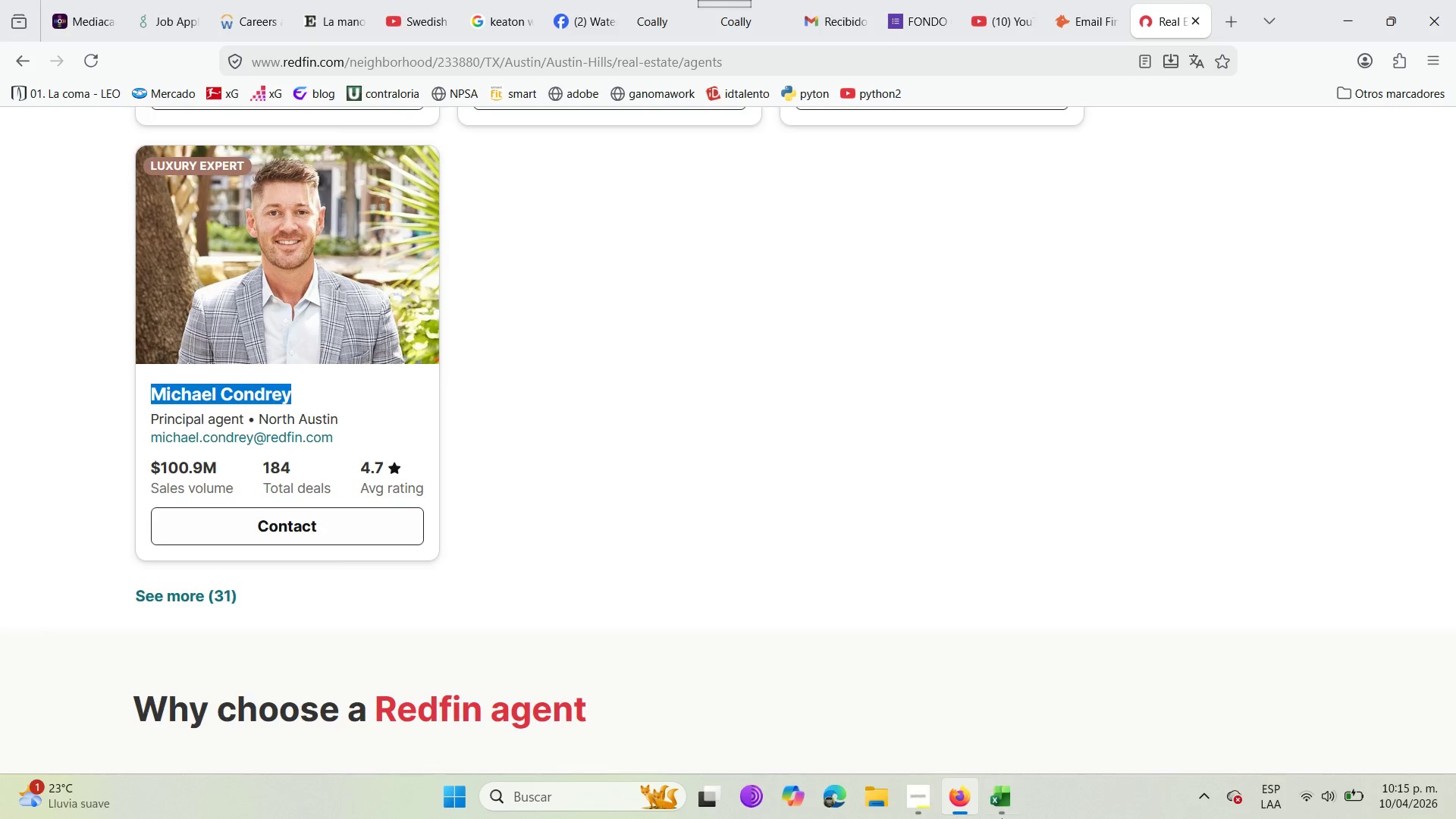 
left_click([1003, 809])
 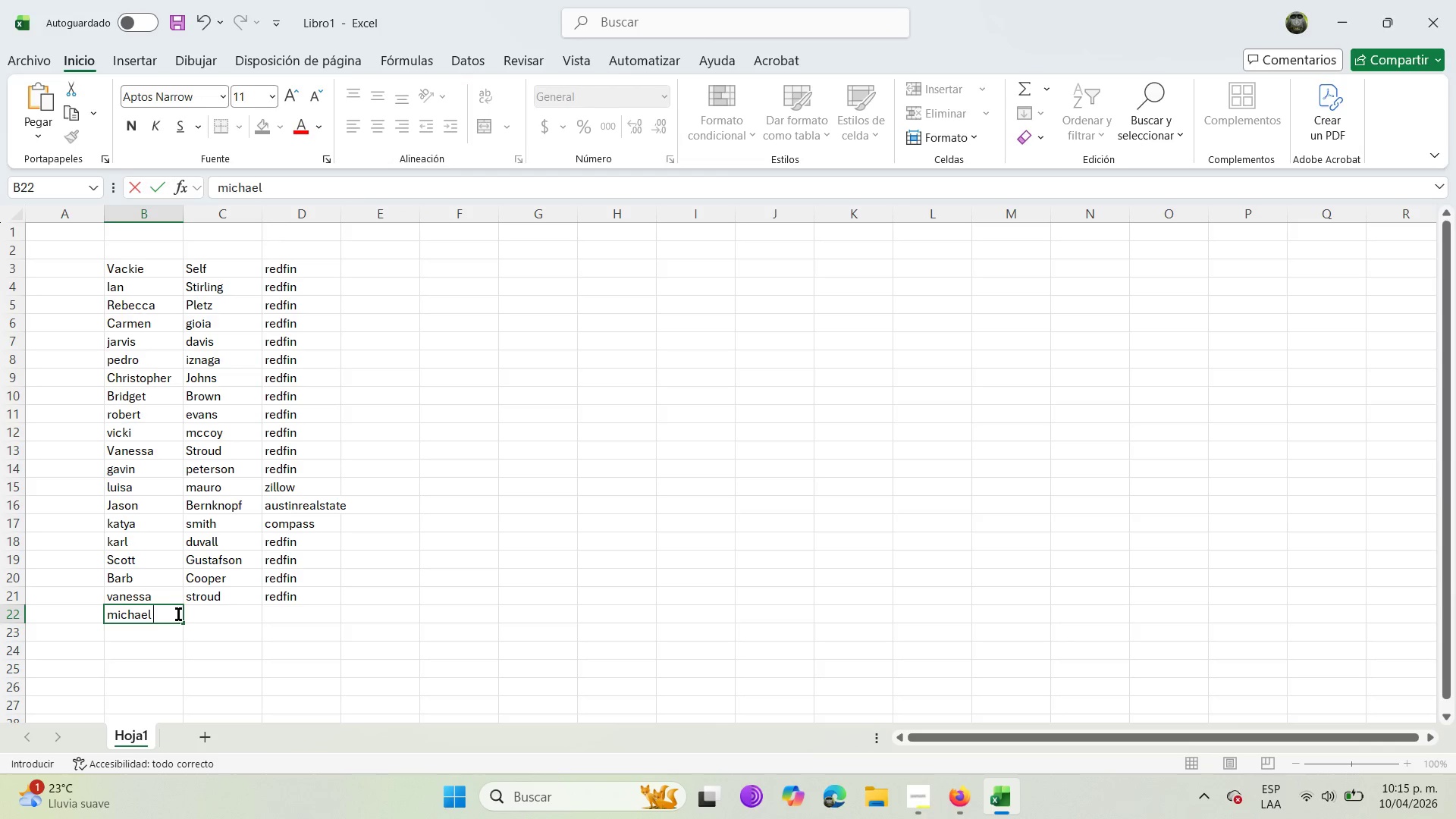 
left_click([221, 613])
 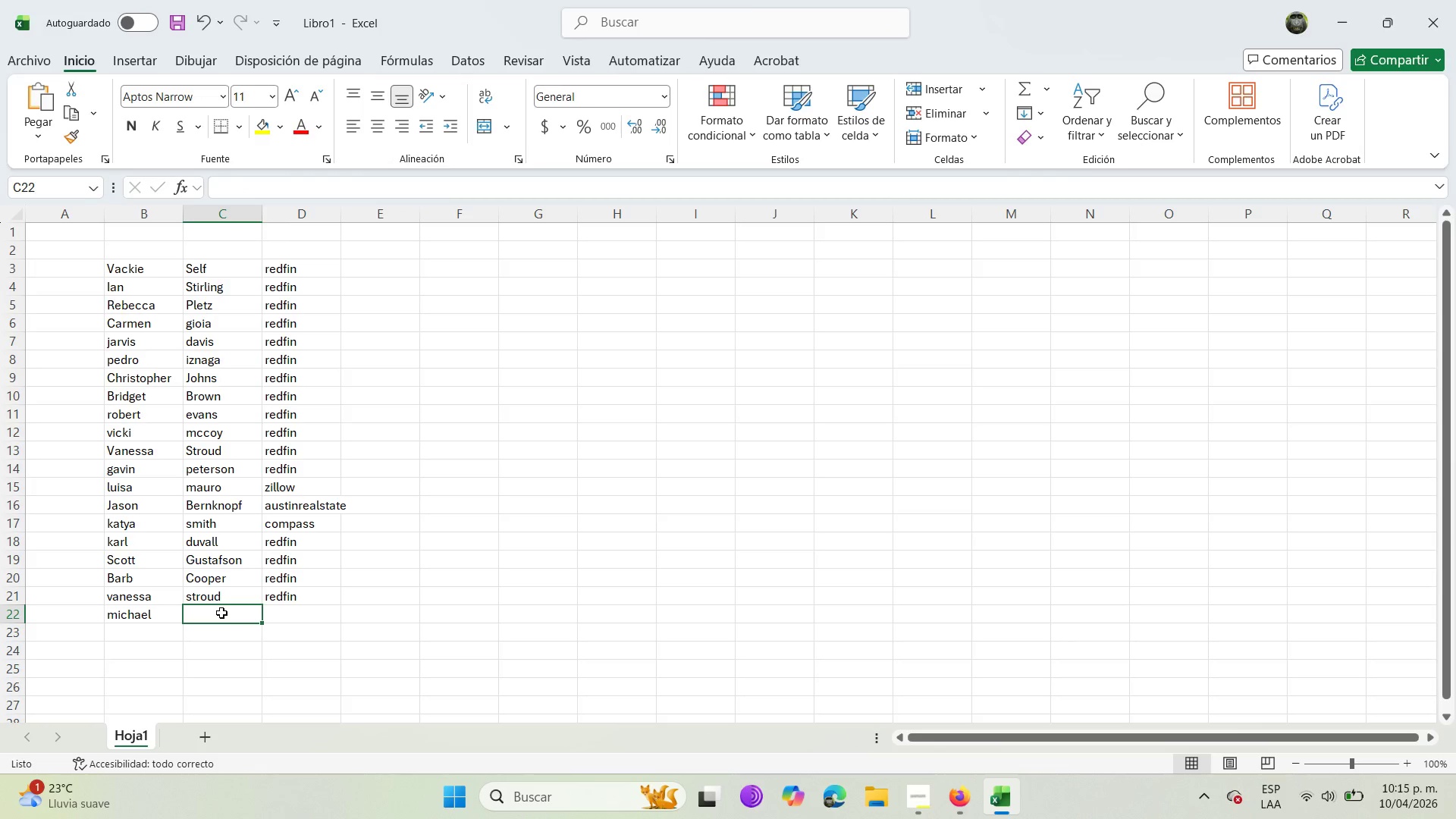 
type(condrey)
 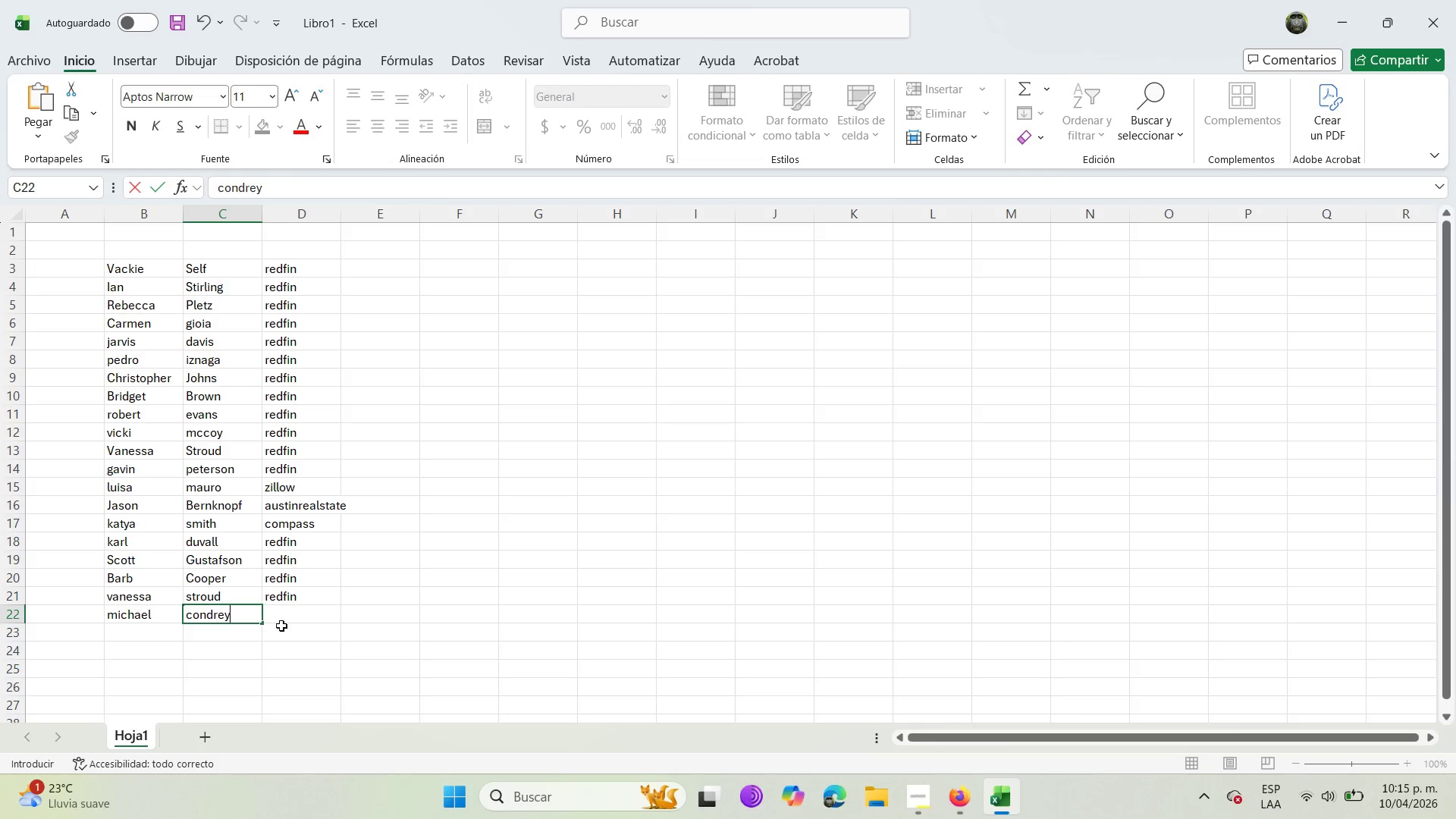 
left_click([293, 623])
 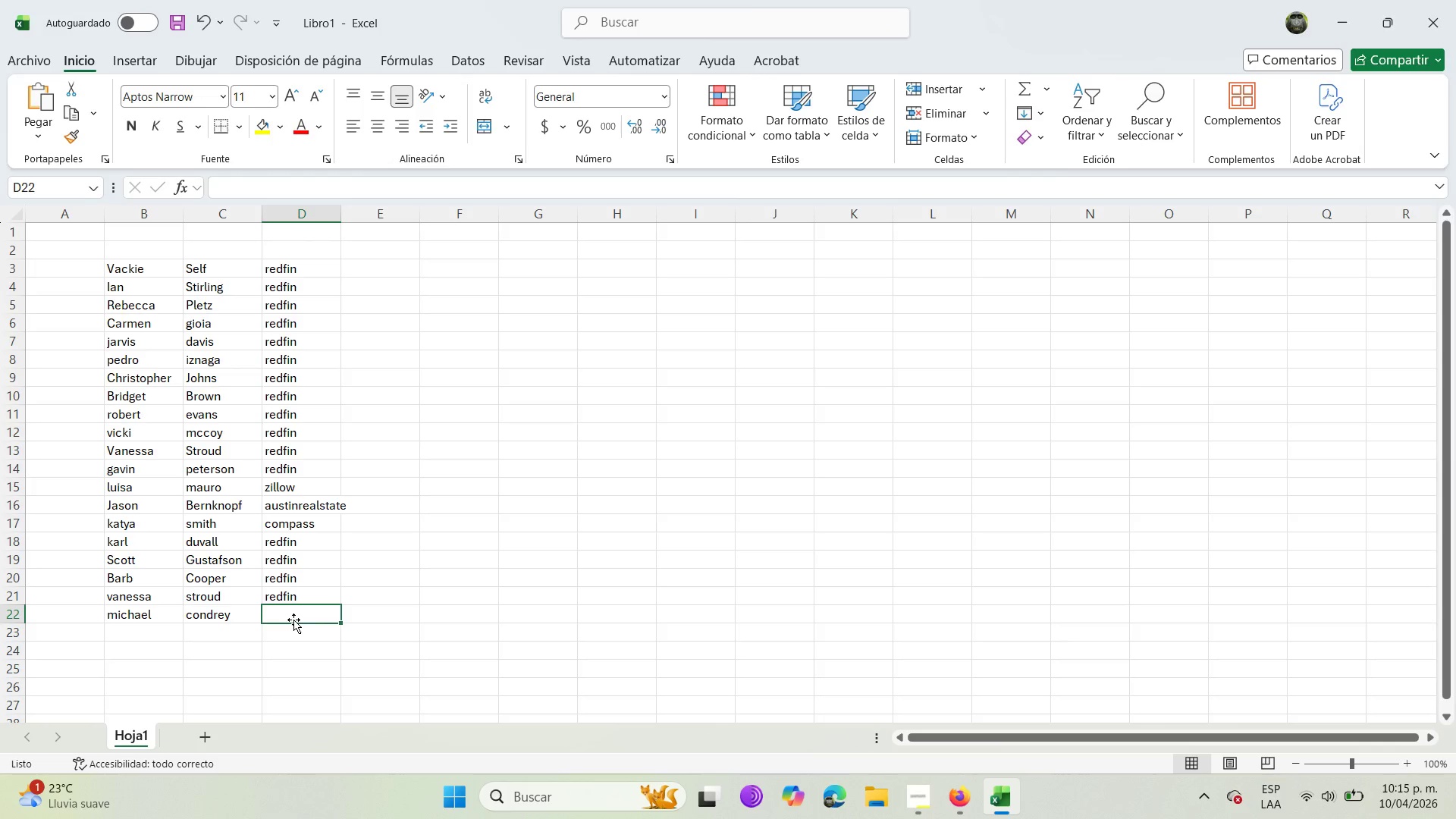 
type(redfin)
 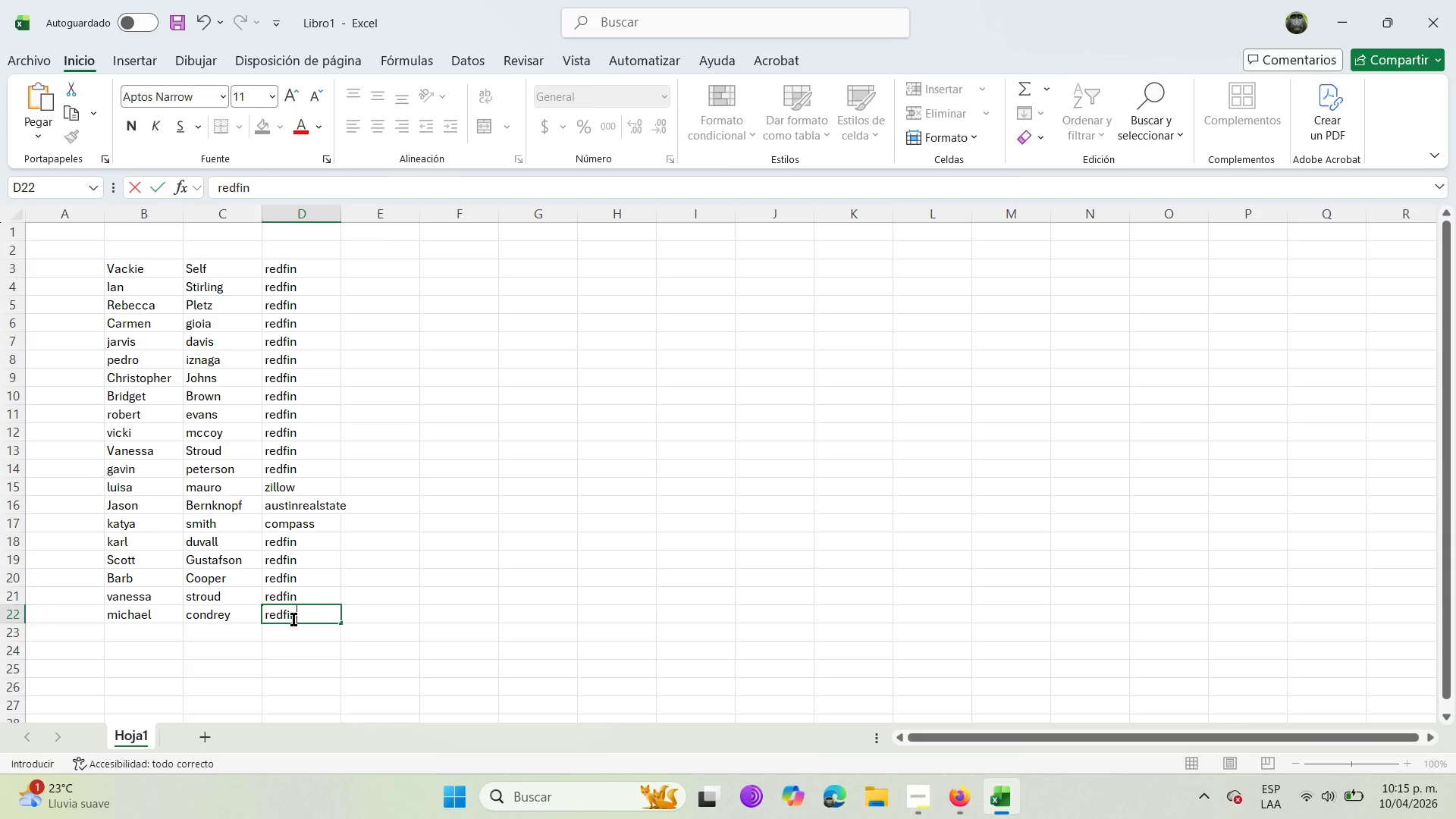 
wait(5.33)
 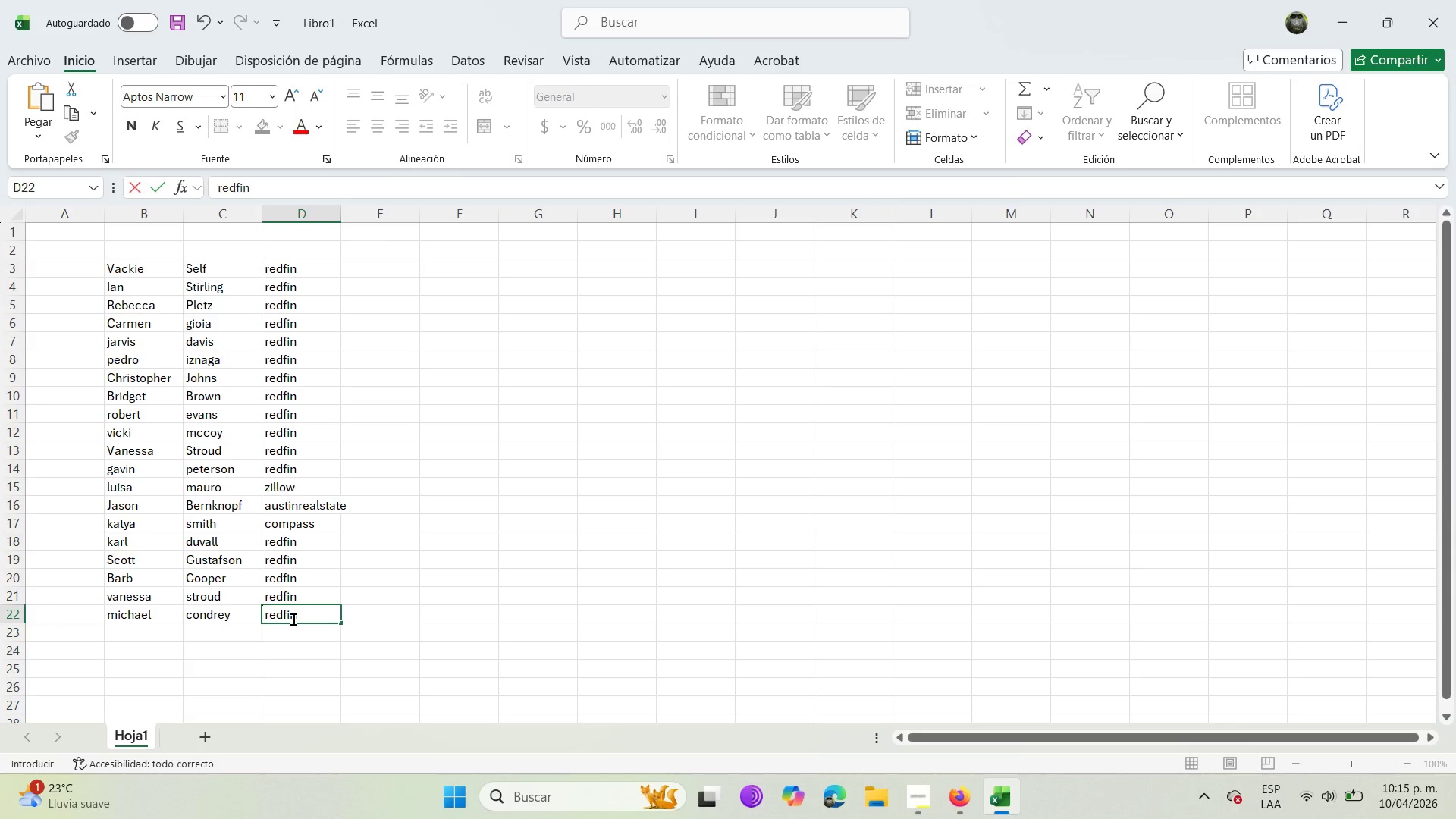 
left_click([318, 625])
 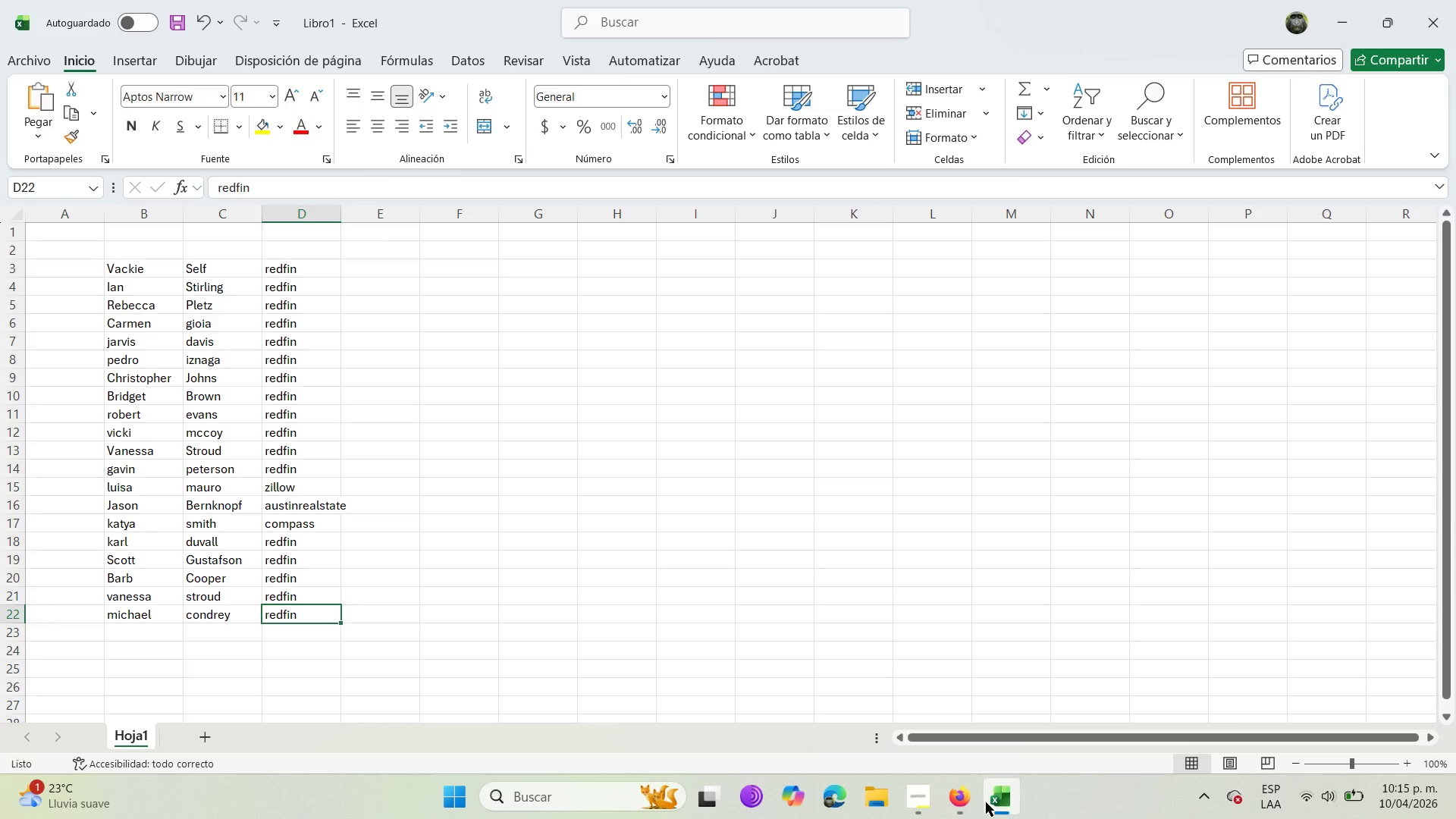 
left_click([959, 790])
 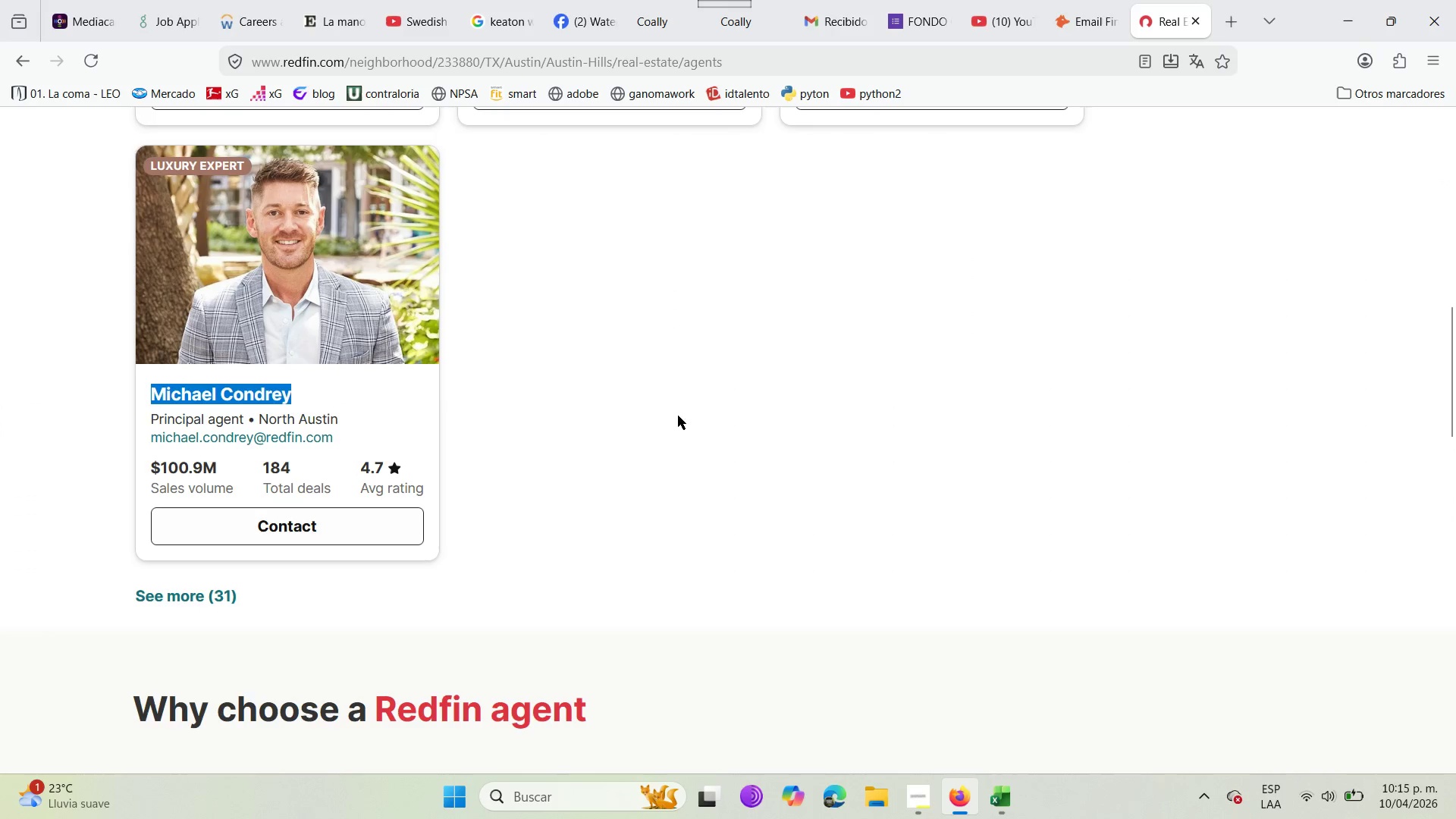 
scroll: coordinate [613, 438], scroll_direction: up, amount: 9.0
 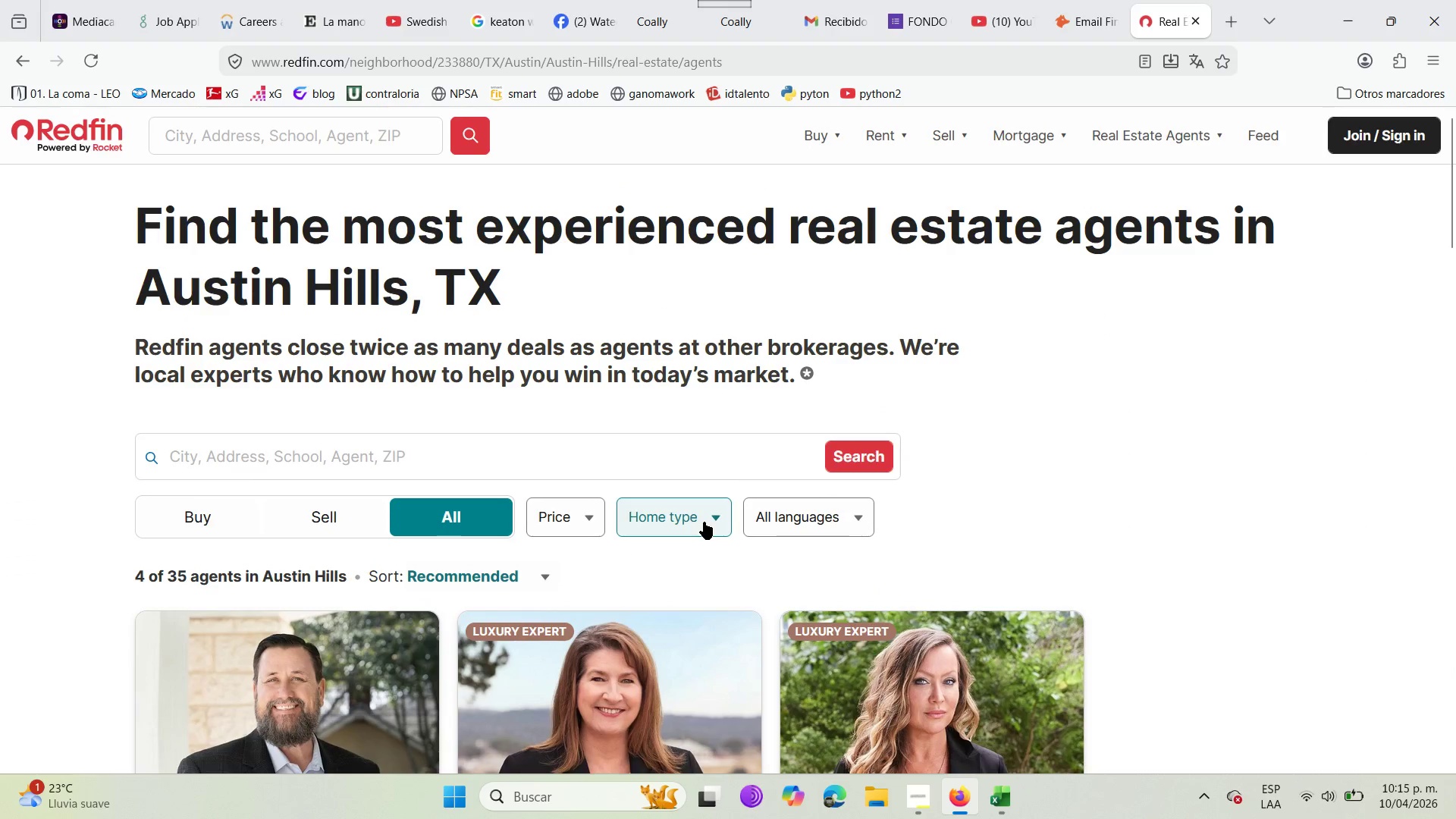 
left_click([779, 514])
 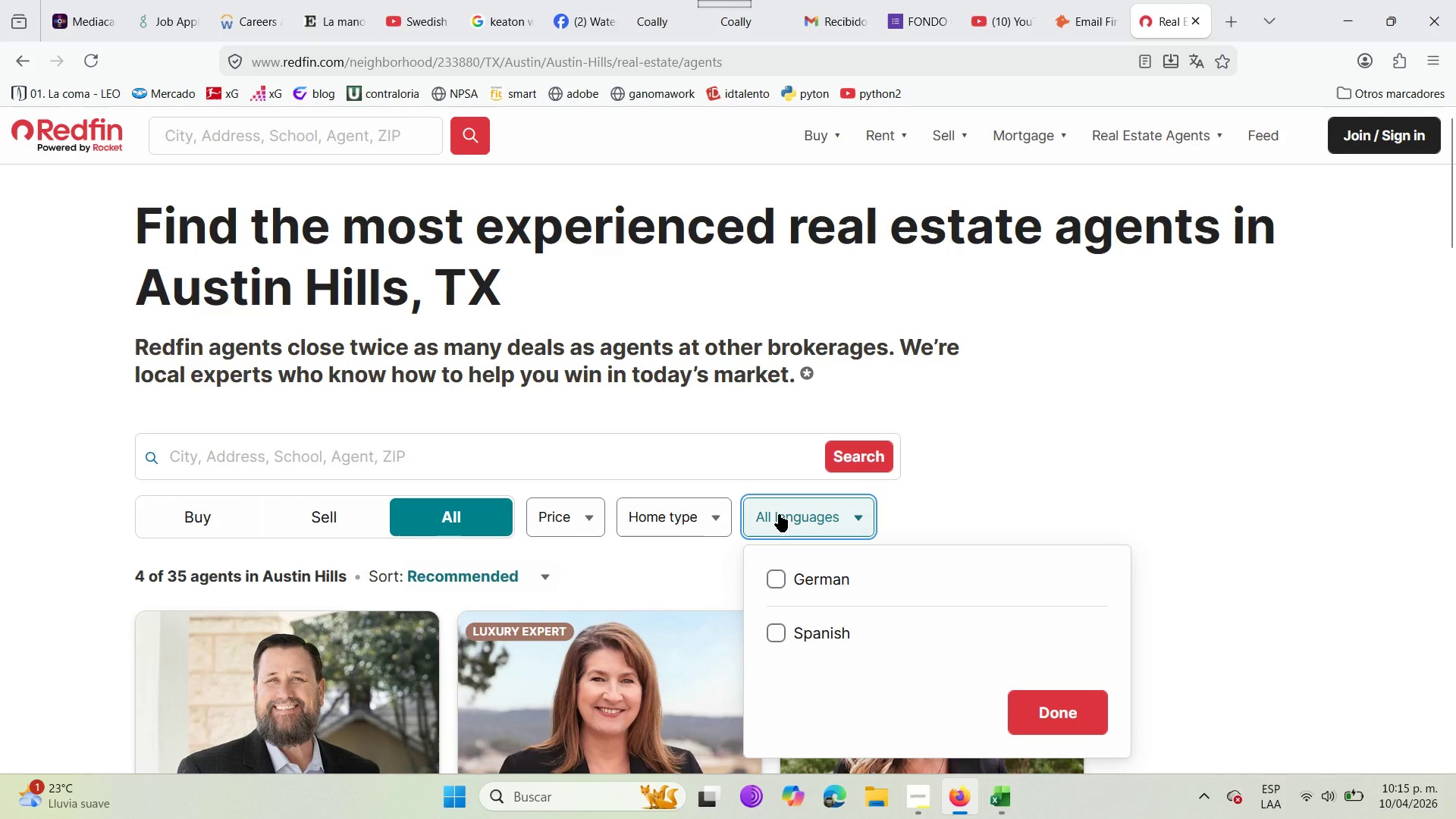 
left_click([779, 514])
 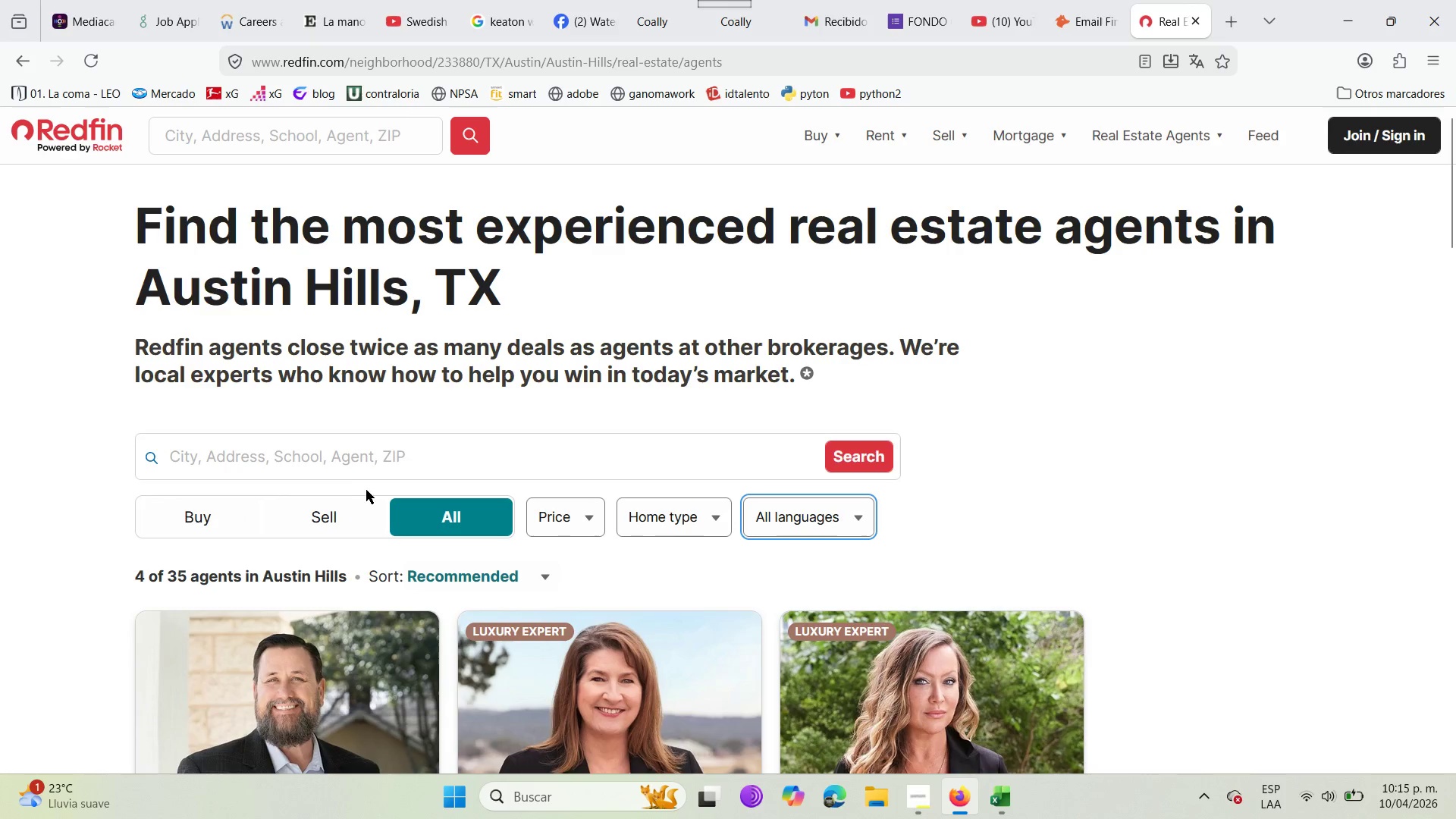 
left_click([355, 456])
 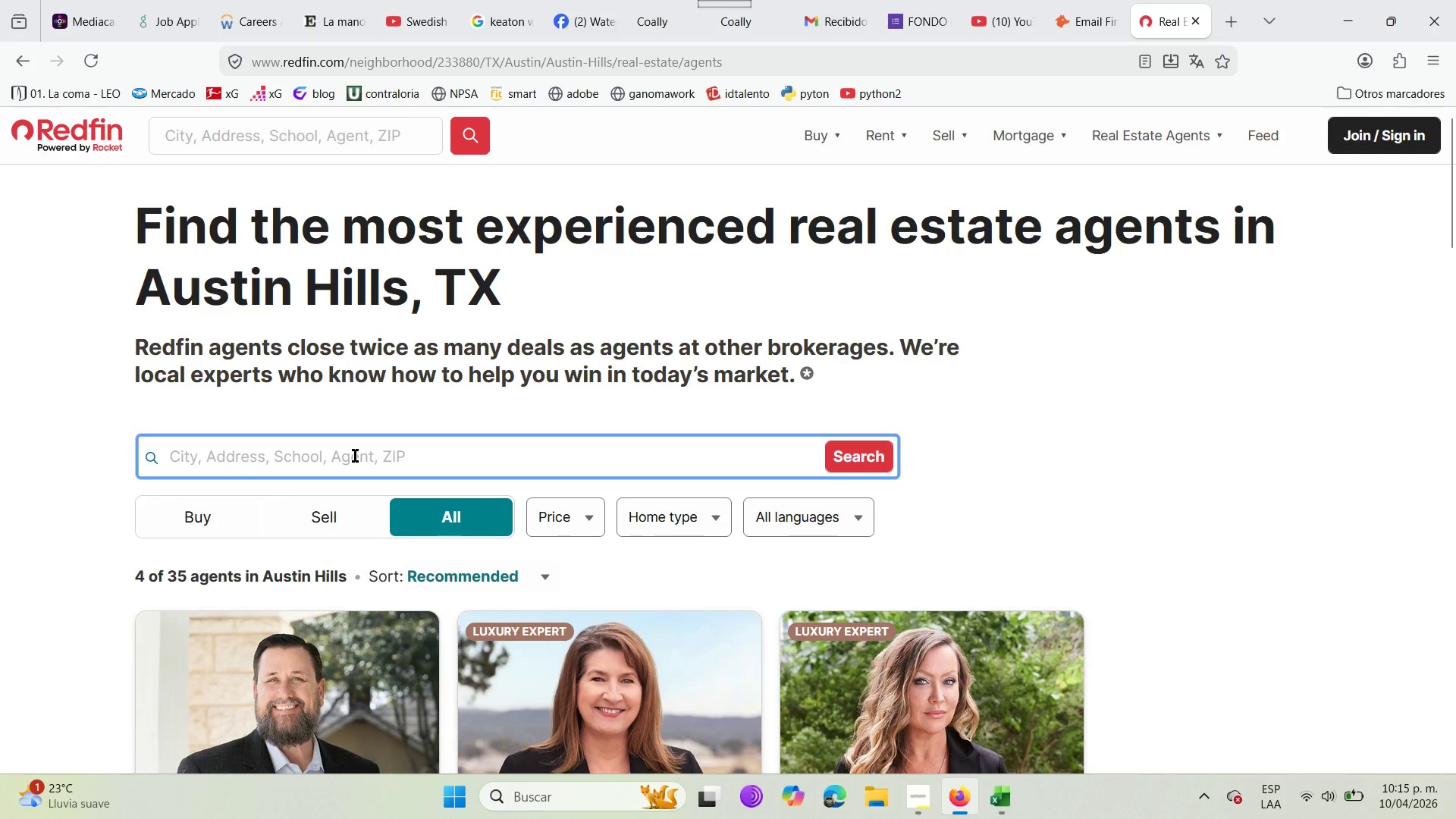 
type(austin tx)
 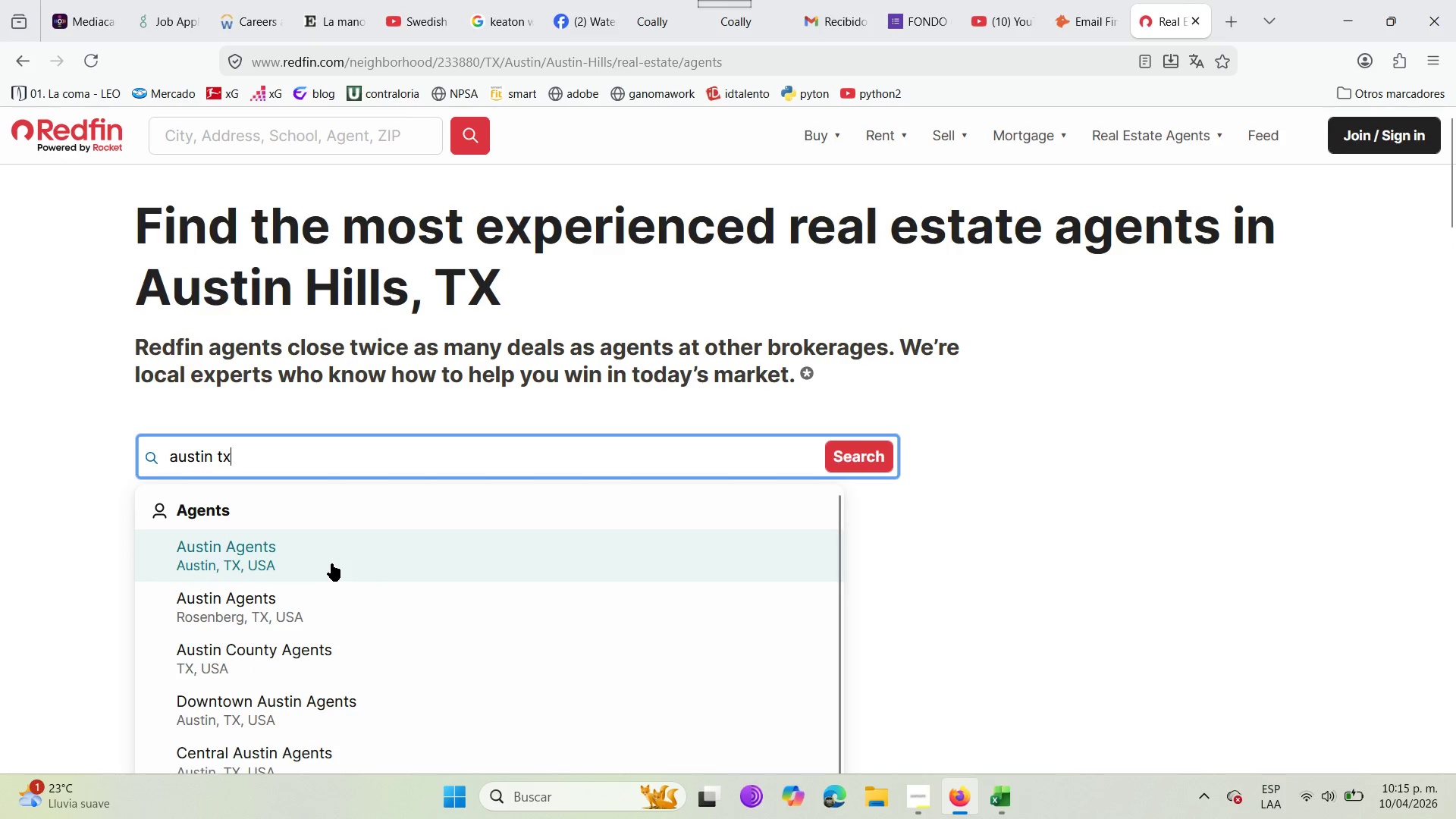 
scroll: coordinate [331, 563], scroll_direction: down, amount: 1.0
 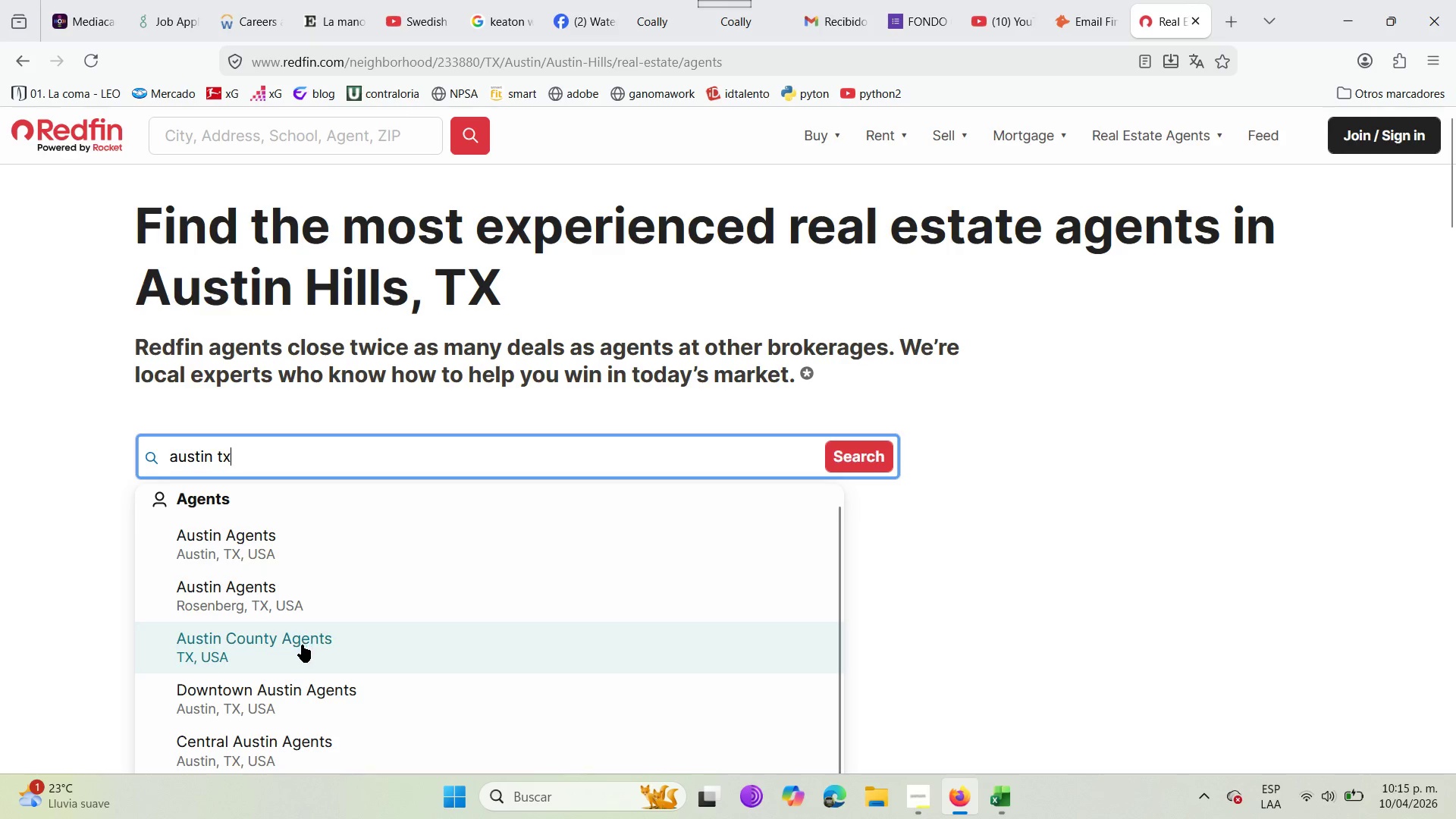 
left_click([302, 645])
 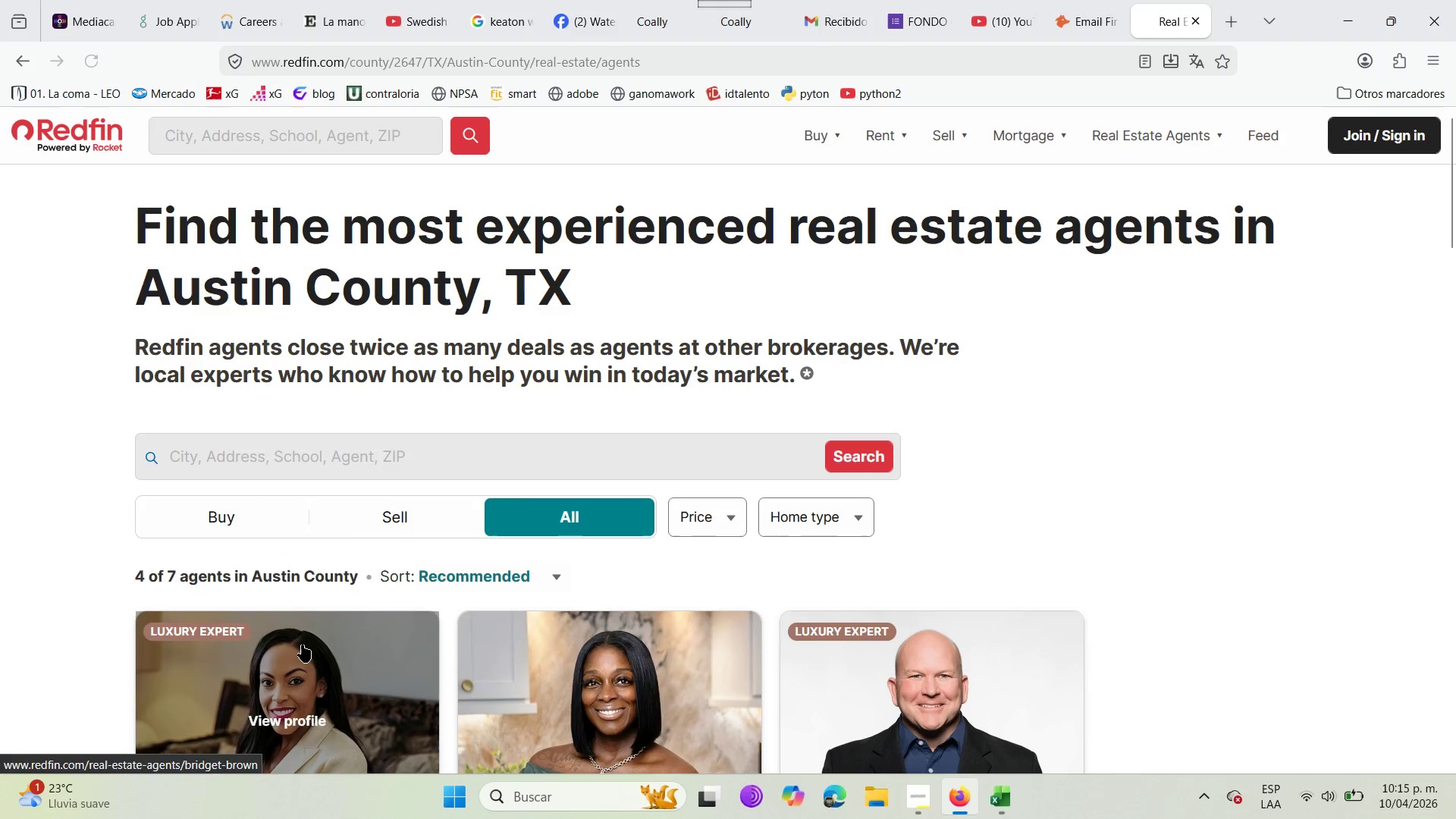 
scroll: coordinate [595, 598], scroll_direction: down, amount: 5.0
 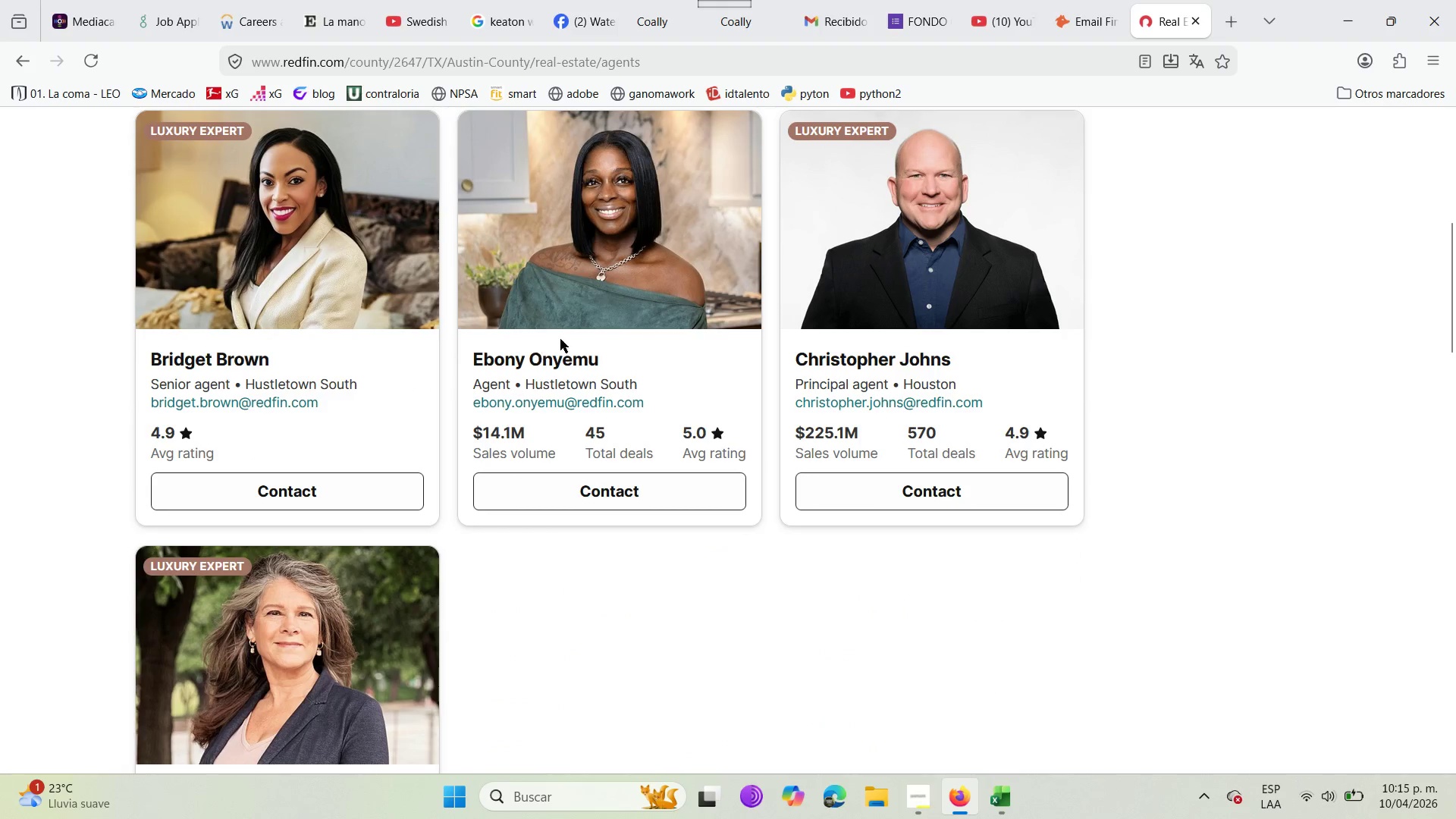 
left_click_drag(start_coordinate=[607, 359], to_coordinate=[472, 362])
 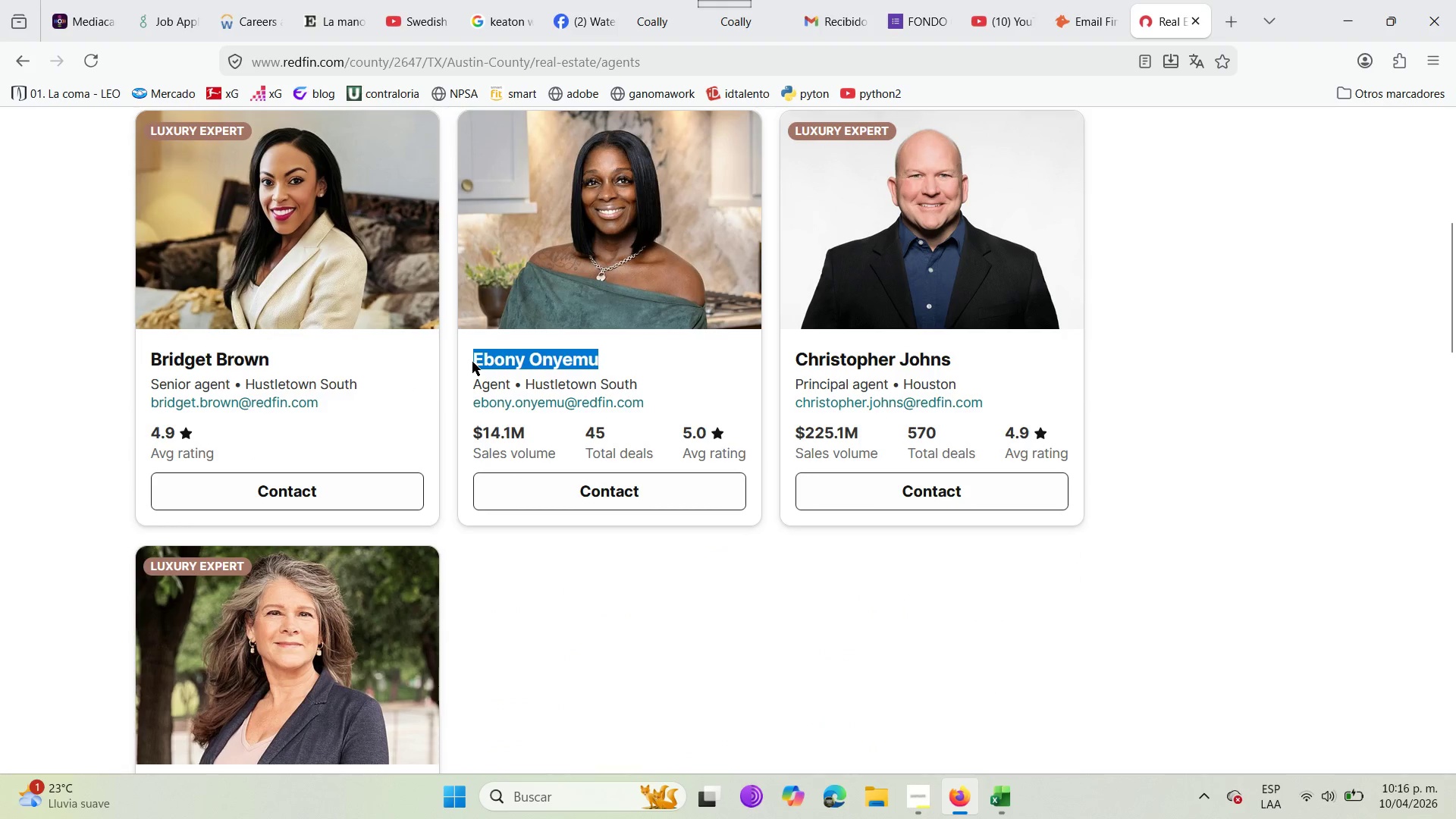 
key(Control+C)
 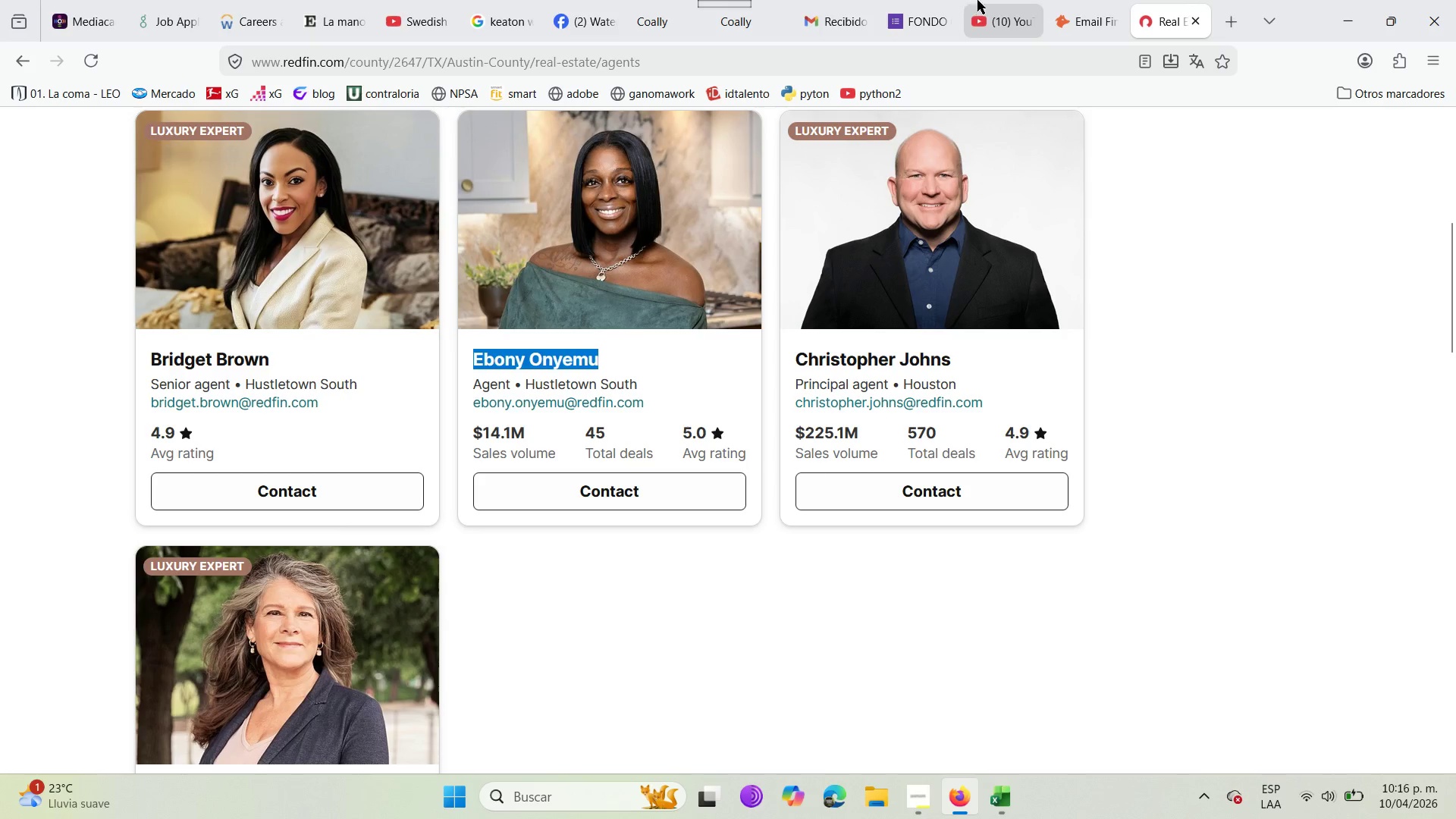 
left_click([1061, 0])
 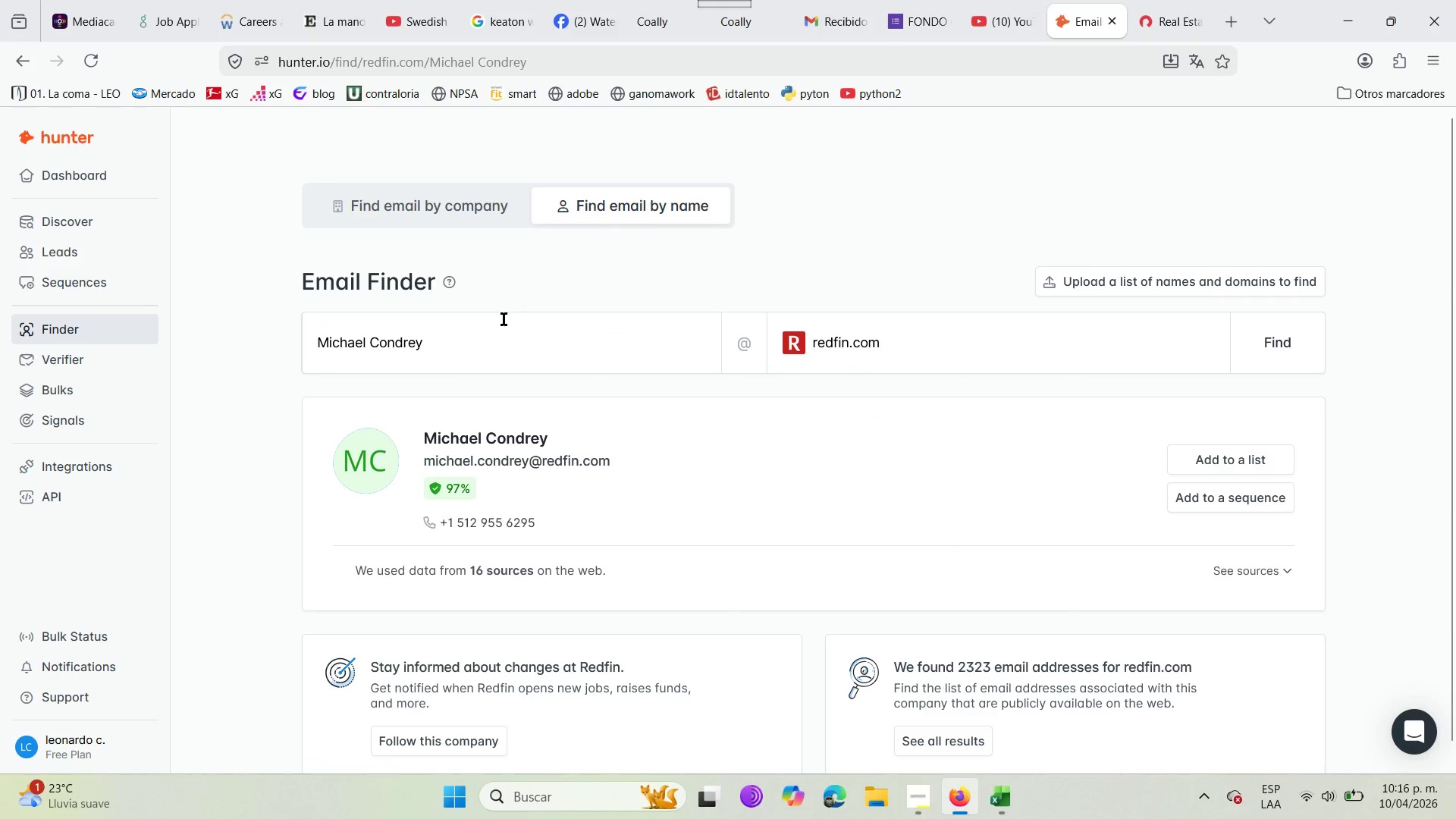 
left_click([503, 323])
 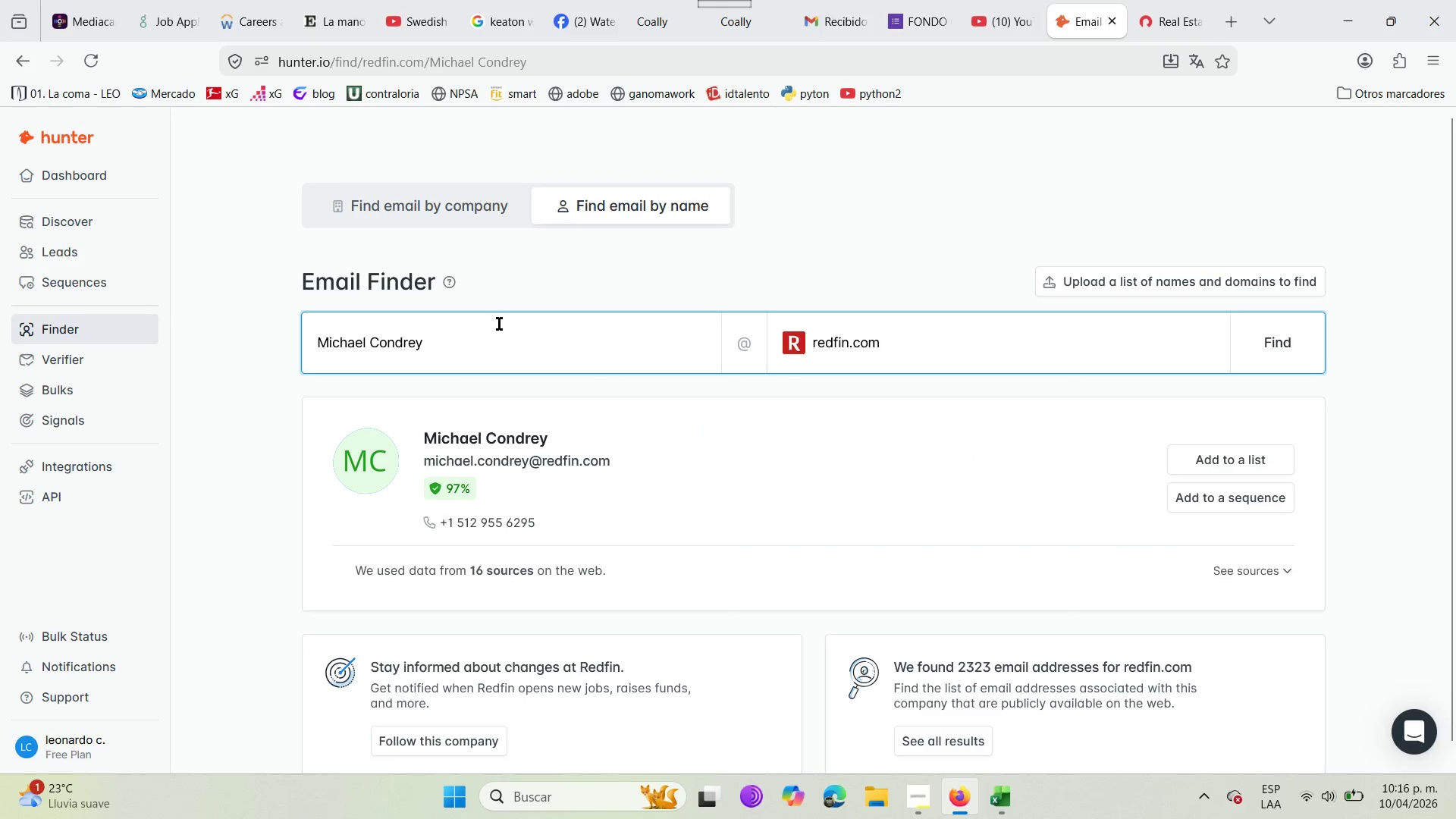 
hold_key(key=Backspace, duration=1.3)
 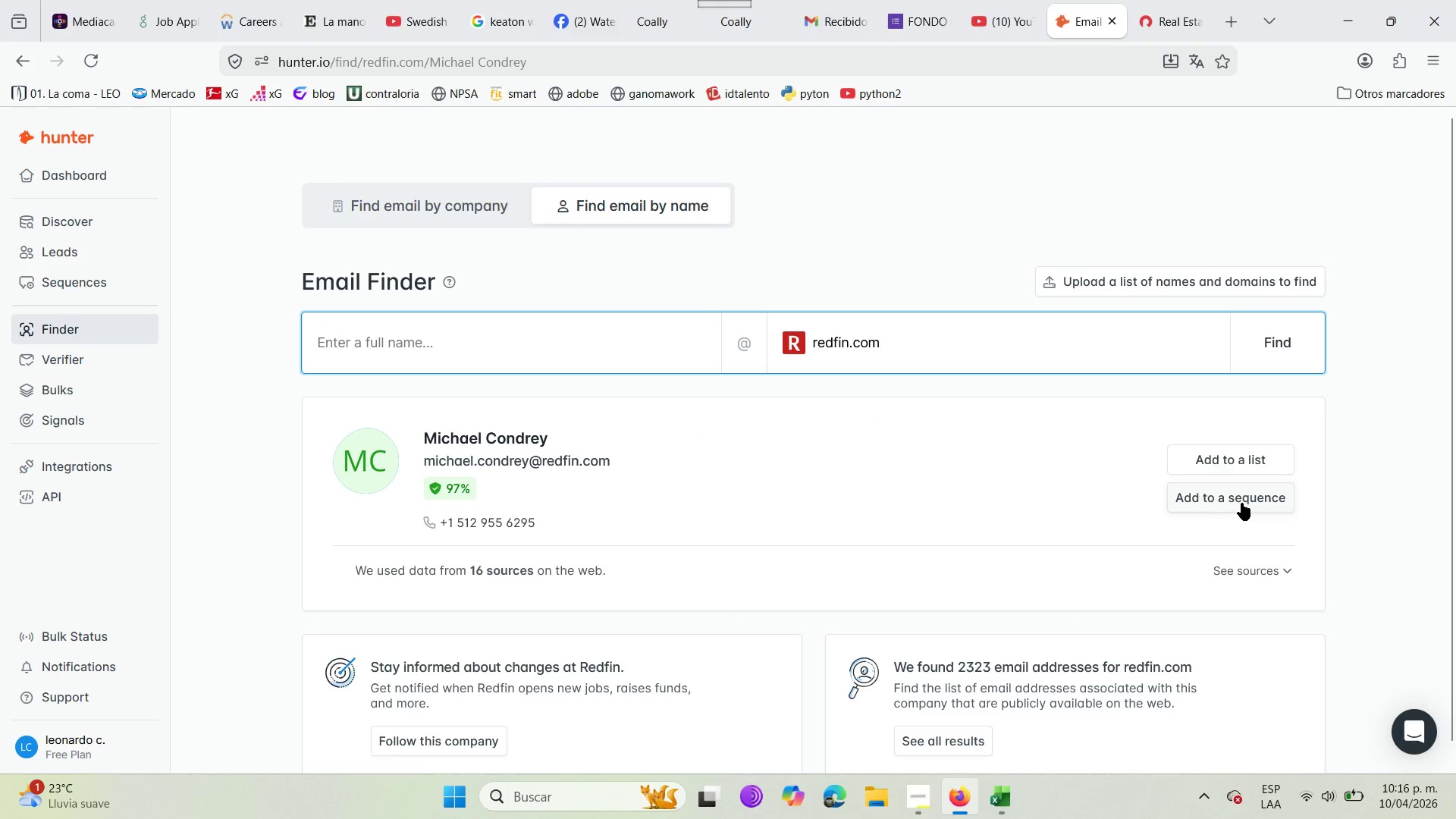 
left_click([1239, 453])
 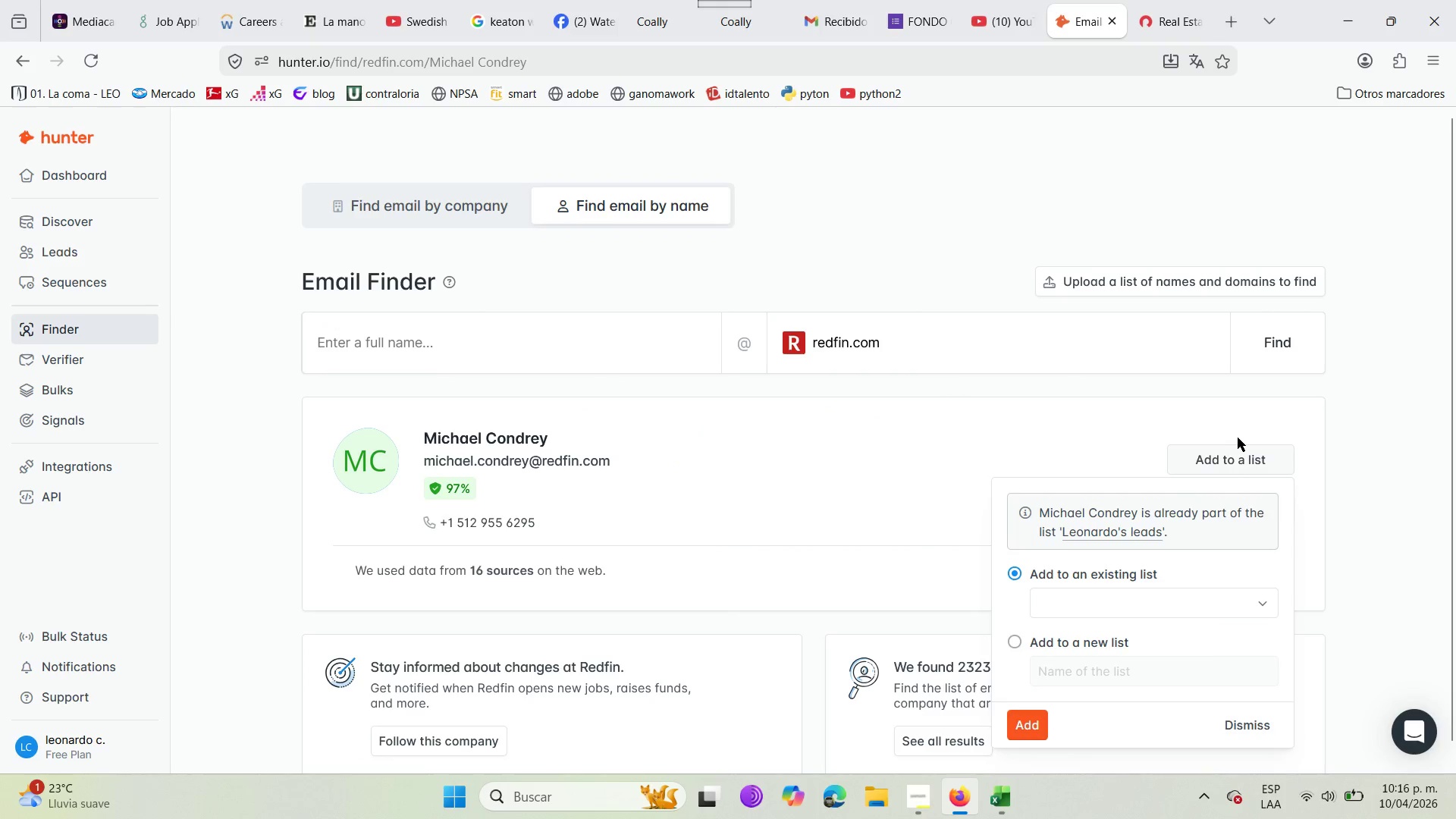 
left_click([1238, 438])
 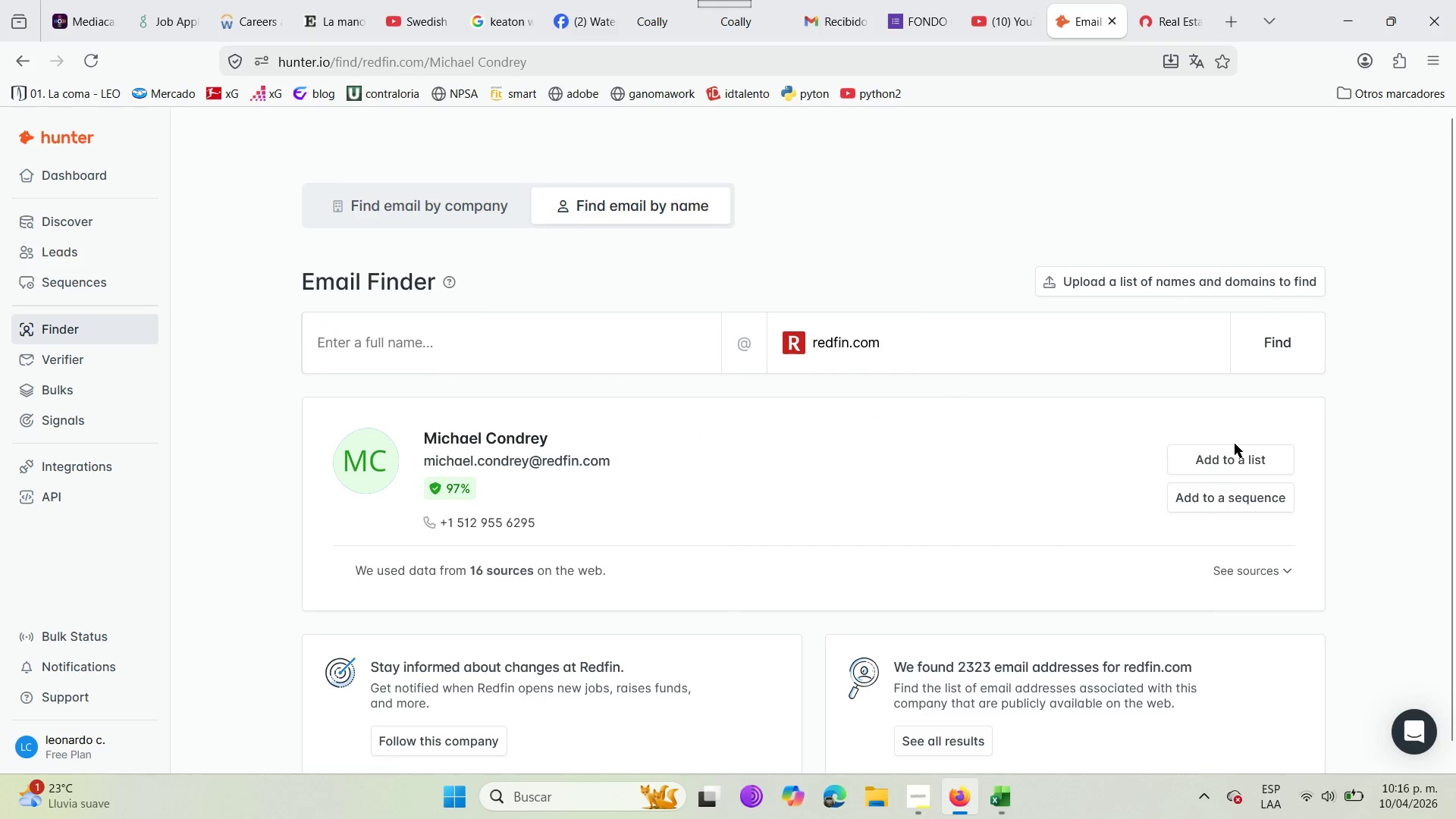 
left_click([1235, 445])
 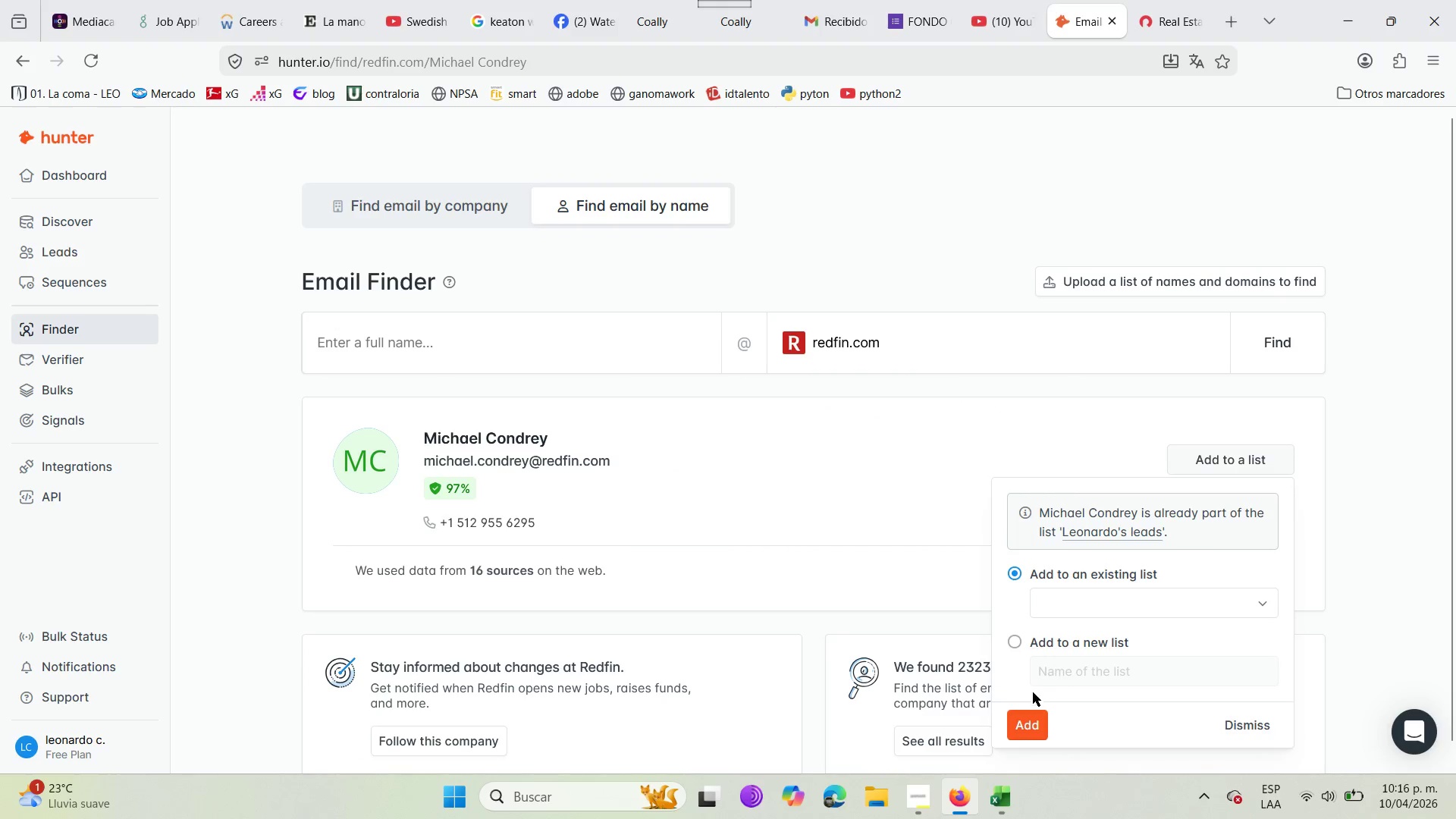 
left_click([1036, 723])
 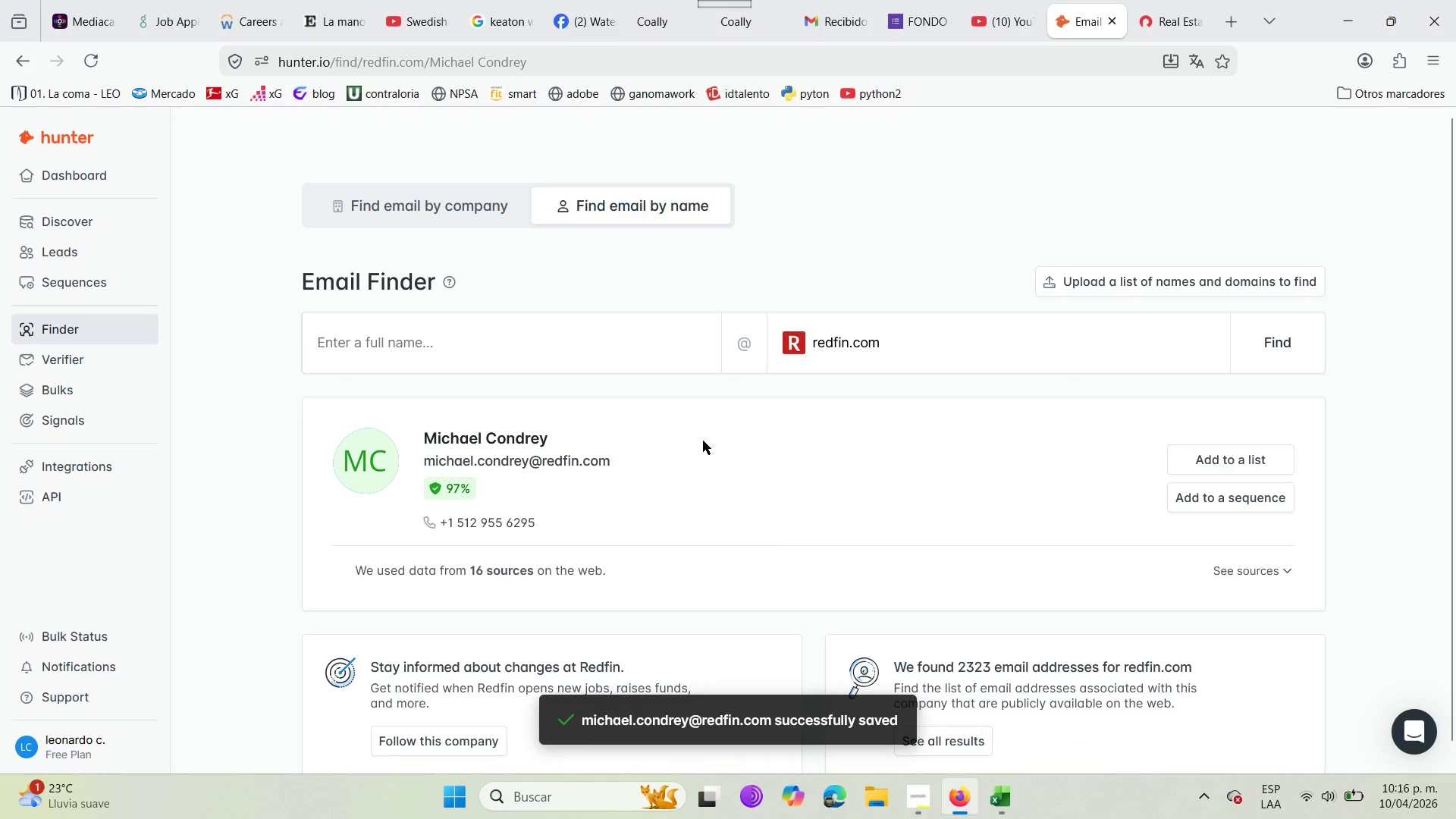 
left_click([541, 362])
 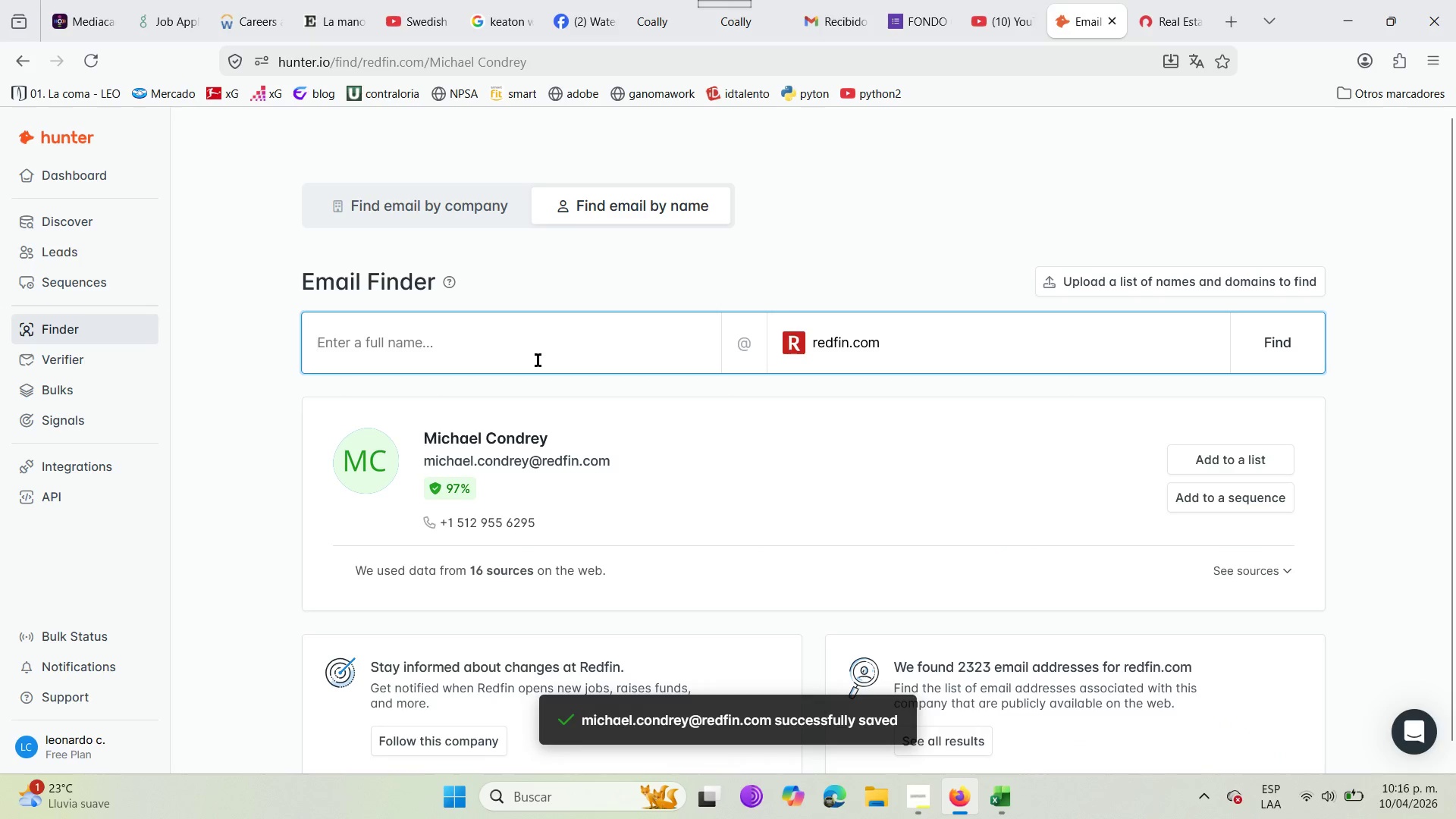 
key(Control+V)
 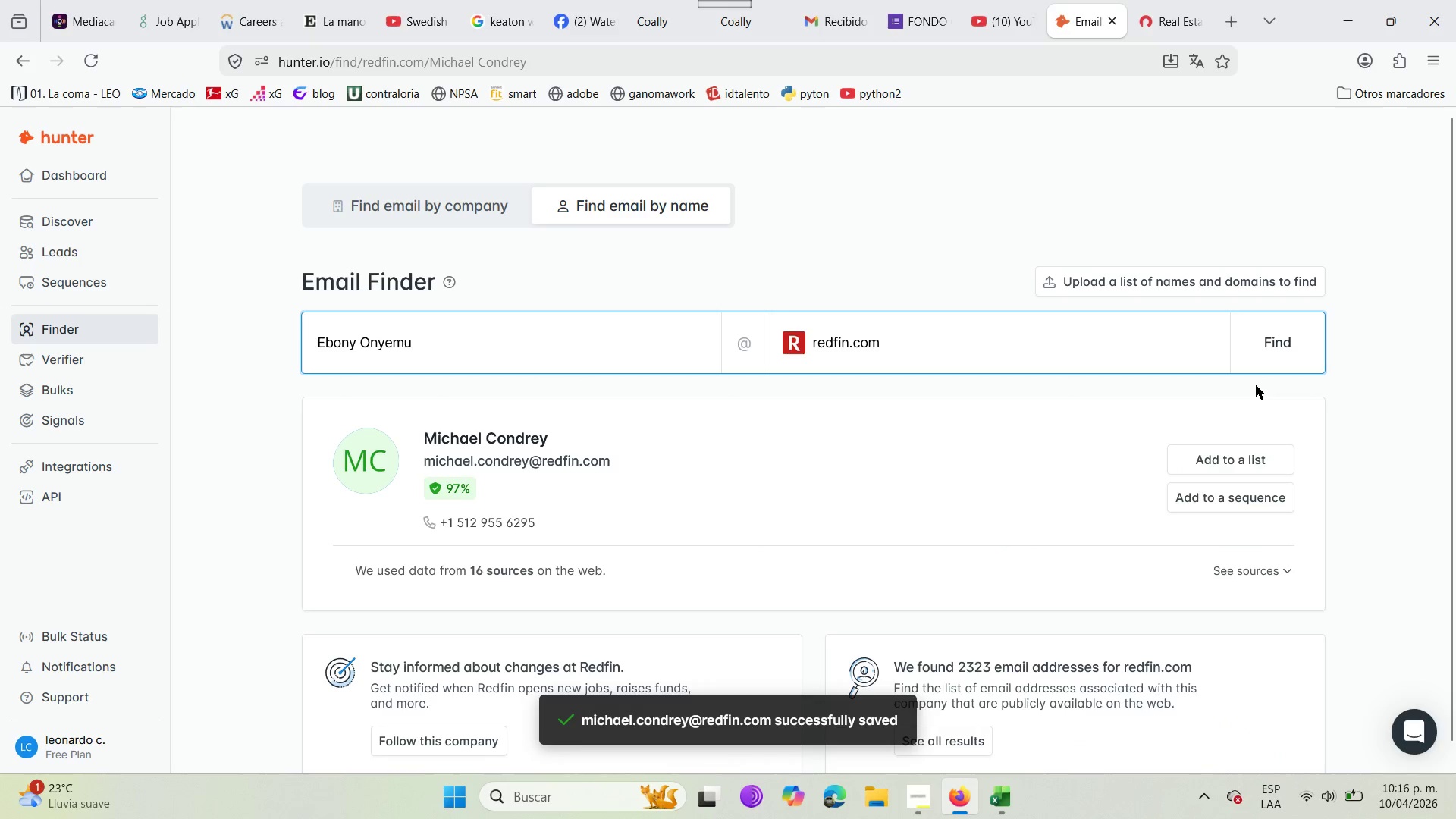 
left_click([1287, 355])
 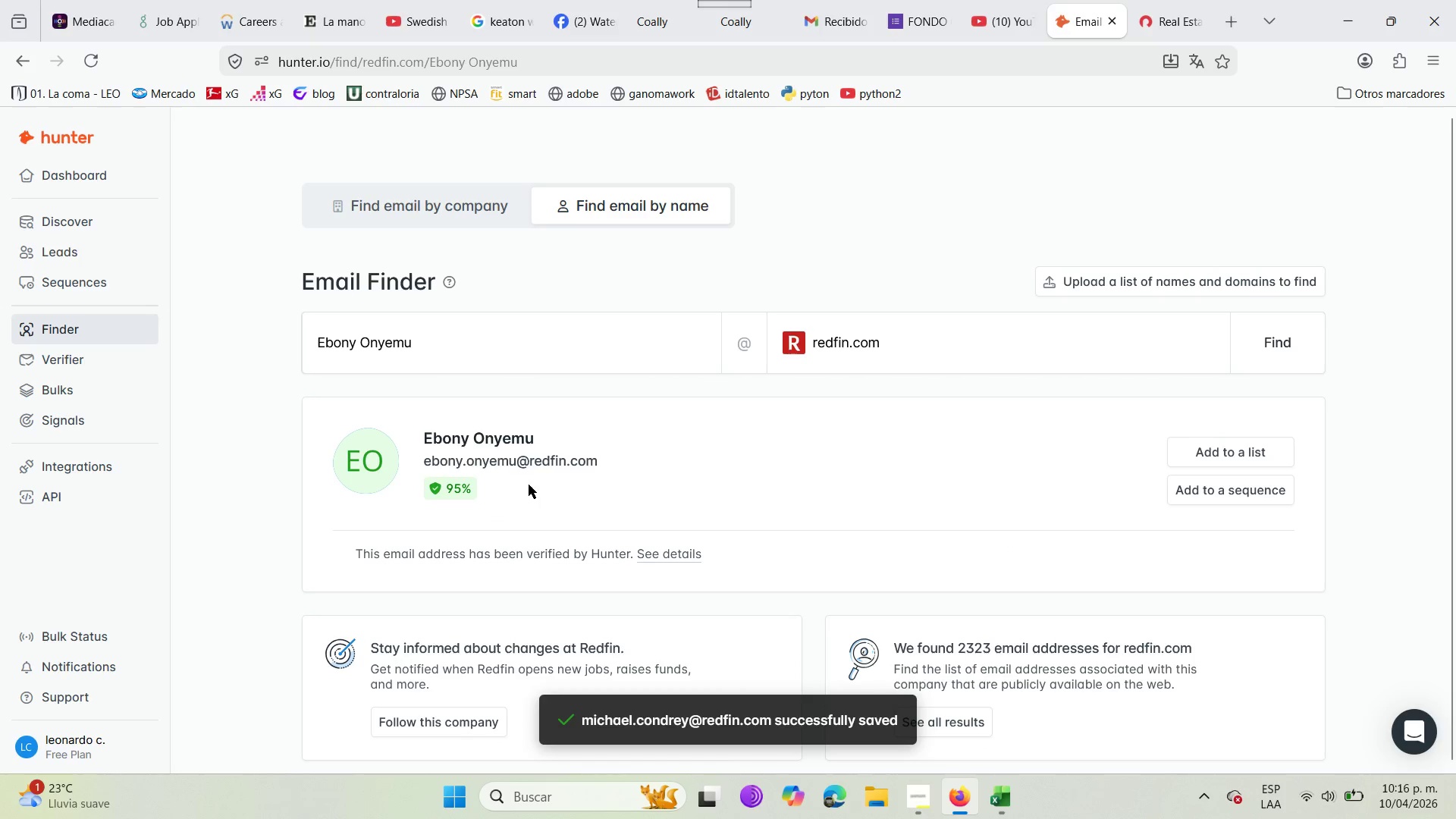 
left_click_drag(start_coordinate=[548, 433], to_coordinate=[416, 436])
 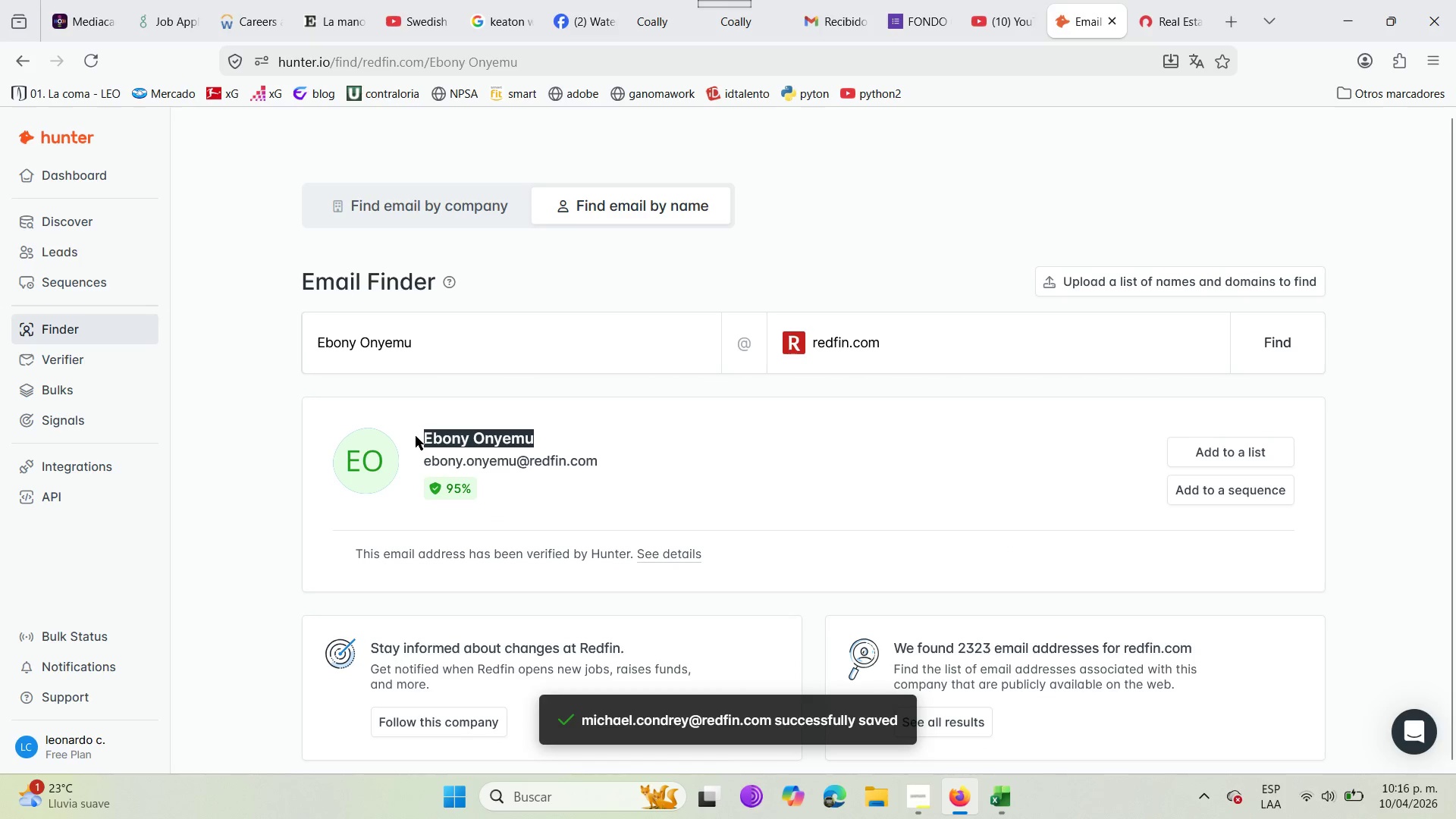 
key(Control+C)
 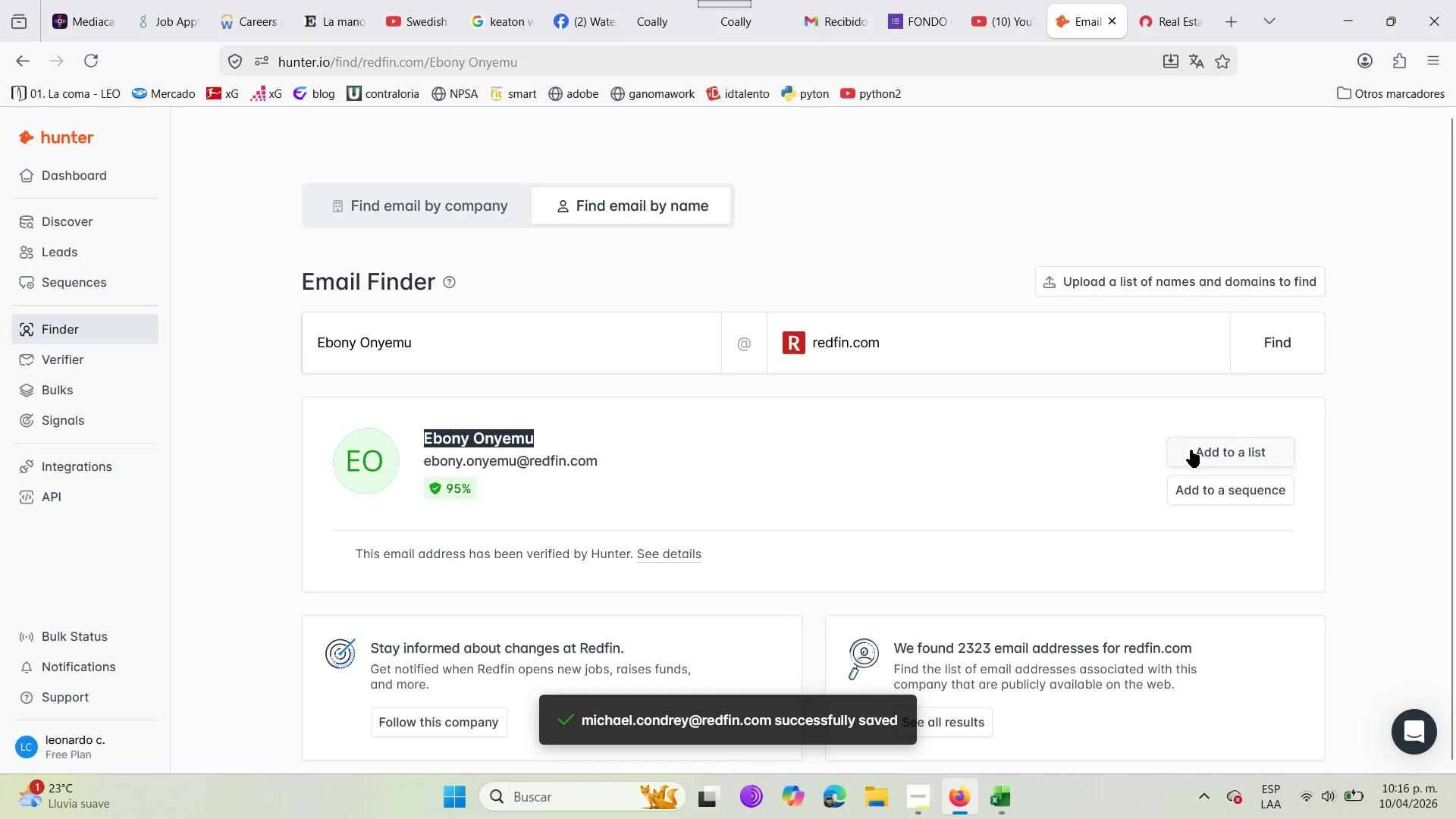 
left_click([1194, 451])
 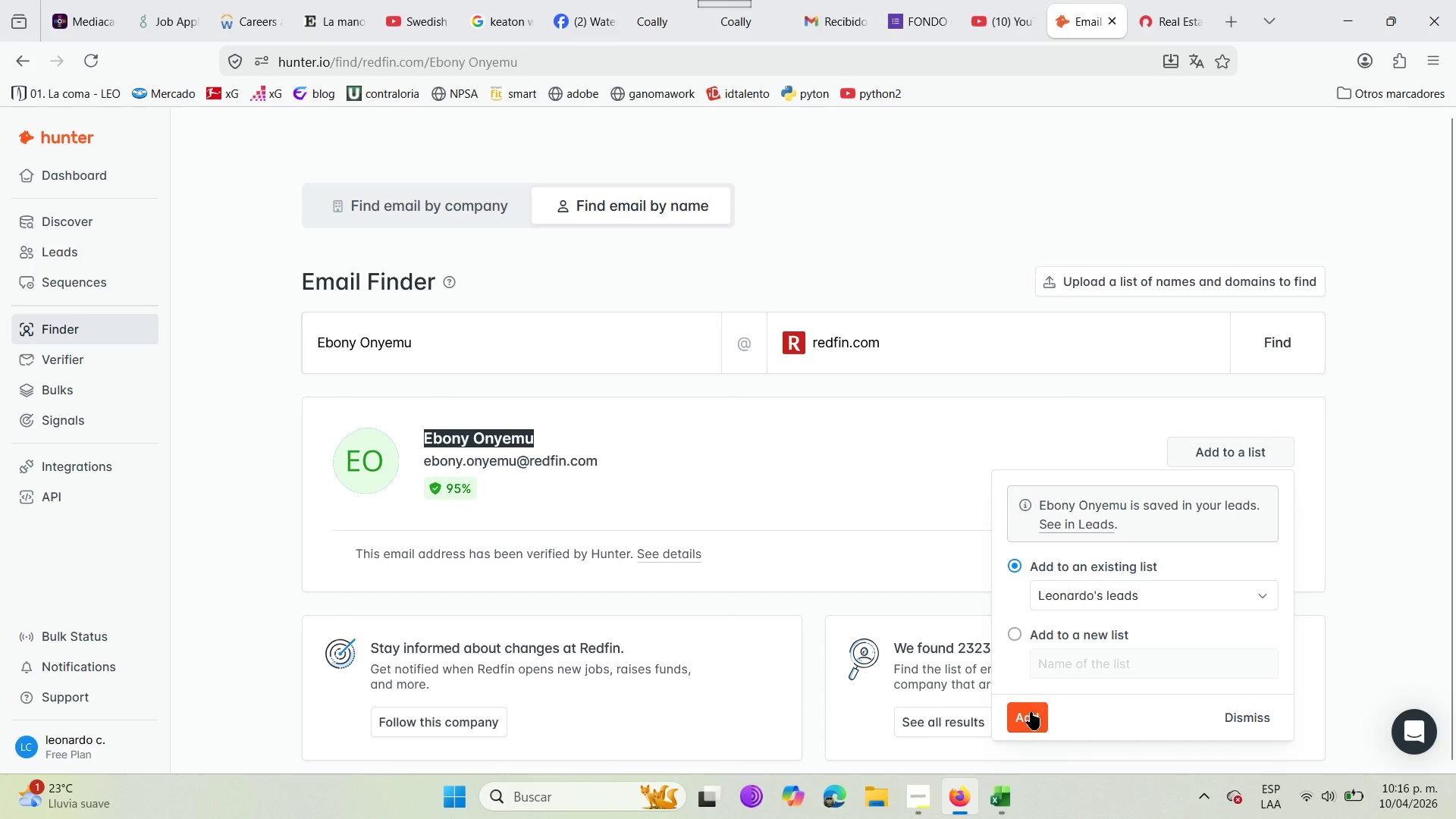 
left_click([1031, 712])
 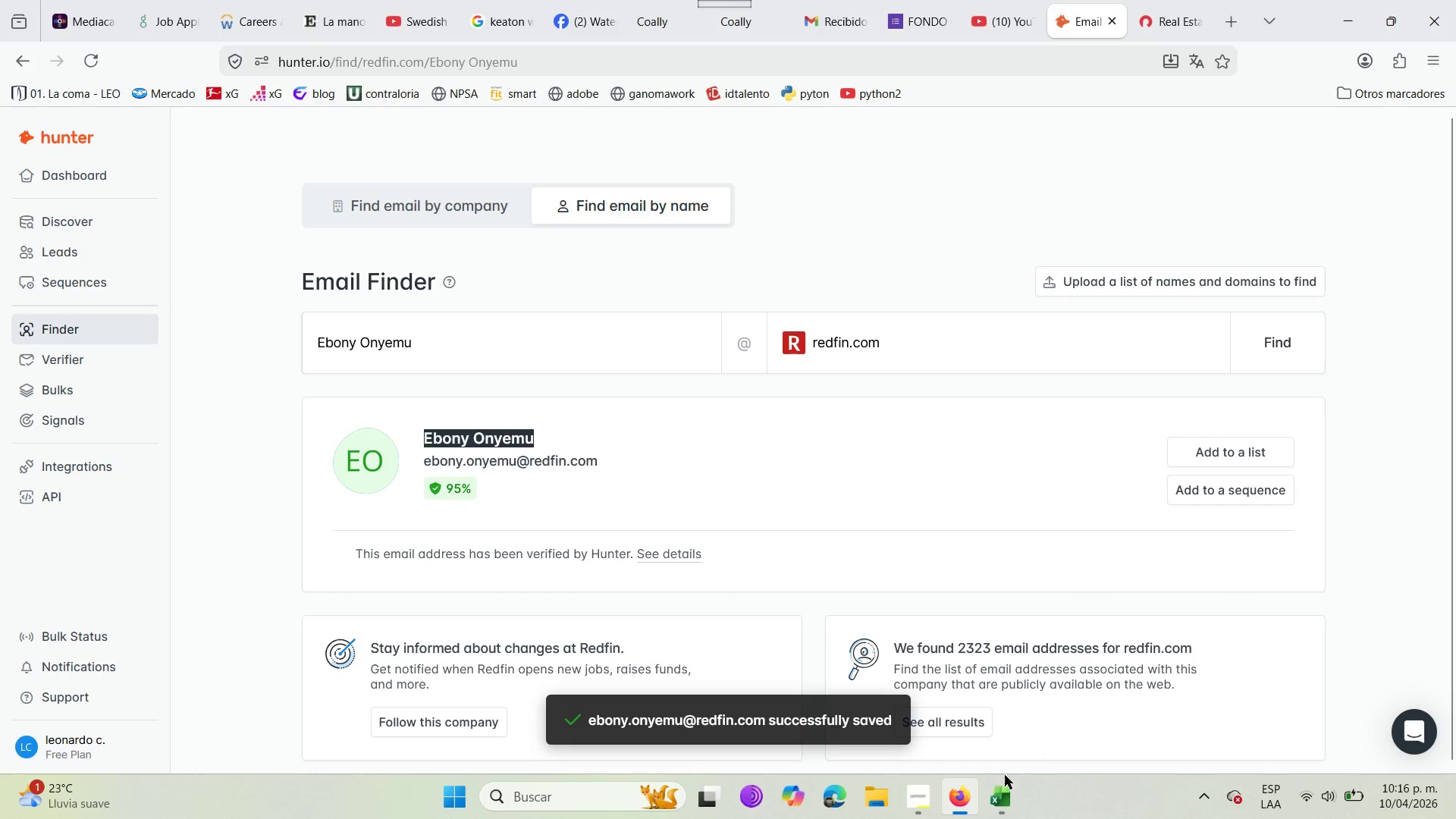 
left_click([989, 818])
 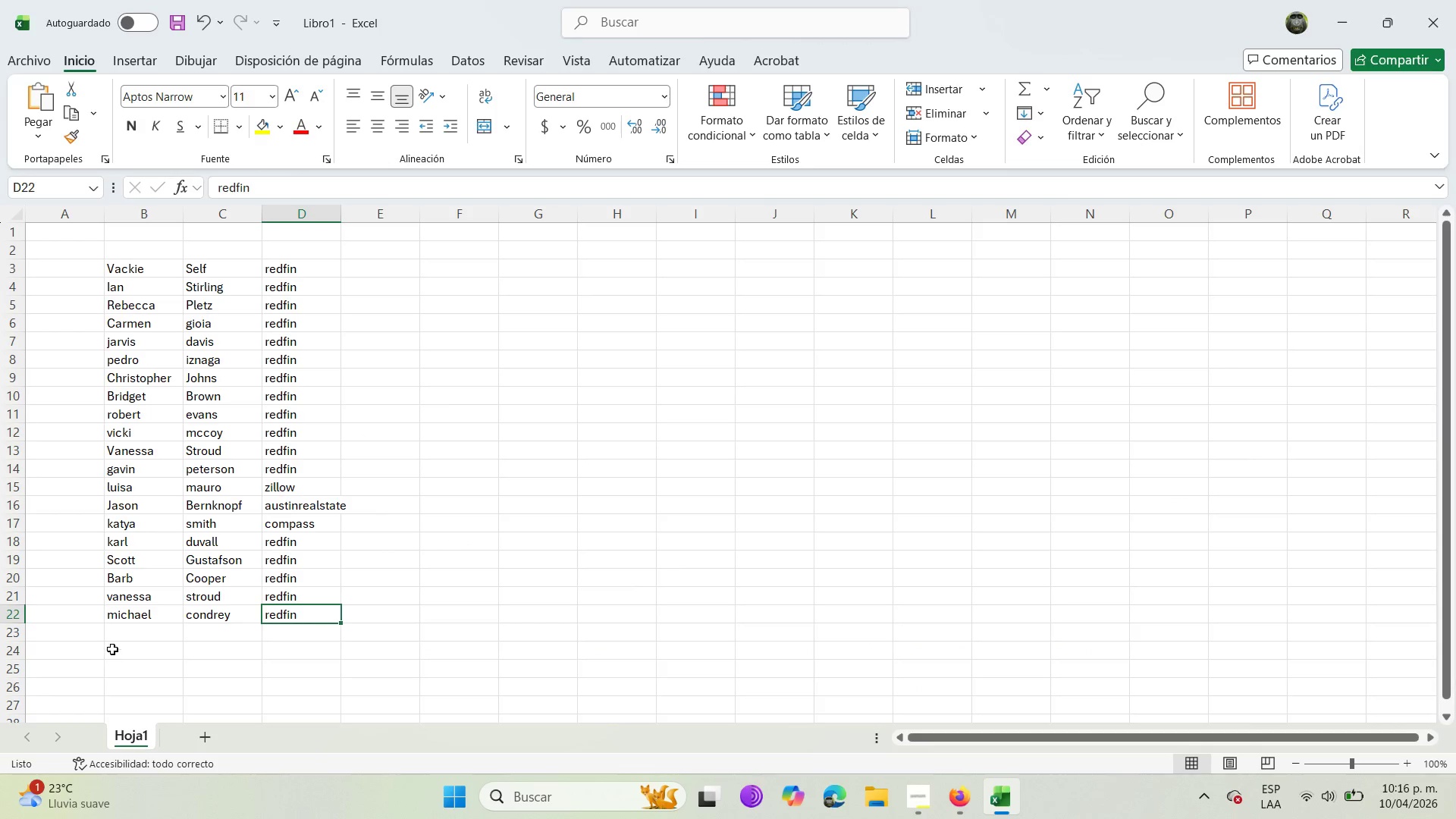 
left_click([128, 640])
 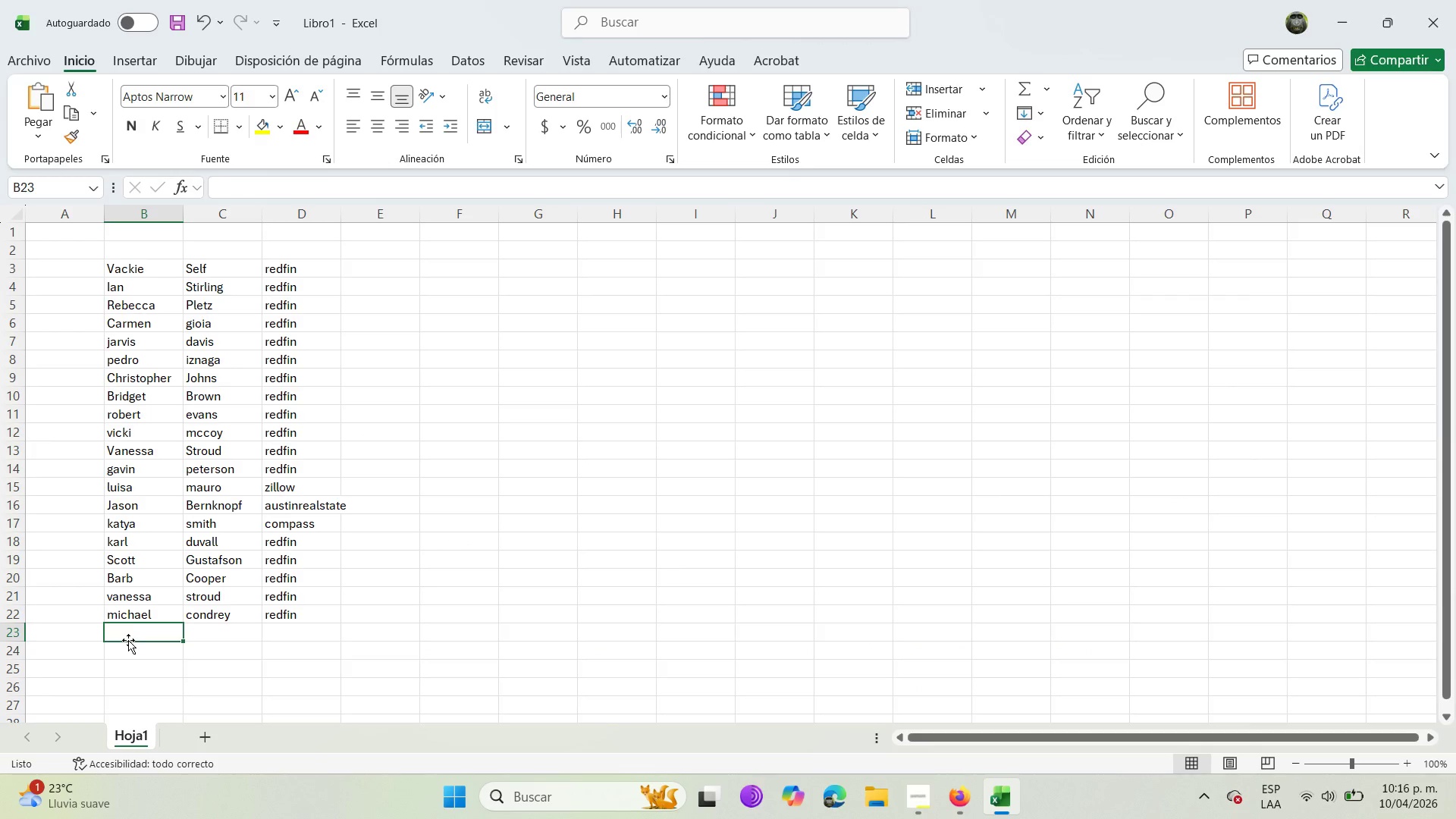 
key(Control+V)
 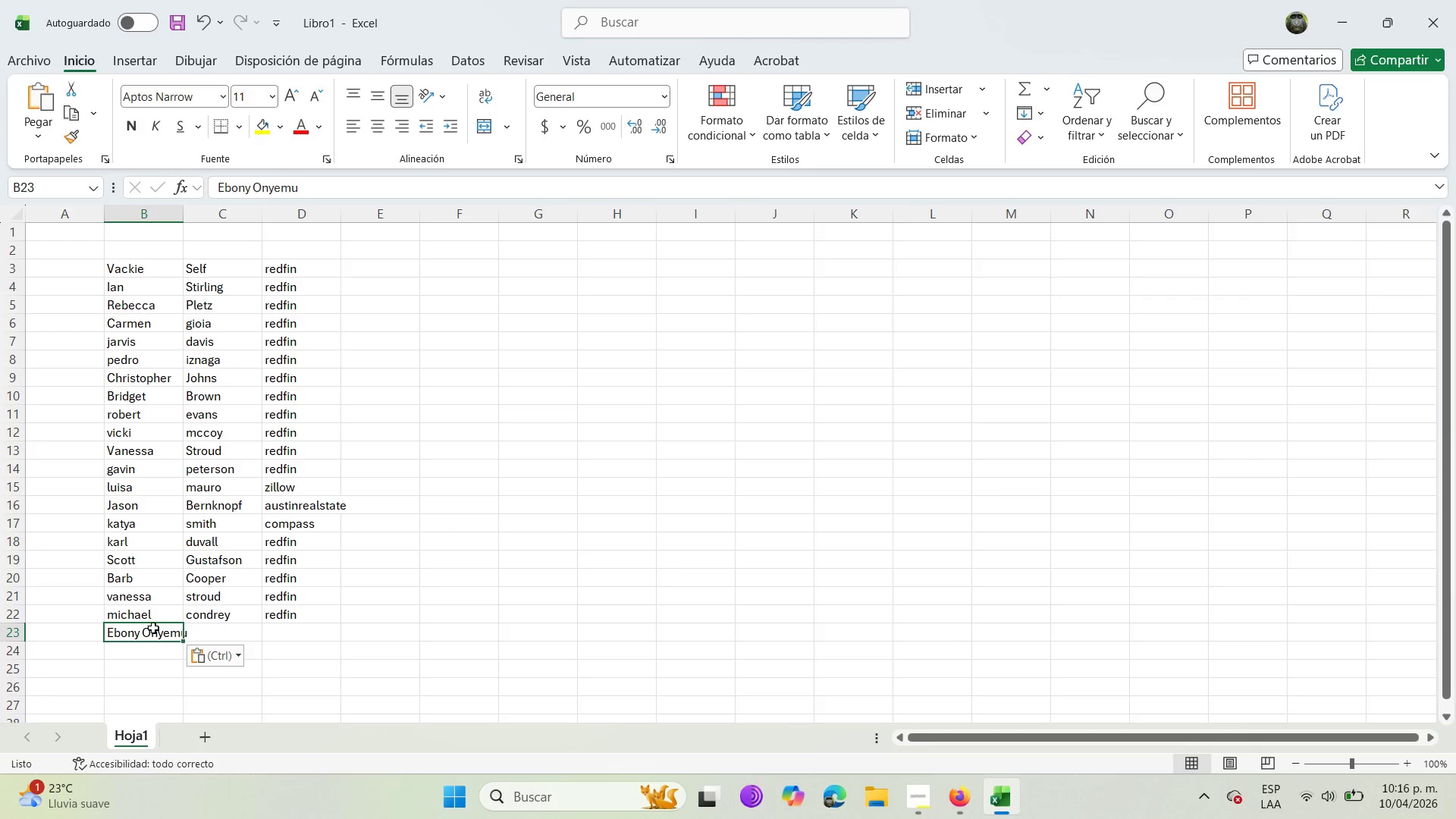 
double_click([153, 628])
 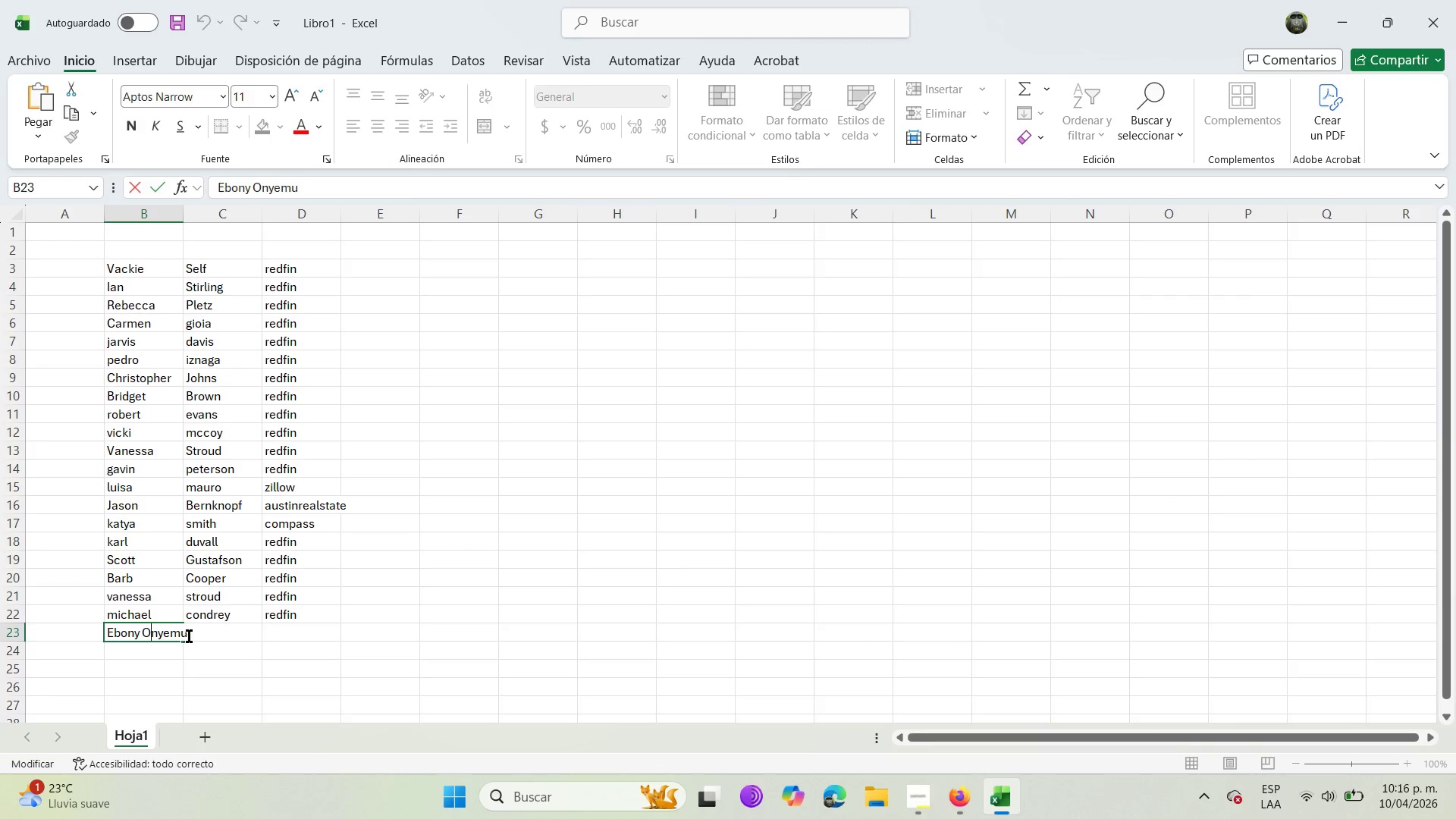 
left_click_drag(start_coordinate=[191, 636], to_coordinate=[145, 636])
 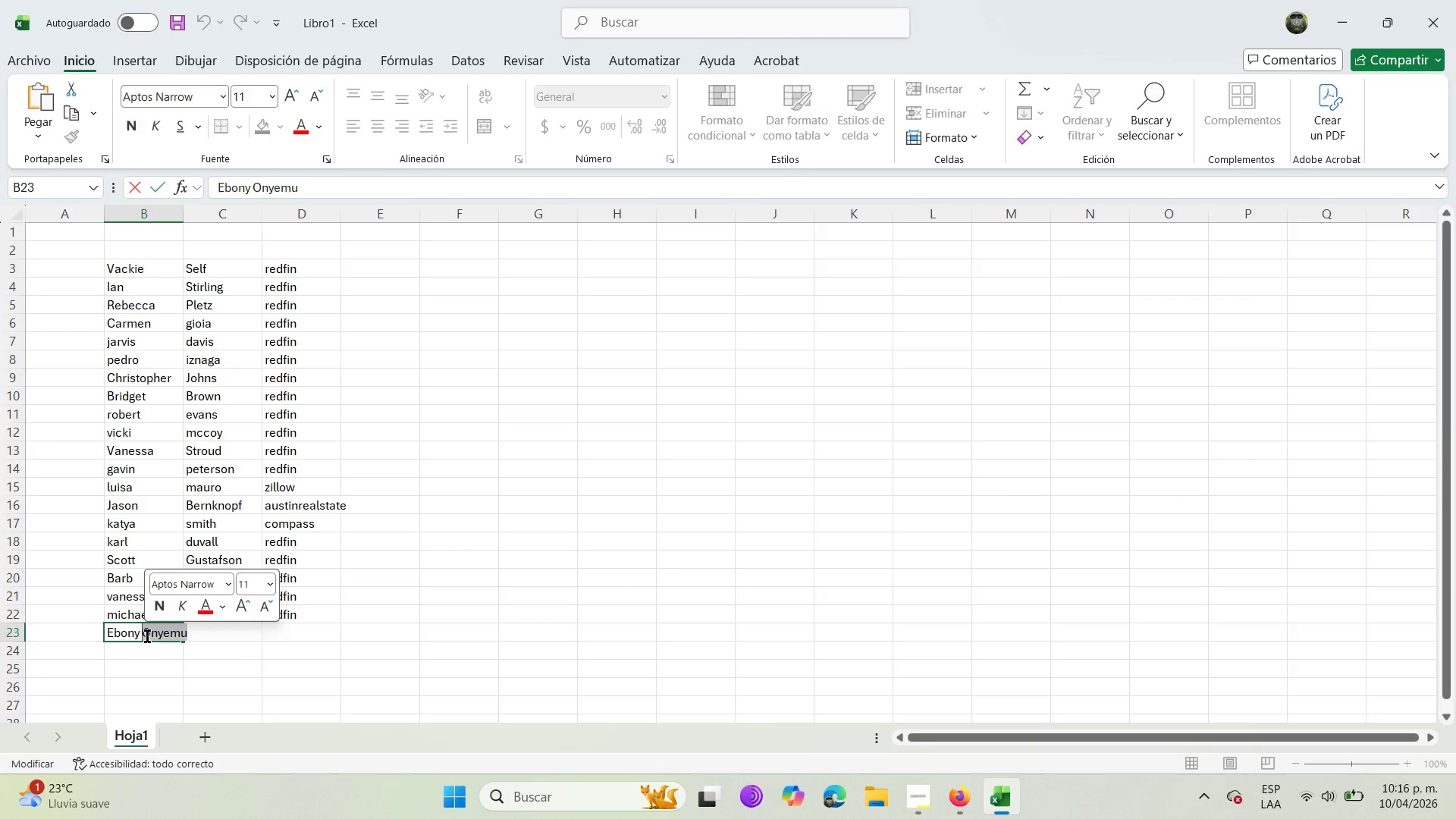 
key(Control+X)
 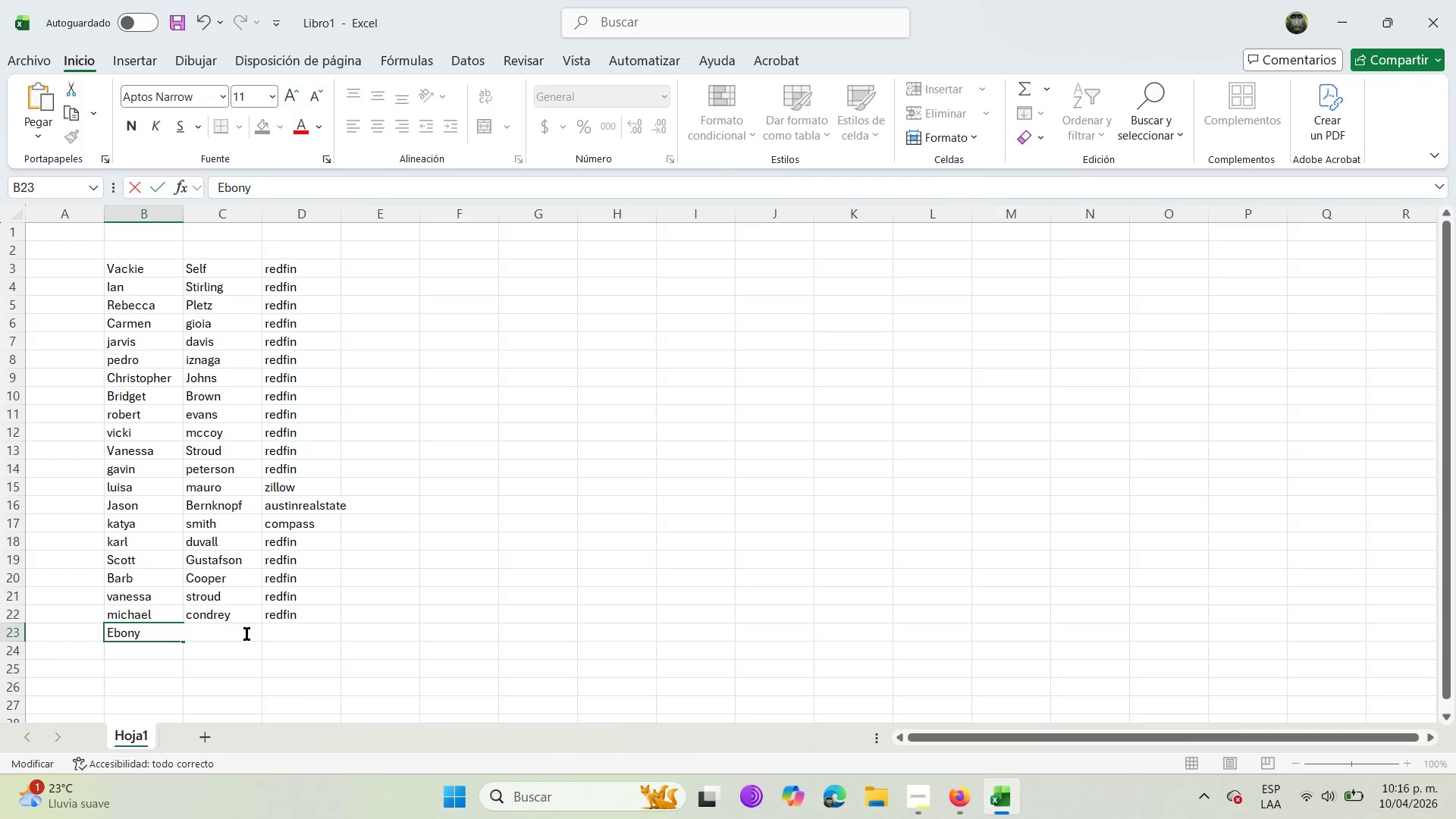 
left_click([246, 634])
 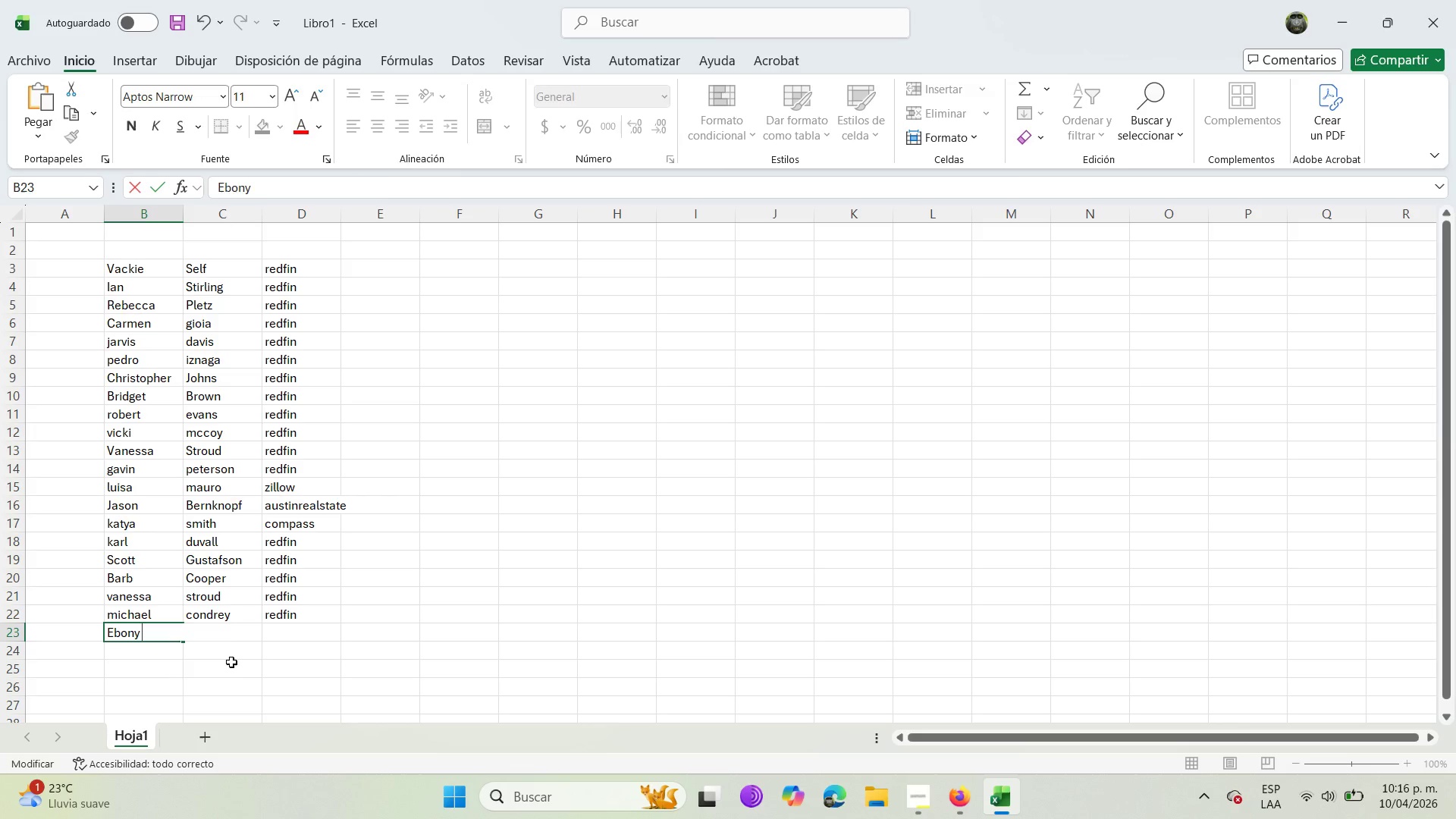 
left_click([231, 662])
 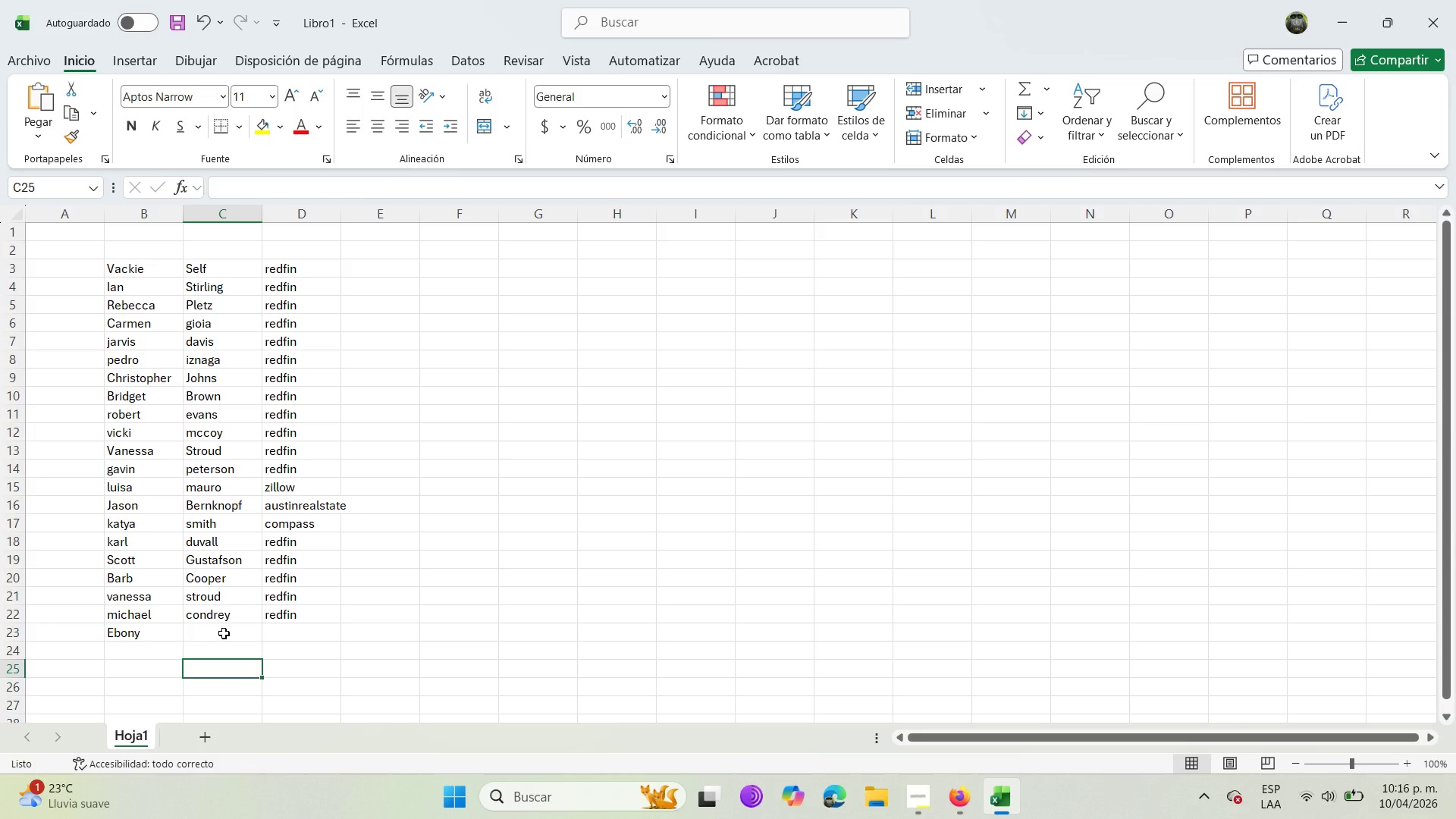 
left_click([224, 633])
 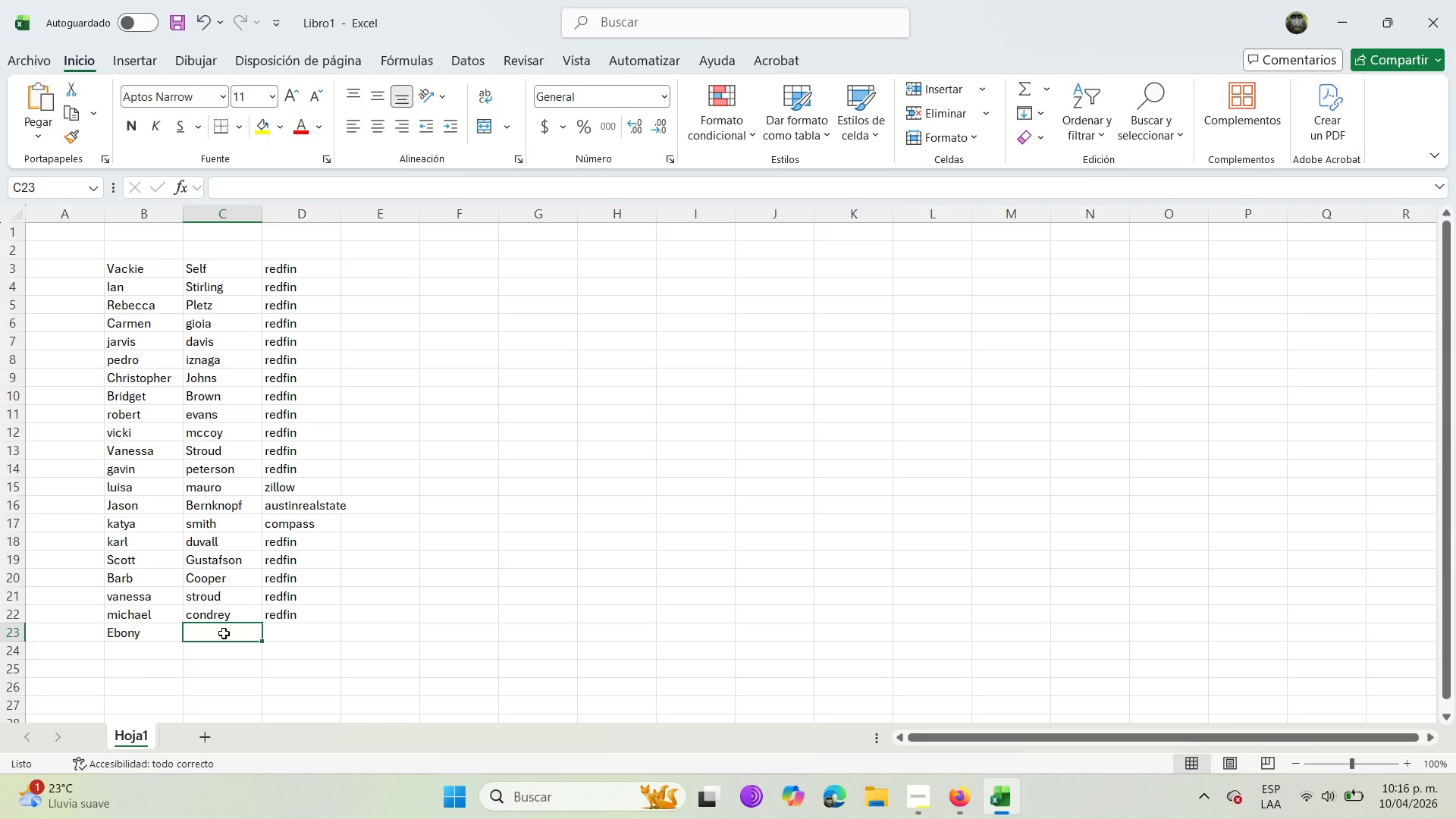 
key(Control+V)
 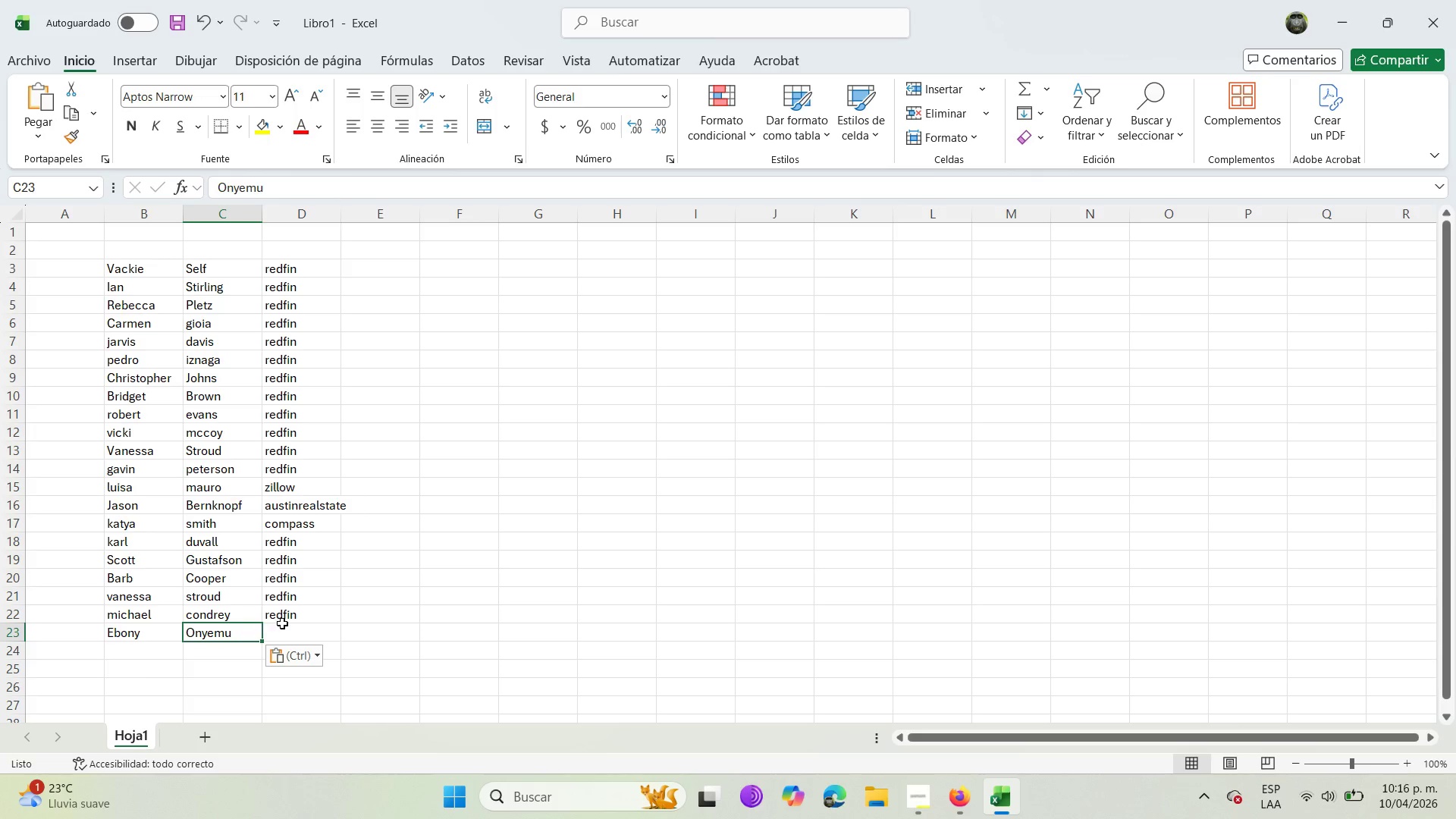 
left_click([284, 623])
 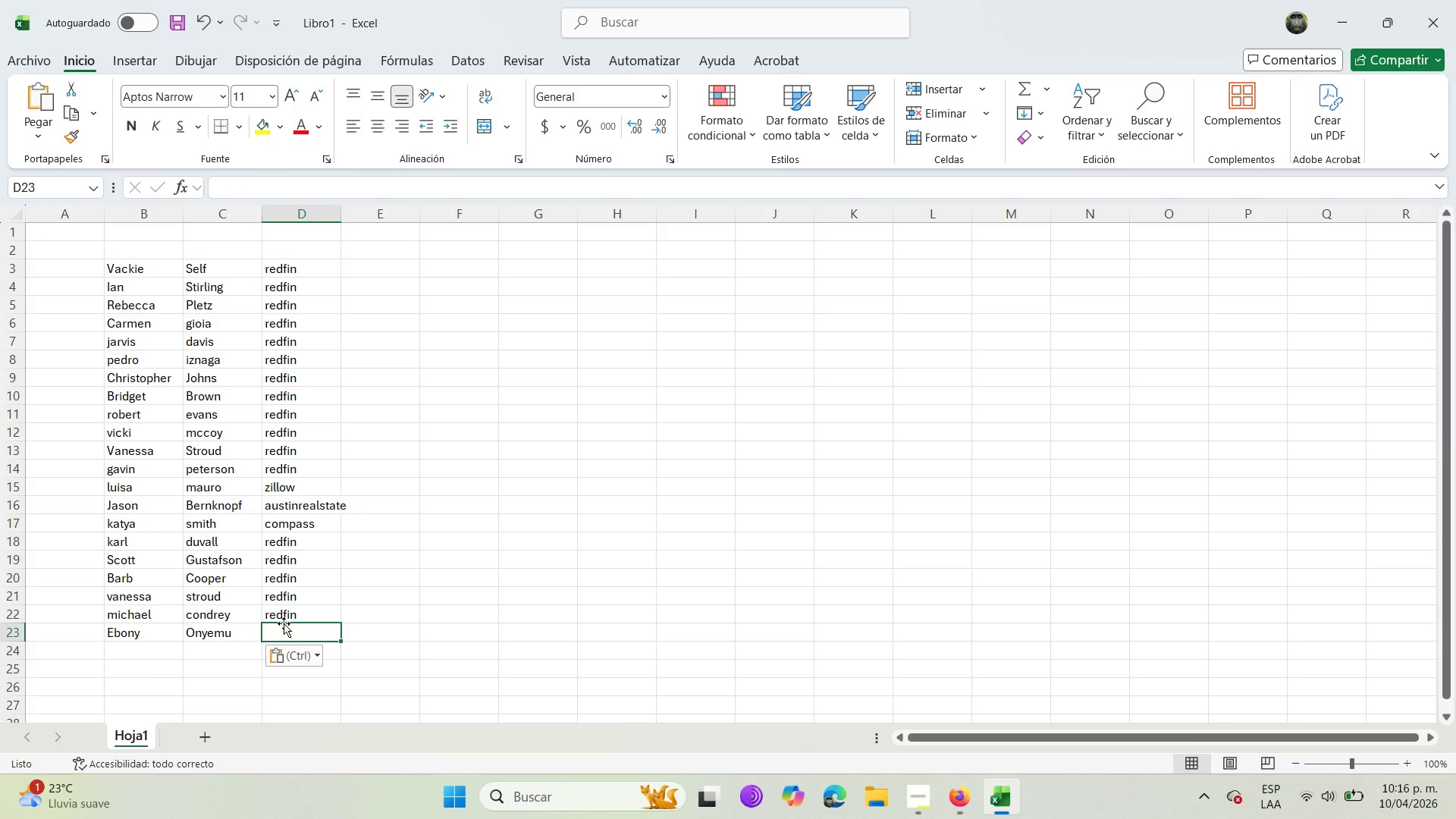 
type(redfdin)
 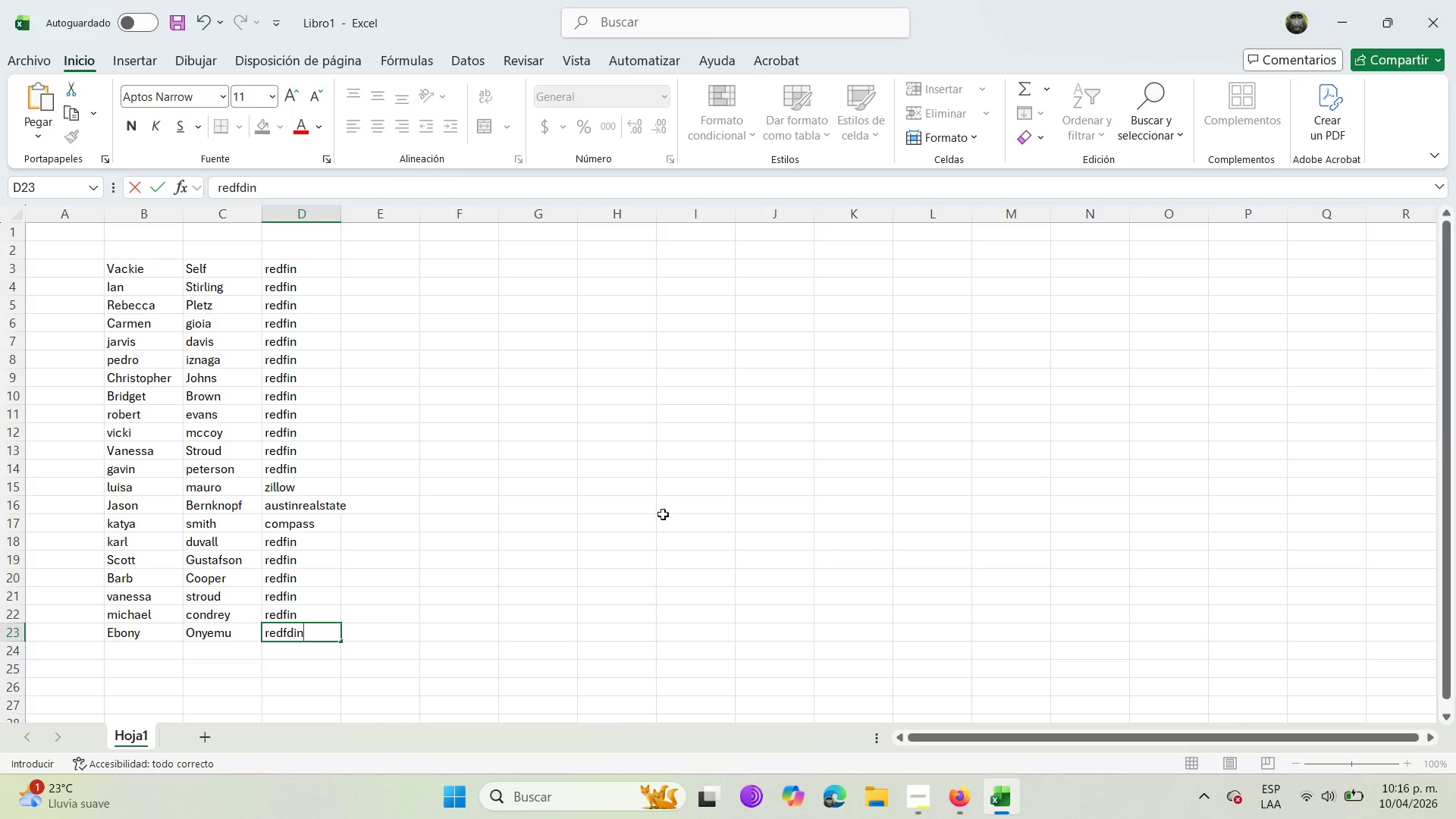 
left_click([634, 501])
 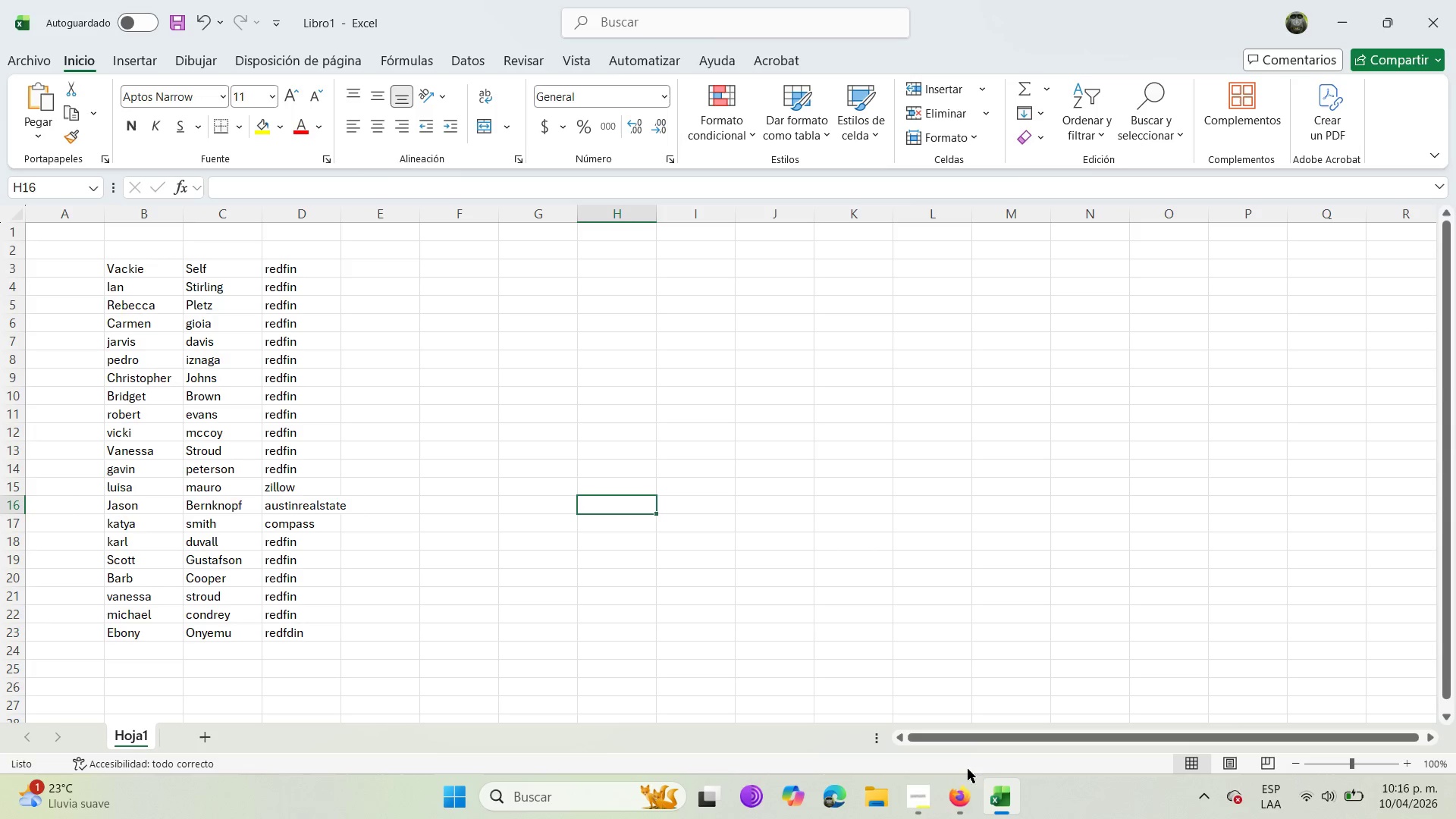 
left_click([952, 792])
 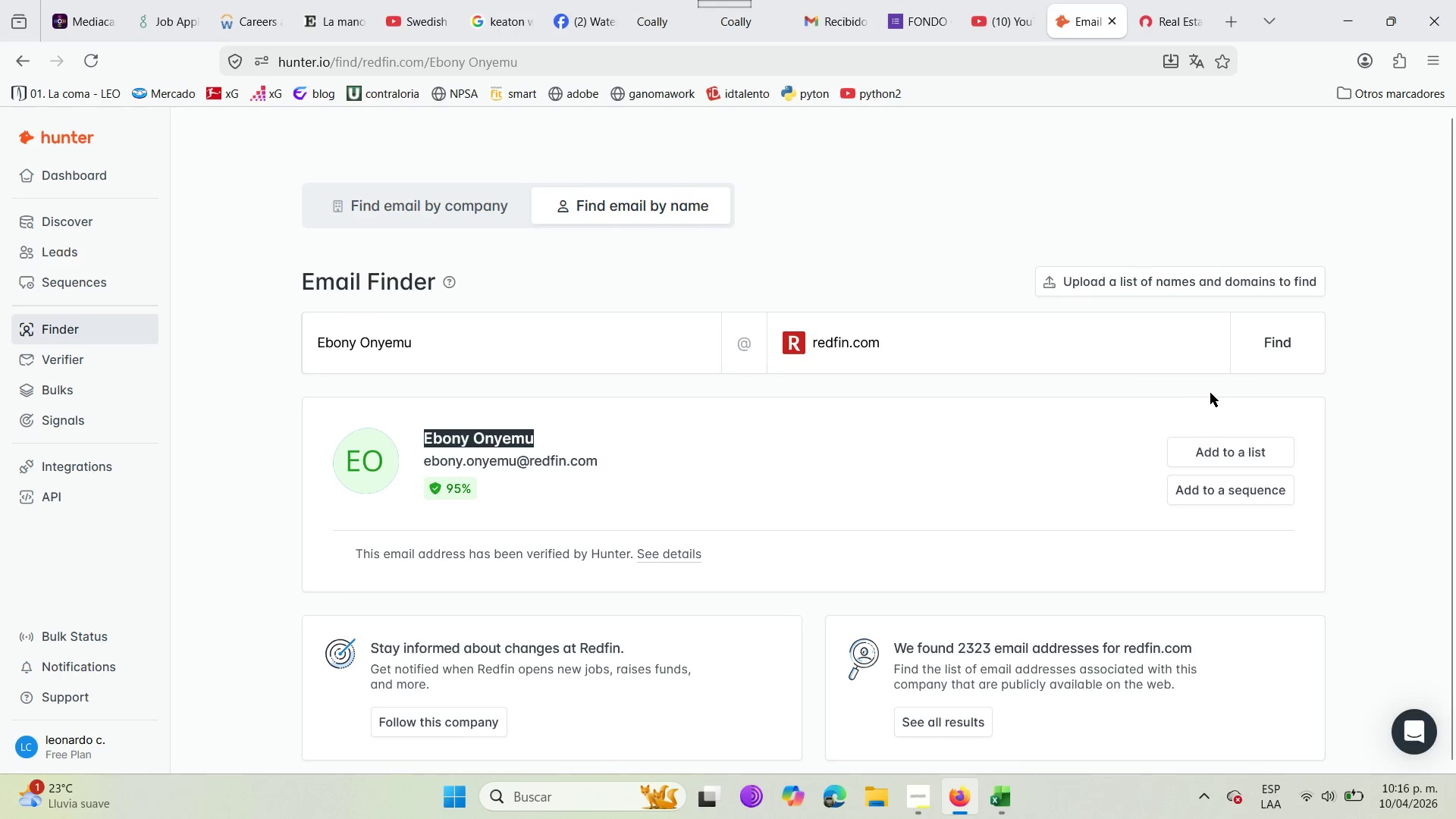 
left_click([1248, 444])
 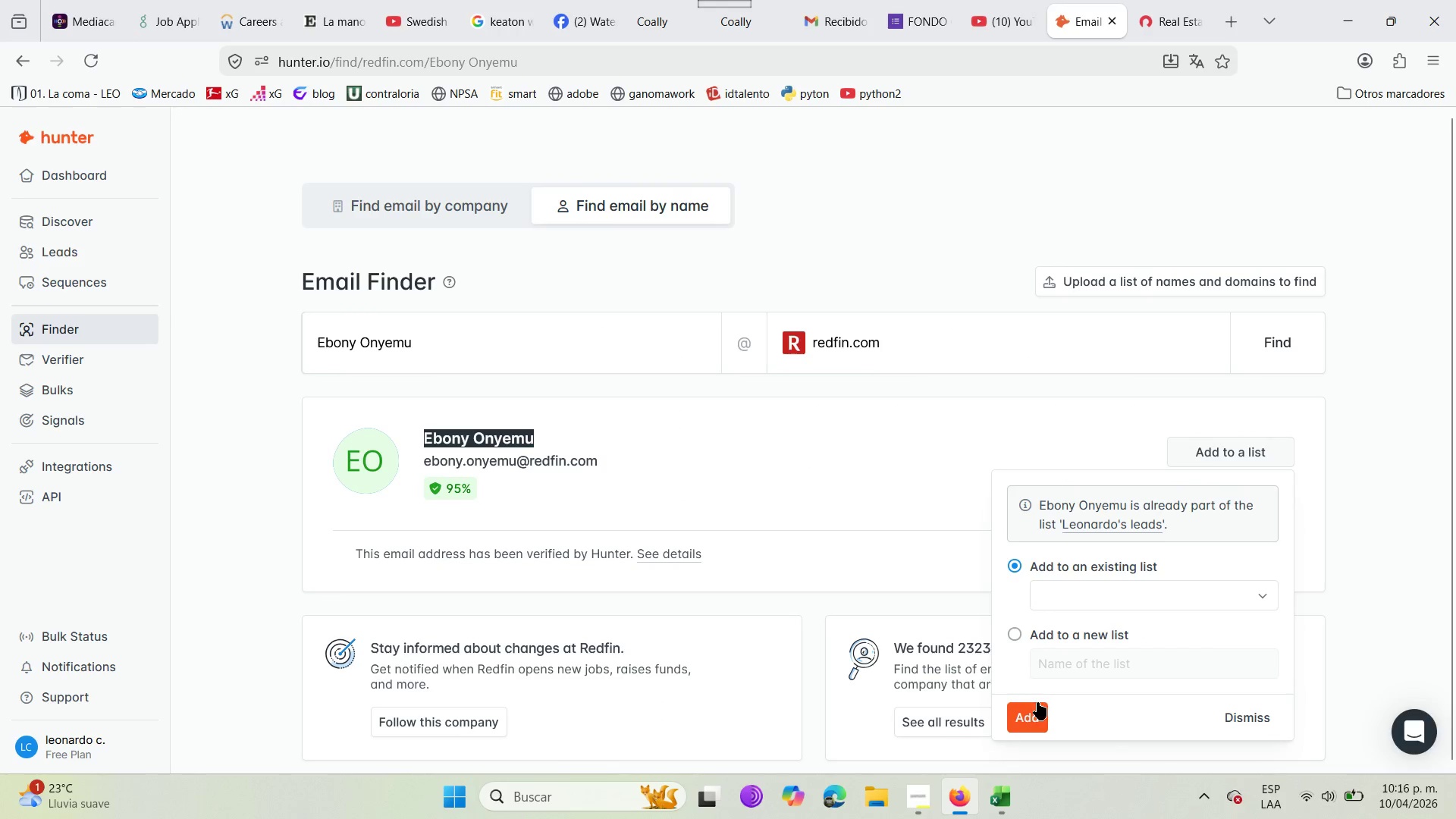 
left_click([1037, 706])
 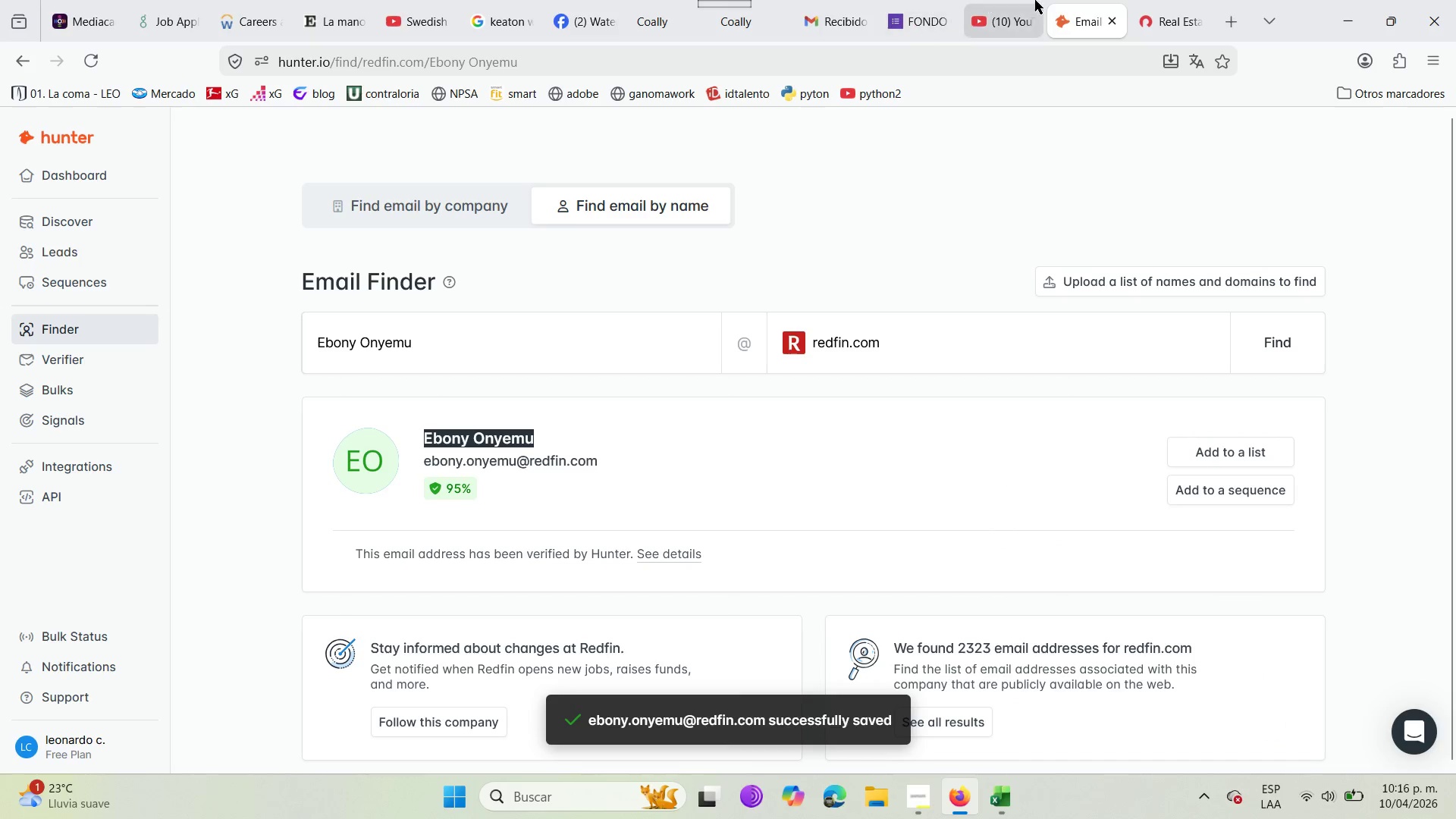 
left_click([1196, 0])
 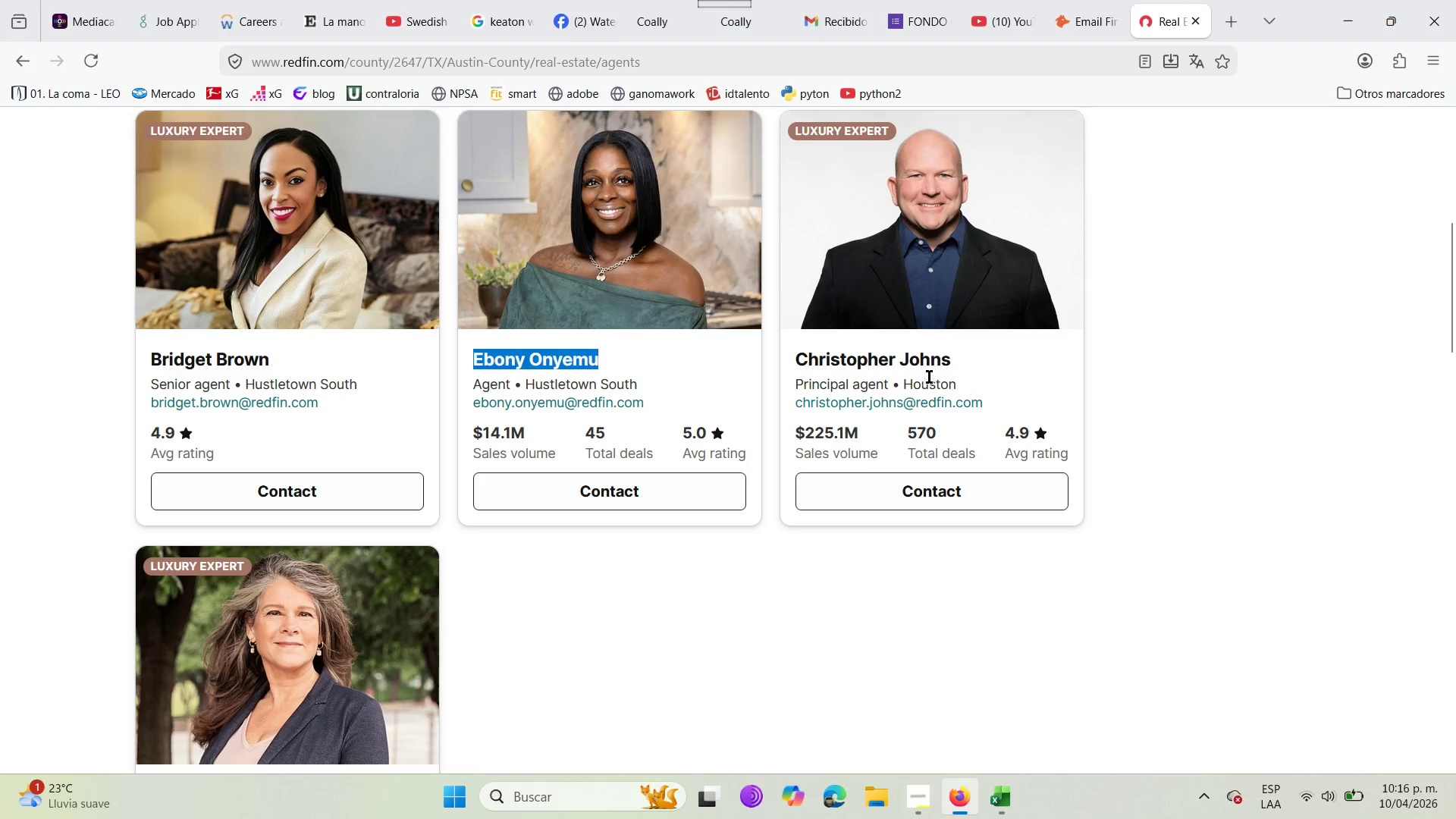 
left_click_drag(start_coordinate=[960, 365], to_coordinate=[799, 363])
 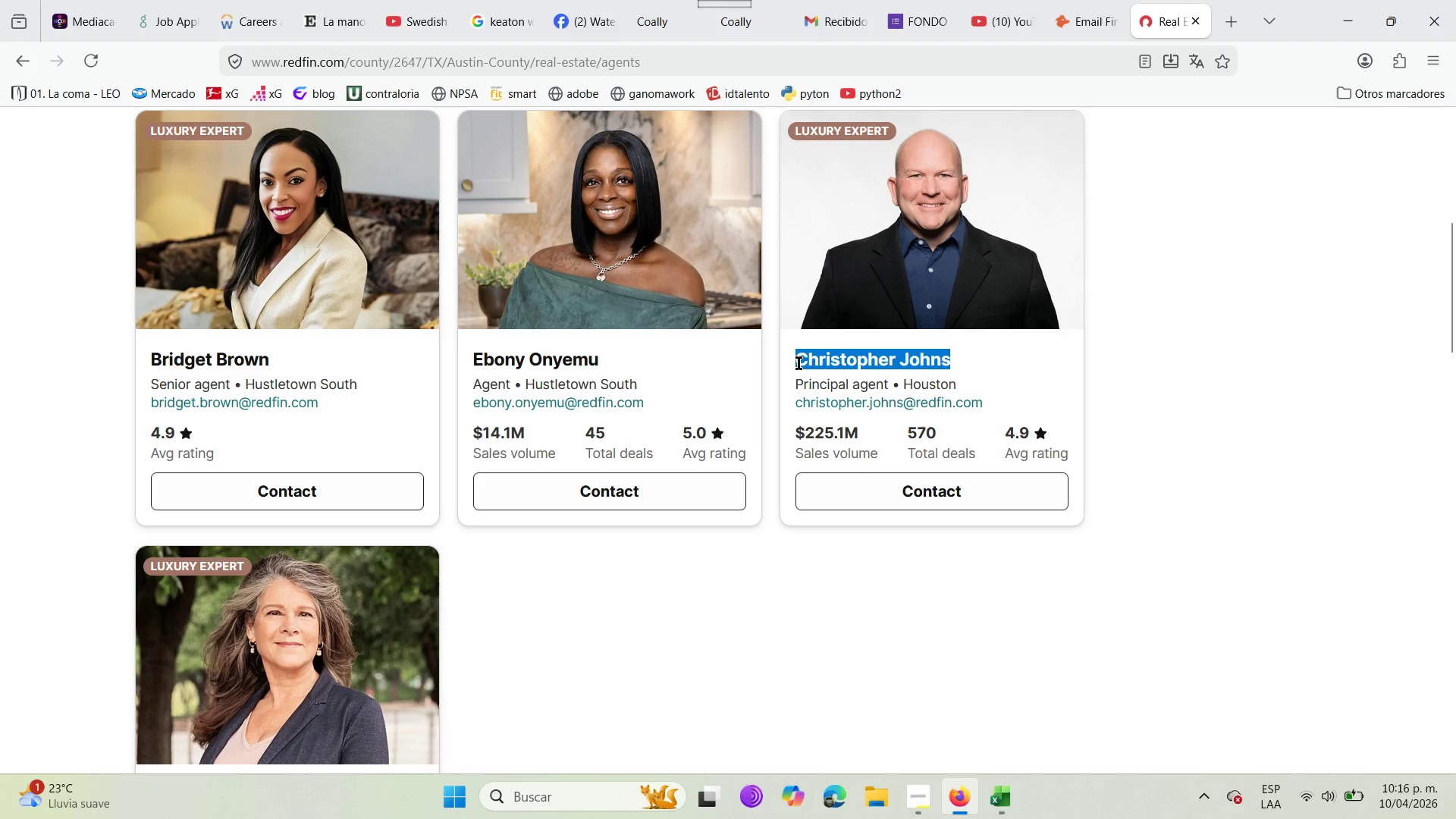 
key(Control+C)
 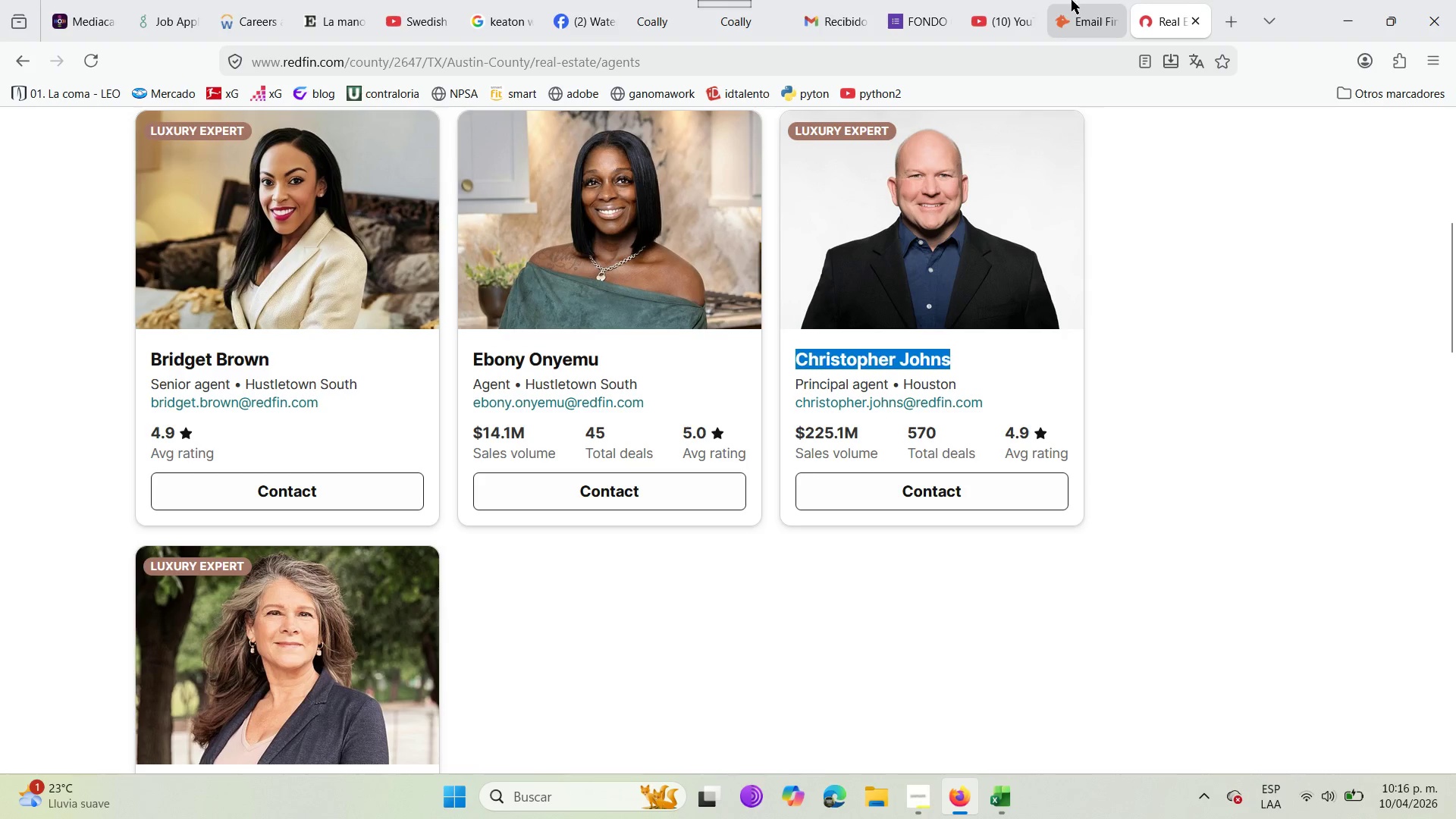 
left_click([1084, 0])
 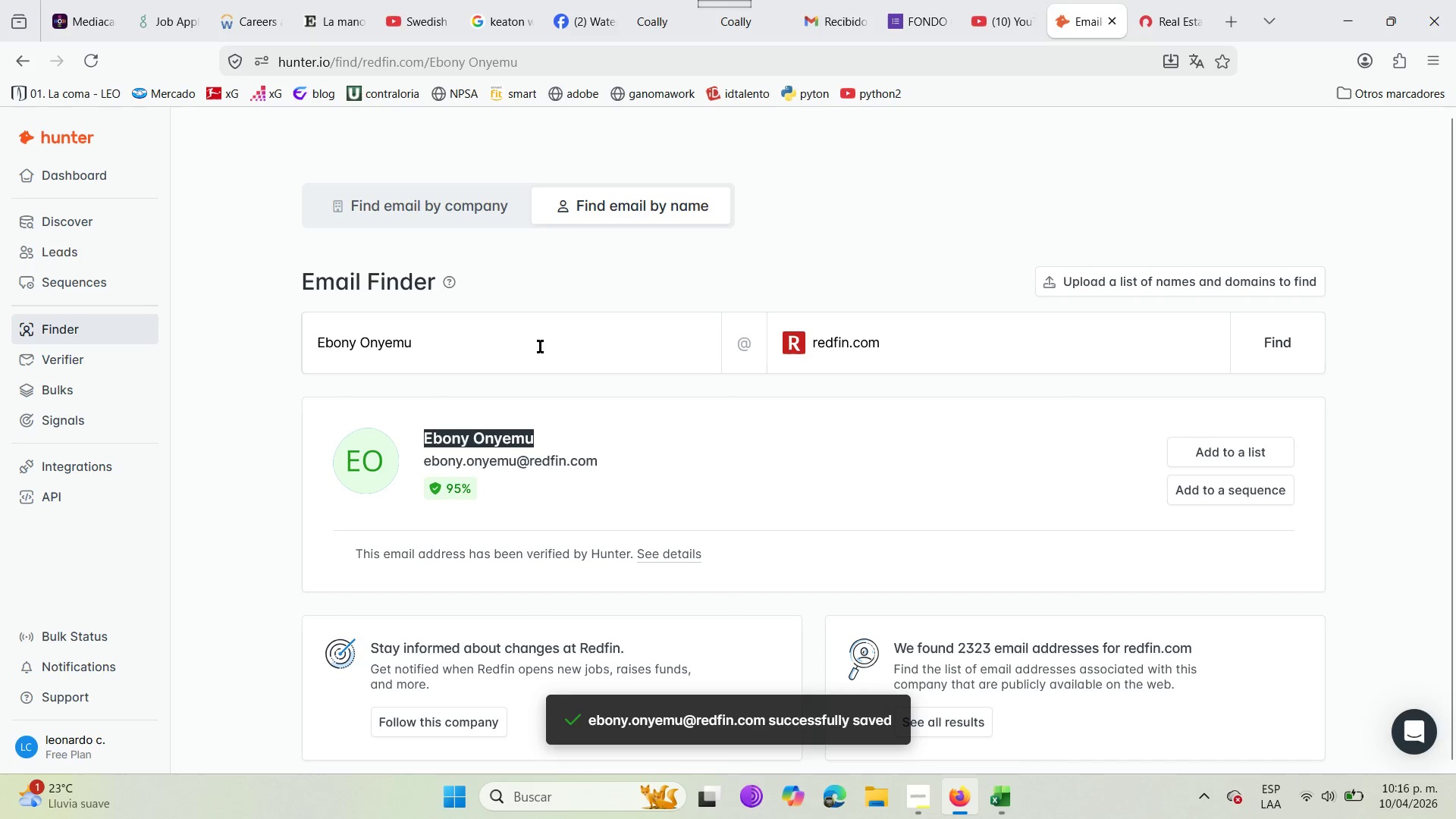 
left_click([530, 336])
 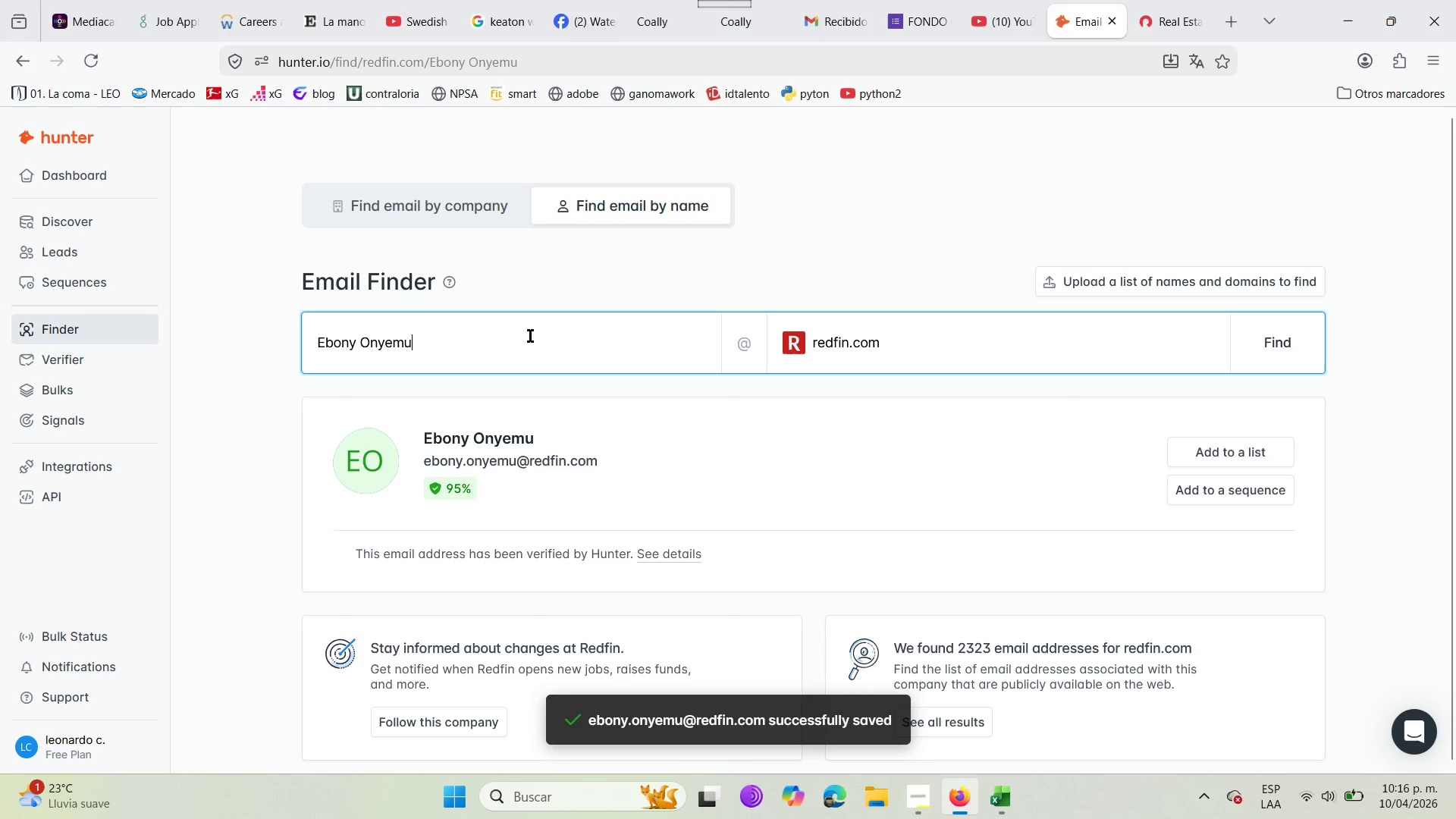 
hold_key(key=Backspace, duration=1.17)
 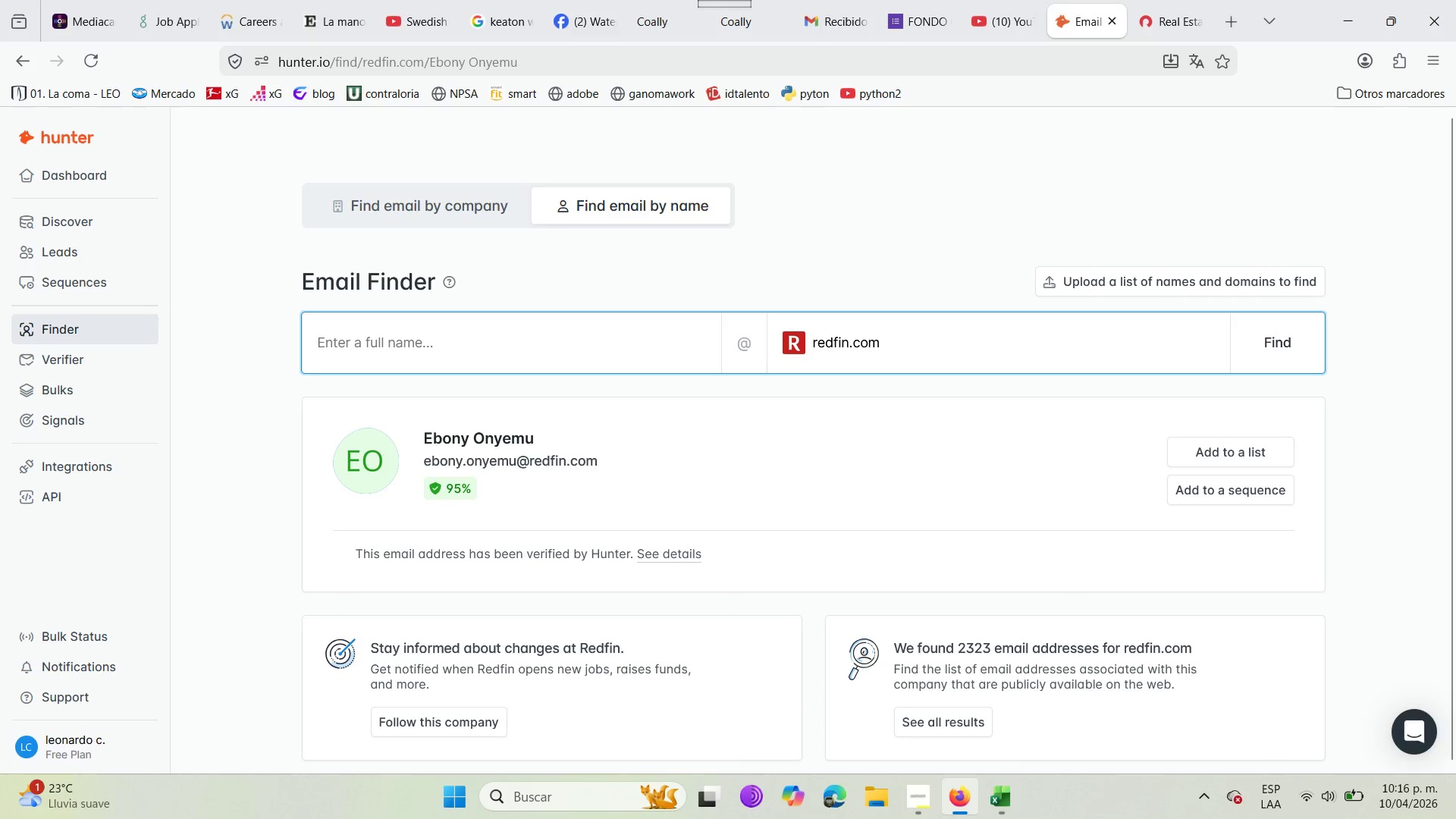 
key(Control+V)
 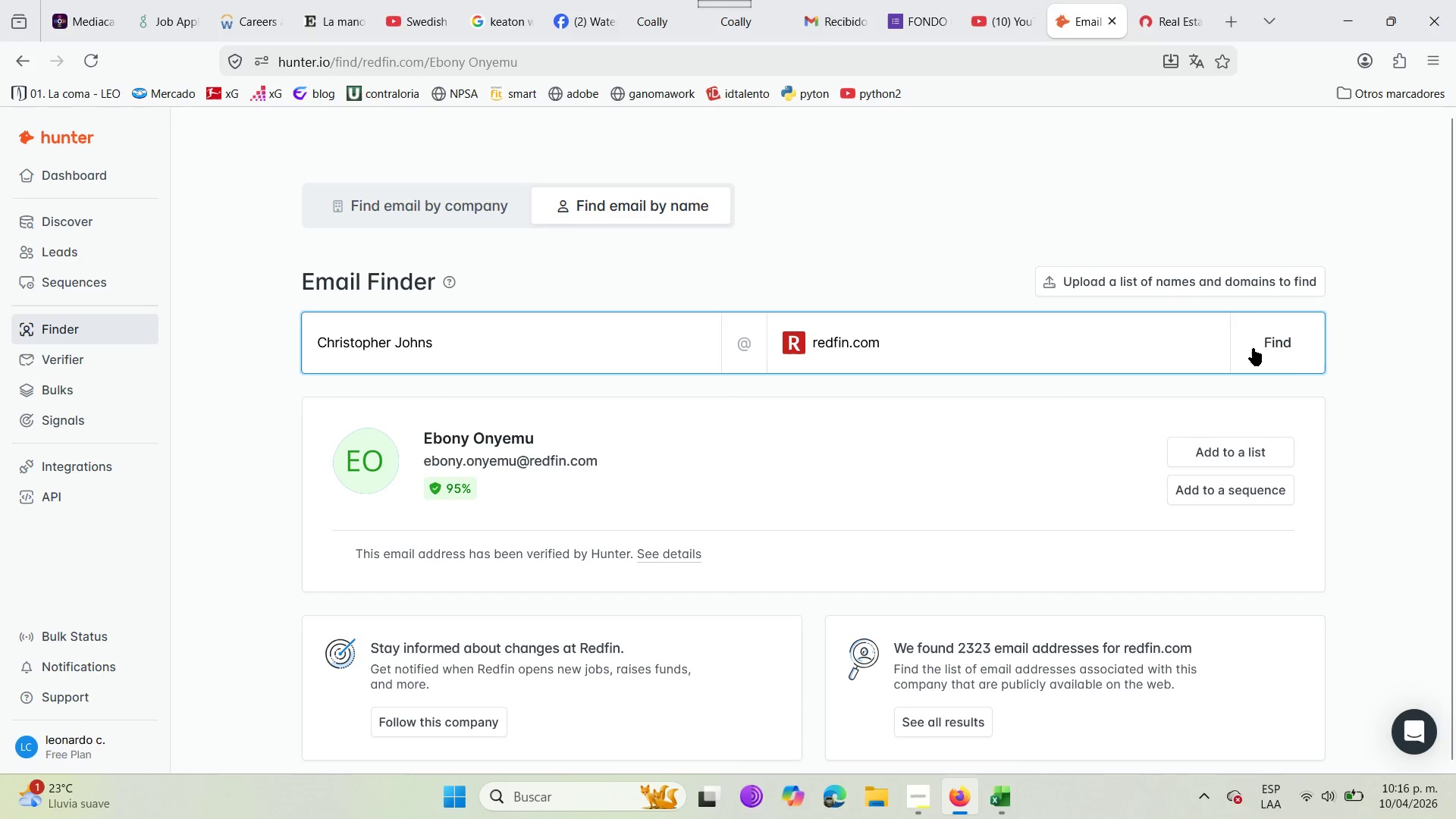 
left_click([1292, 363])
 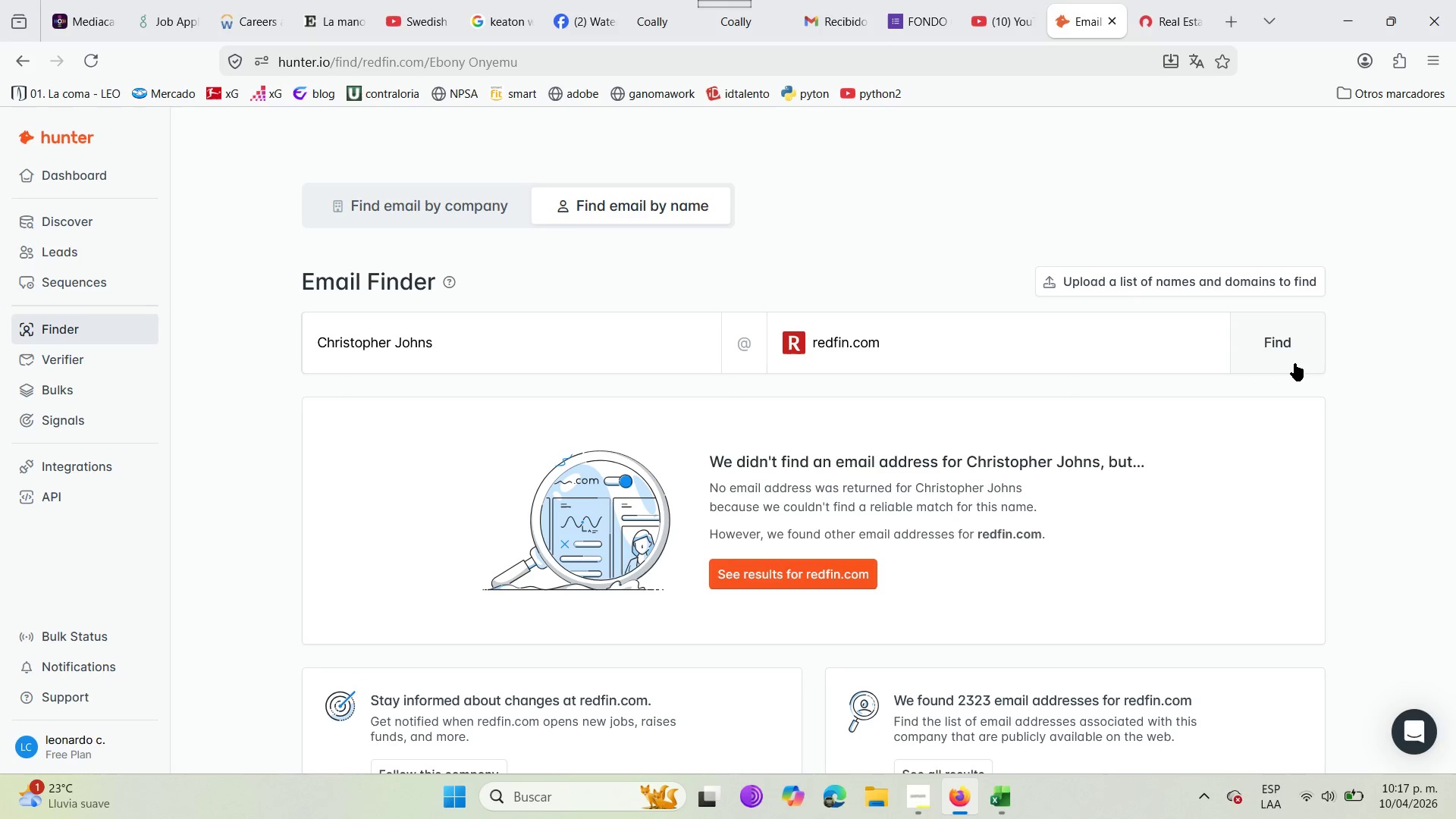 
wait(26.78)
 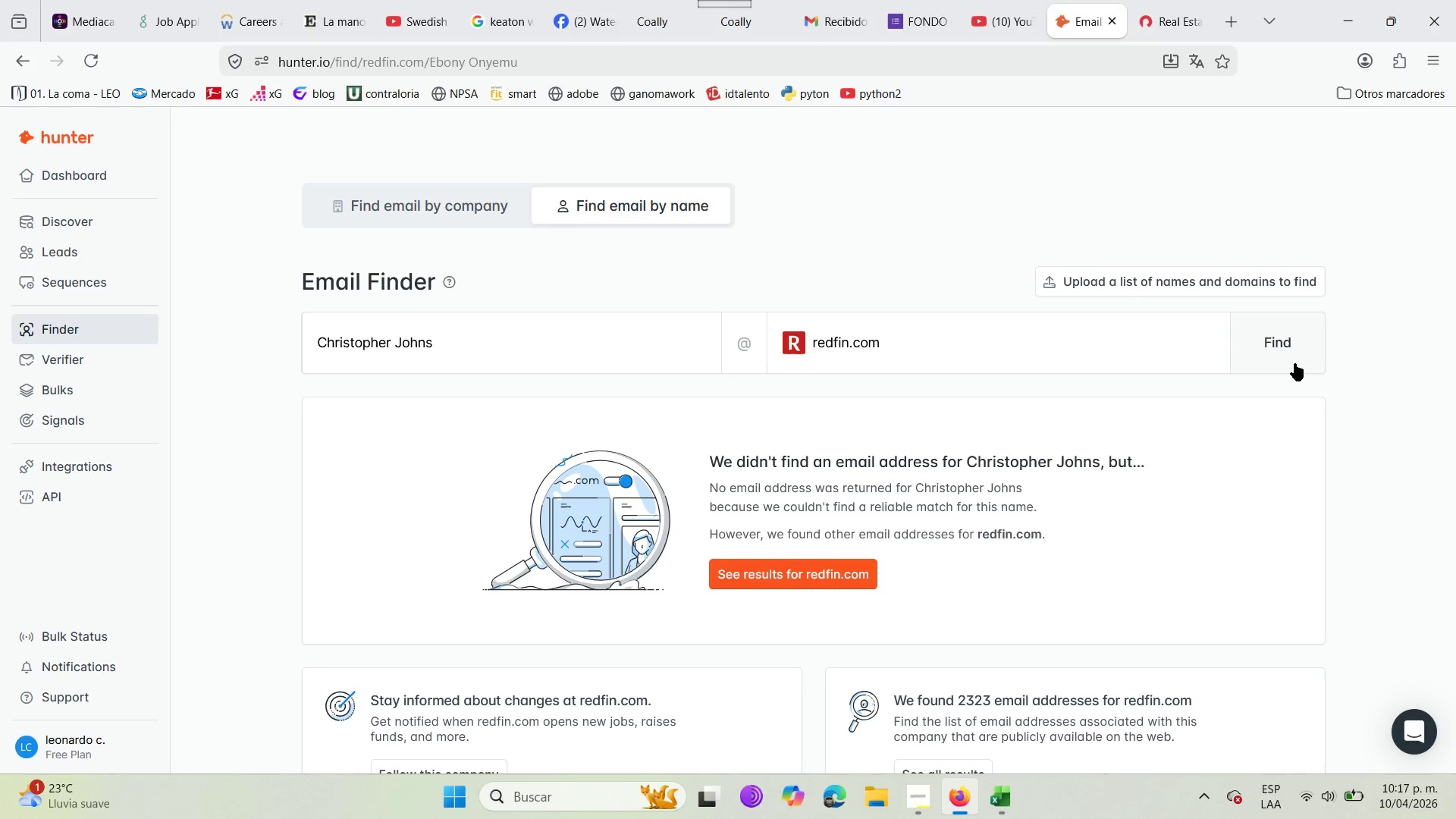 
left_click([1188, 0])
 